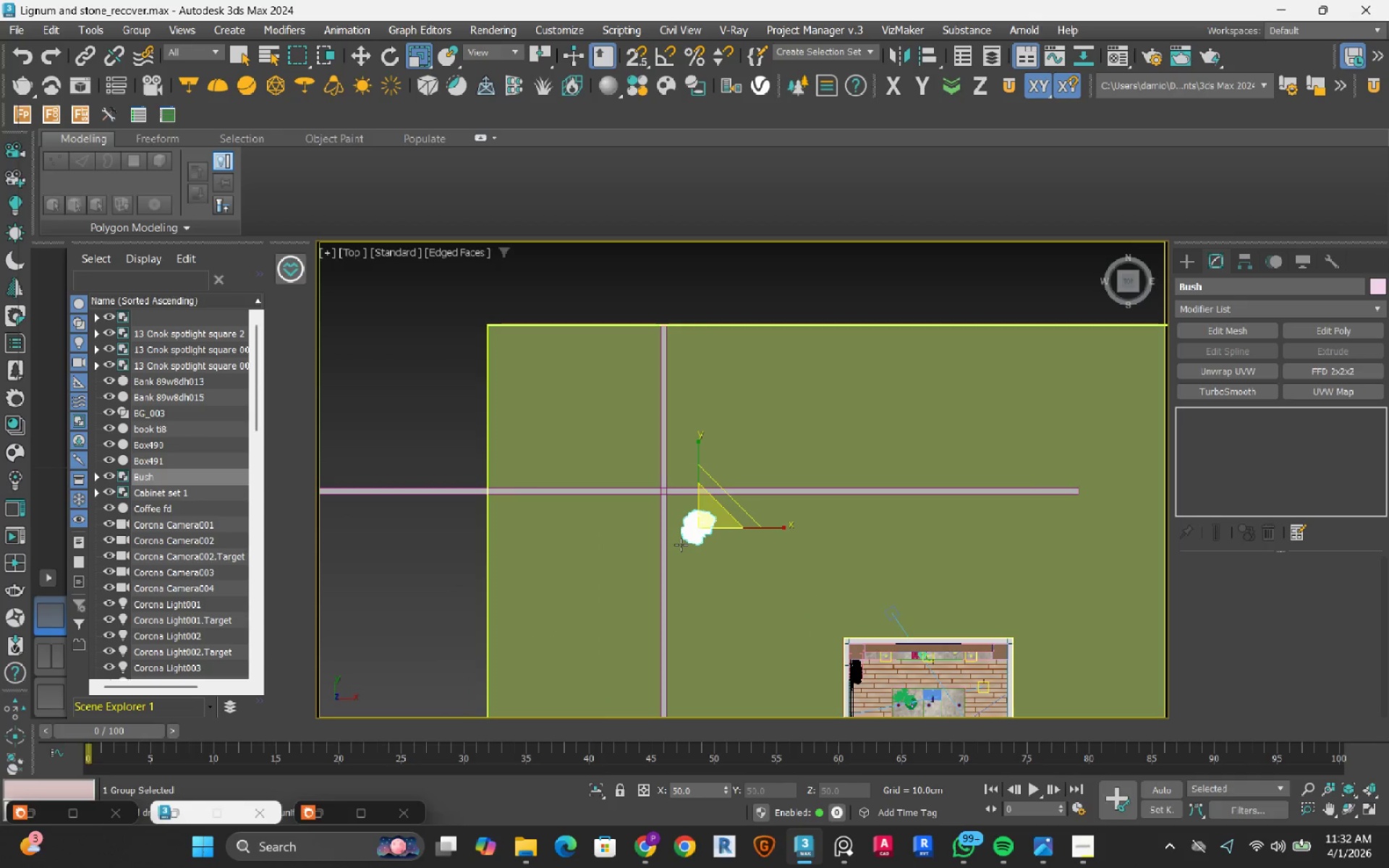 
key(W)
 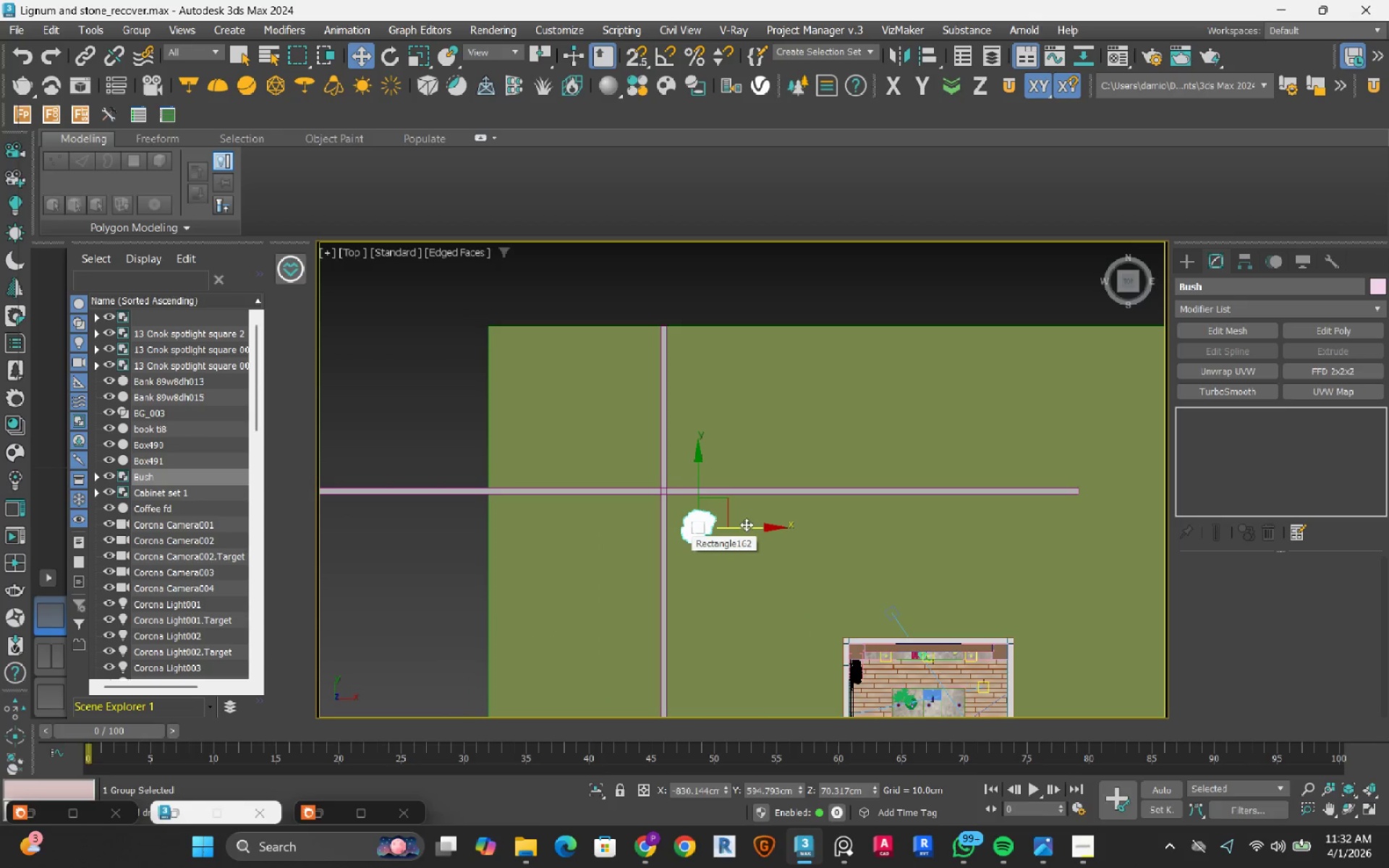 
scroll: coordinate [690, 532], scroll_direction: up, amount: 4.0
 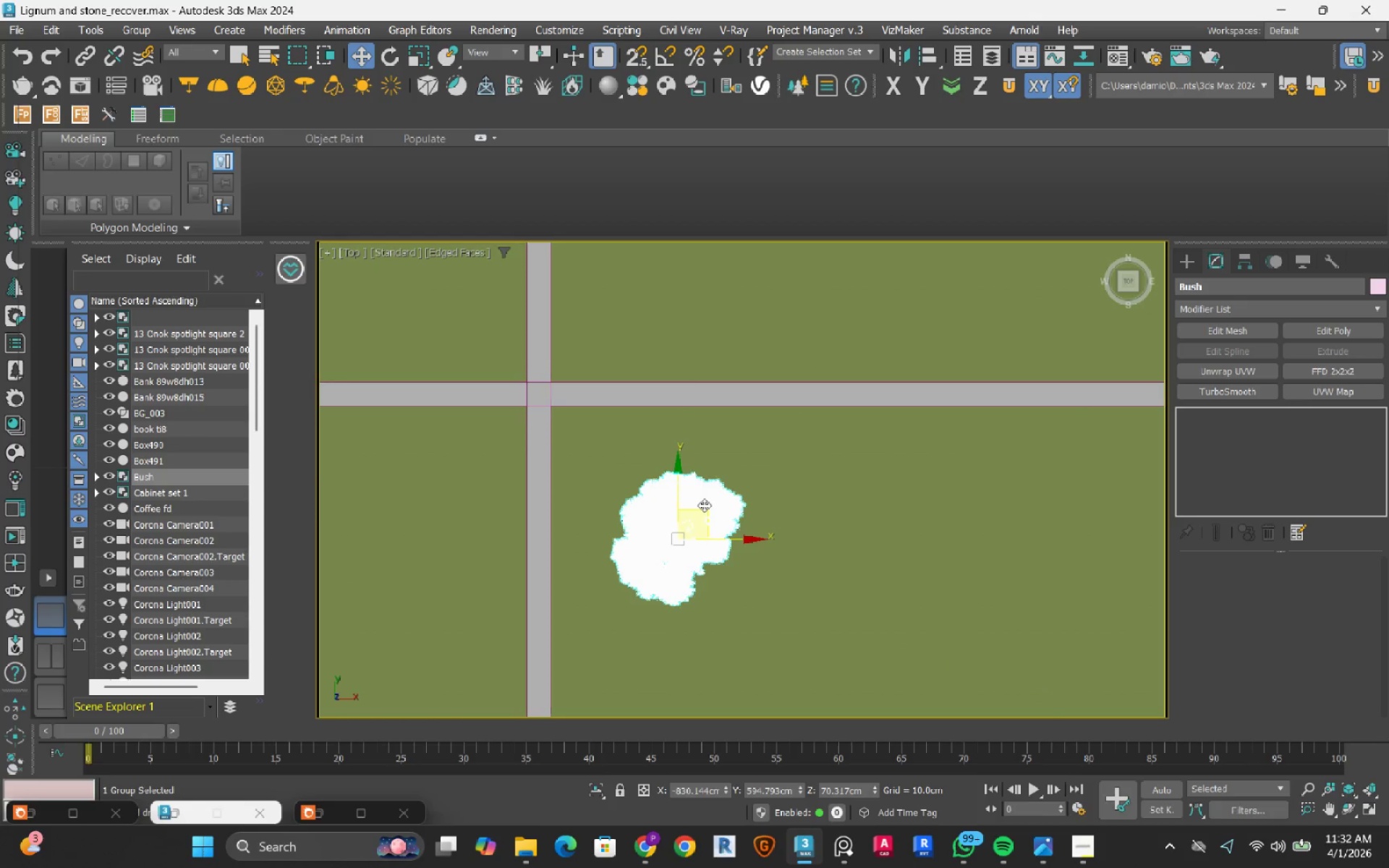 
key(E)
 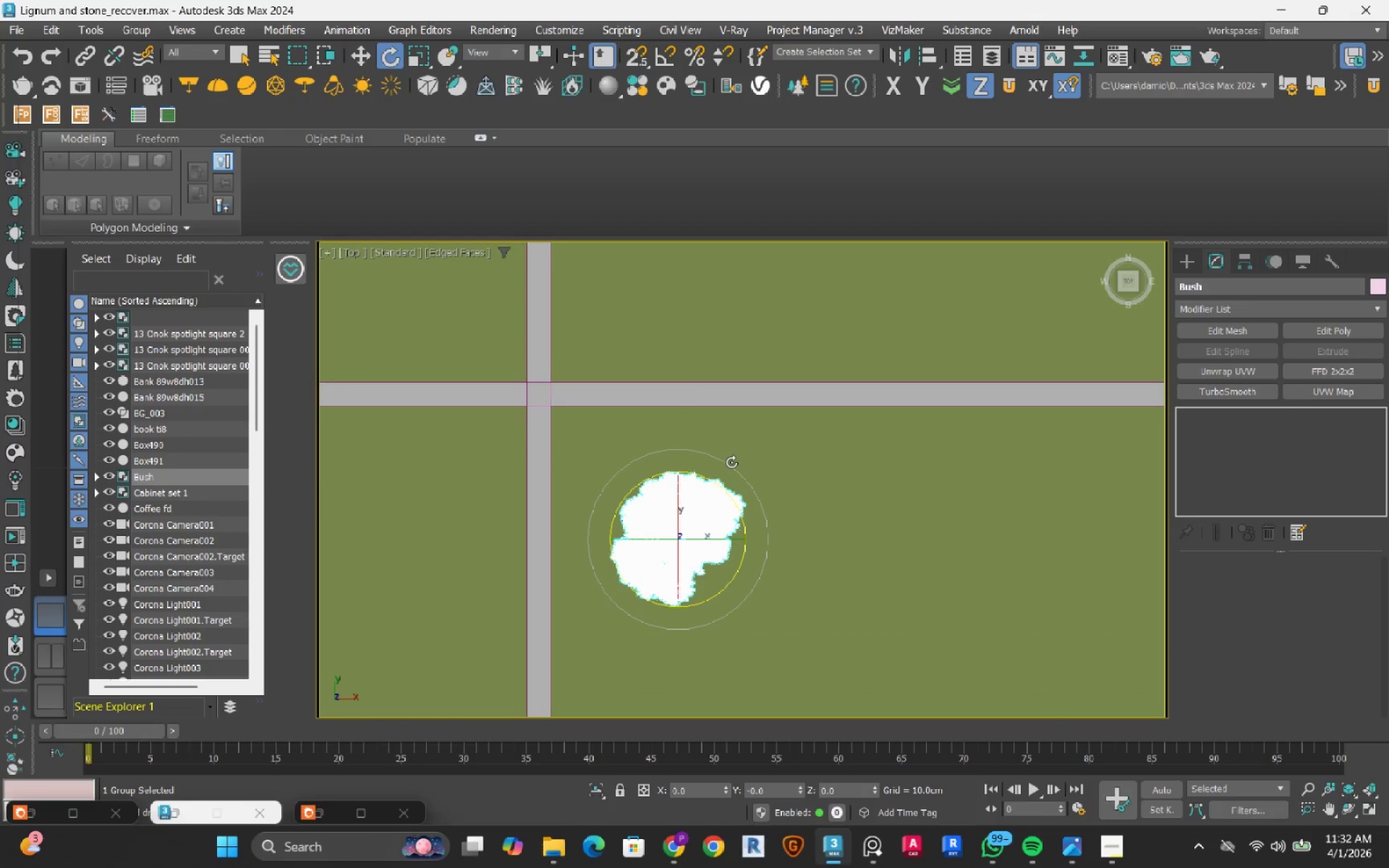 
left_click_drag(start_coordinate=[731, 462], to_coordinate=[768, 64])
 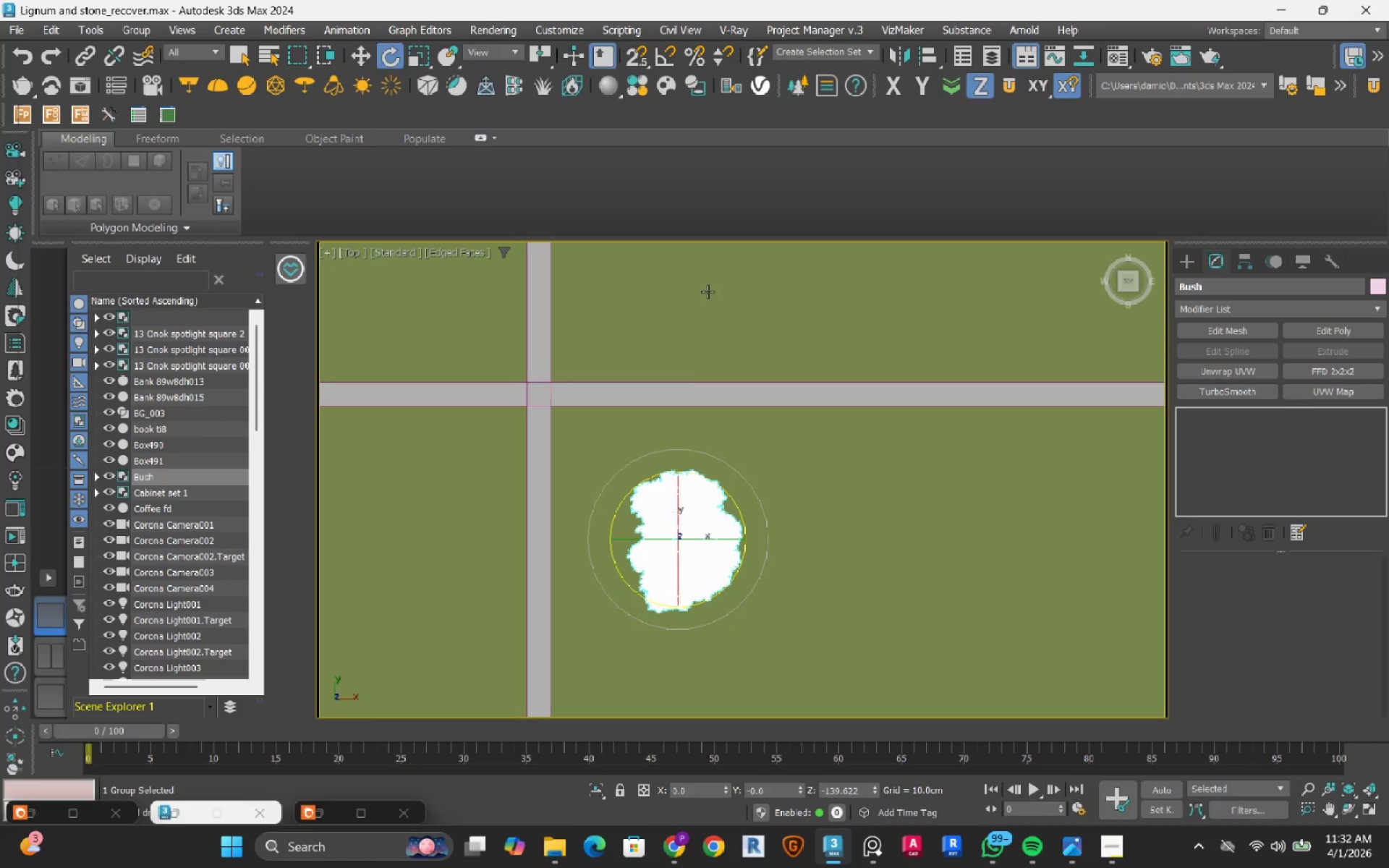 
key(W)
 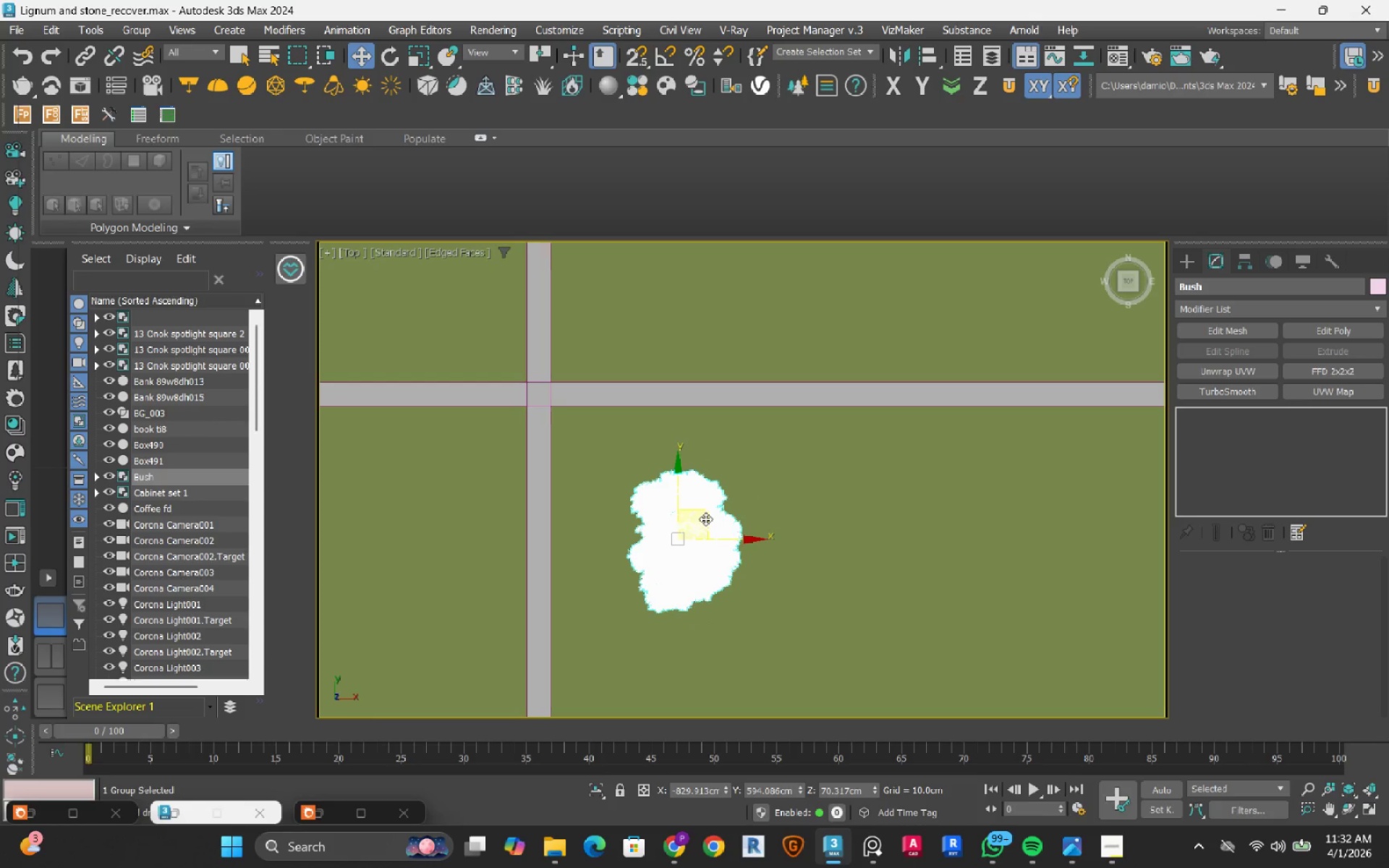 
left_click_drag(start_coordinate=[705, 519], to_coordinate=[613, 451])
 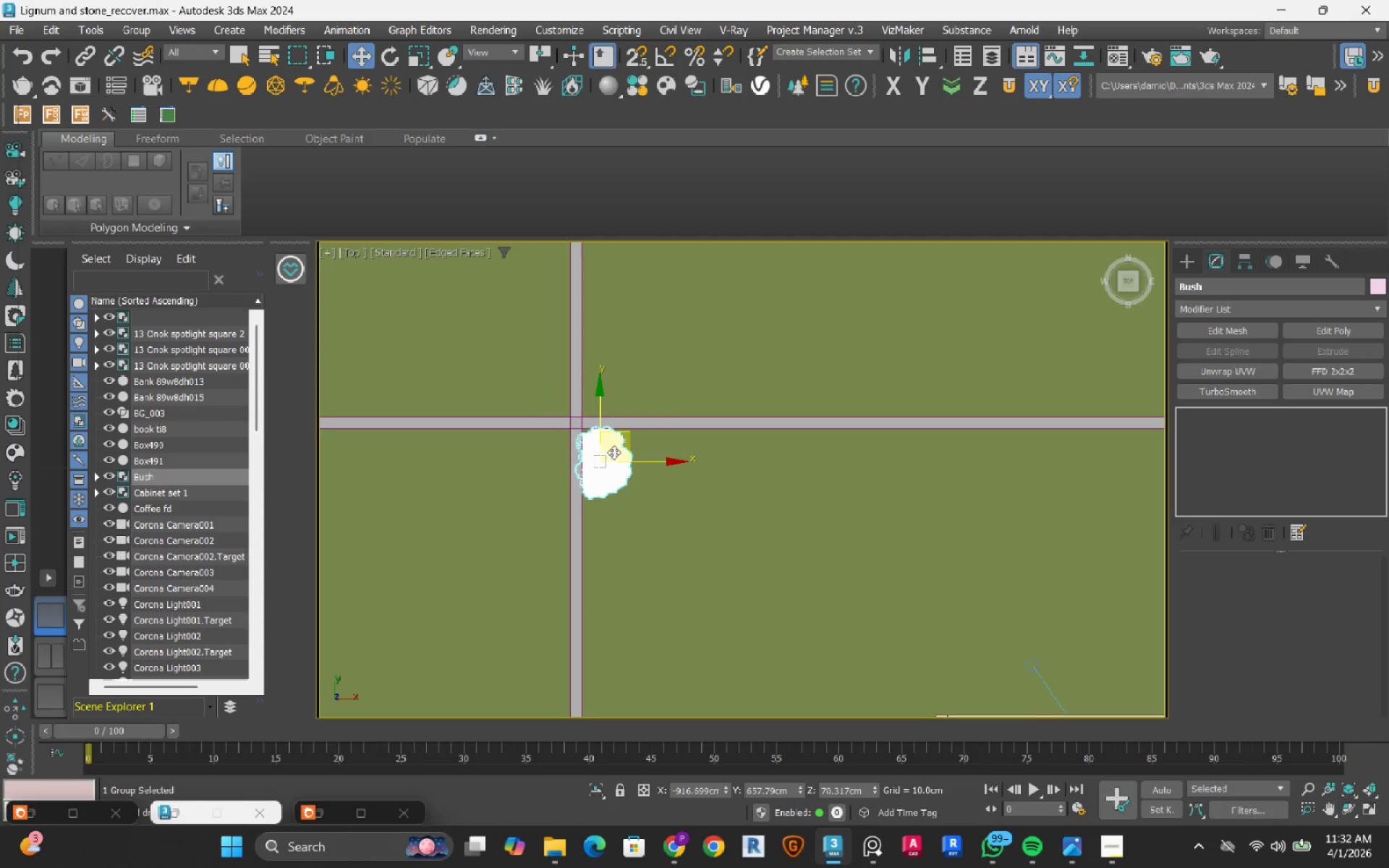 
scroll: coordinate [613, 451], scroll_direction: down, amount: 2.0
 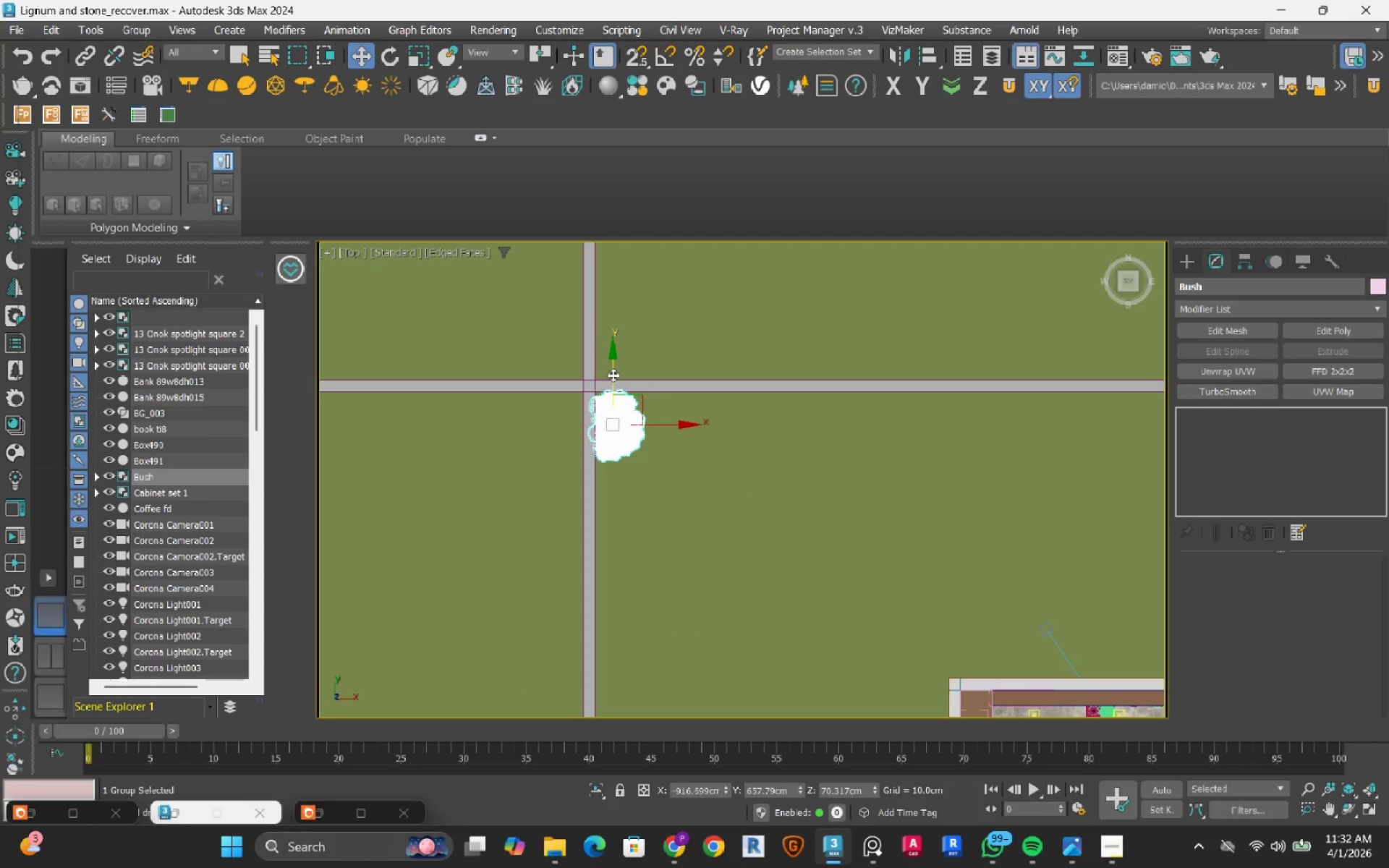 
key(F)
 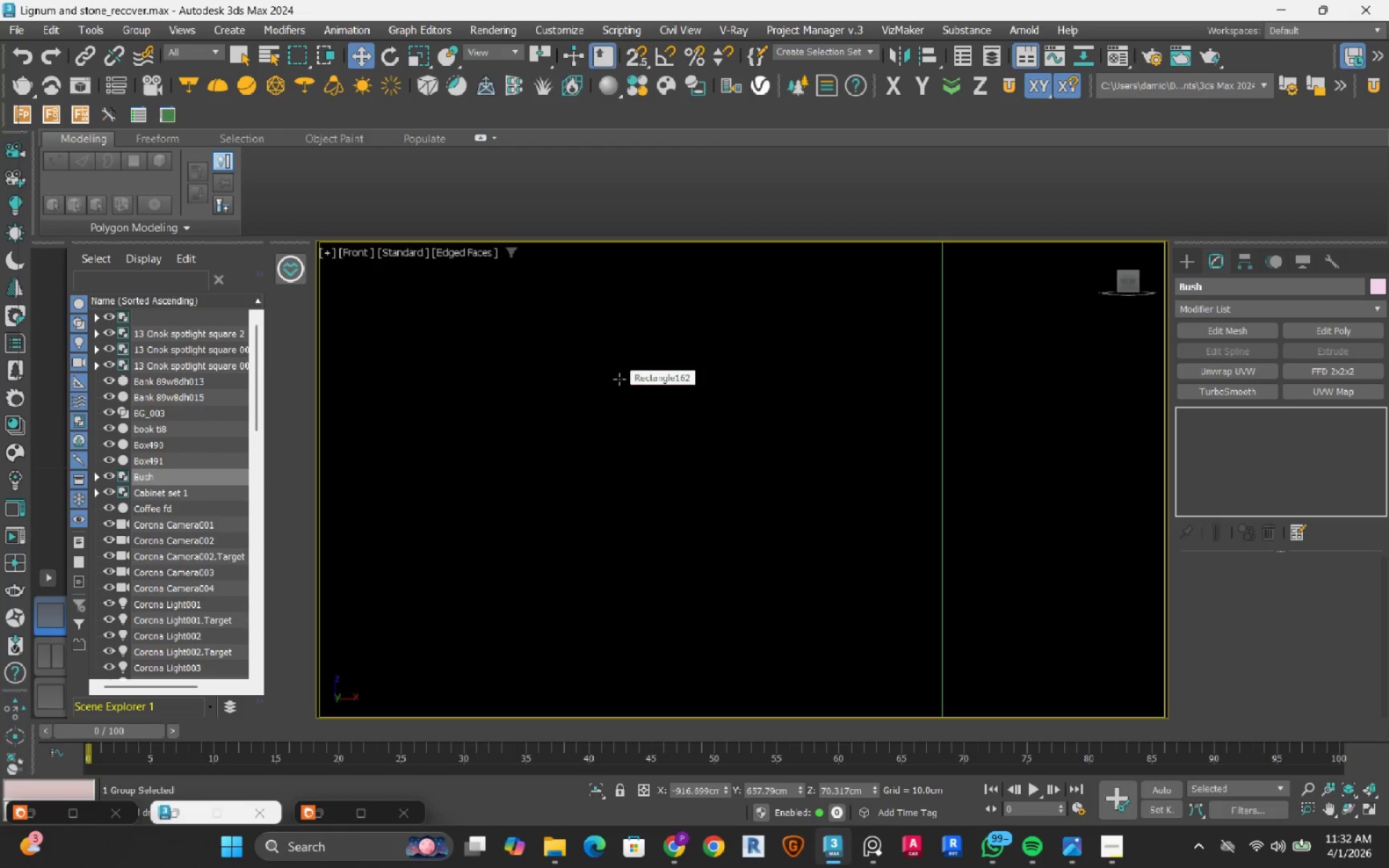 
scroll: coordinate [619, 379], scroll_direction: down, amount: 2.0
 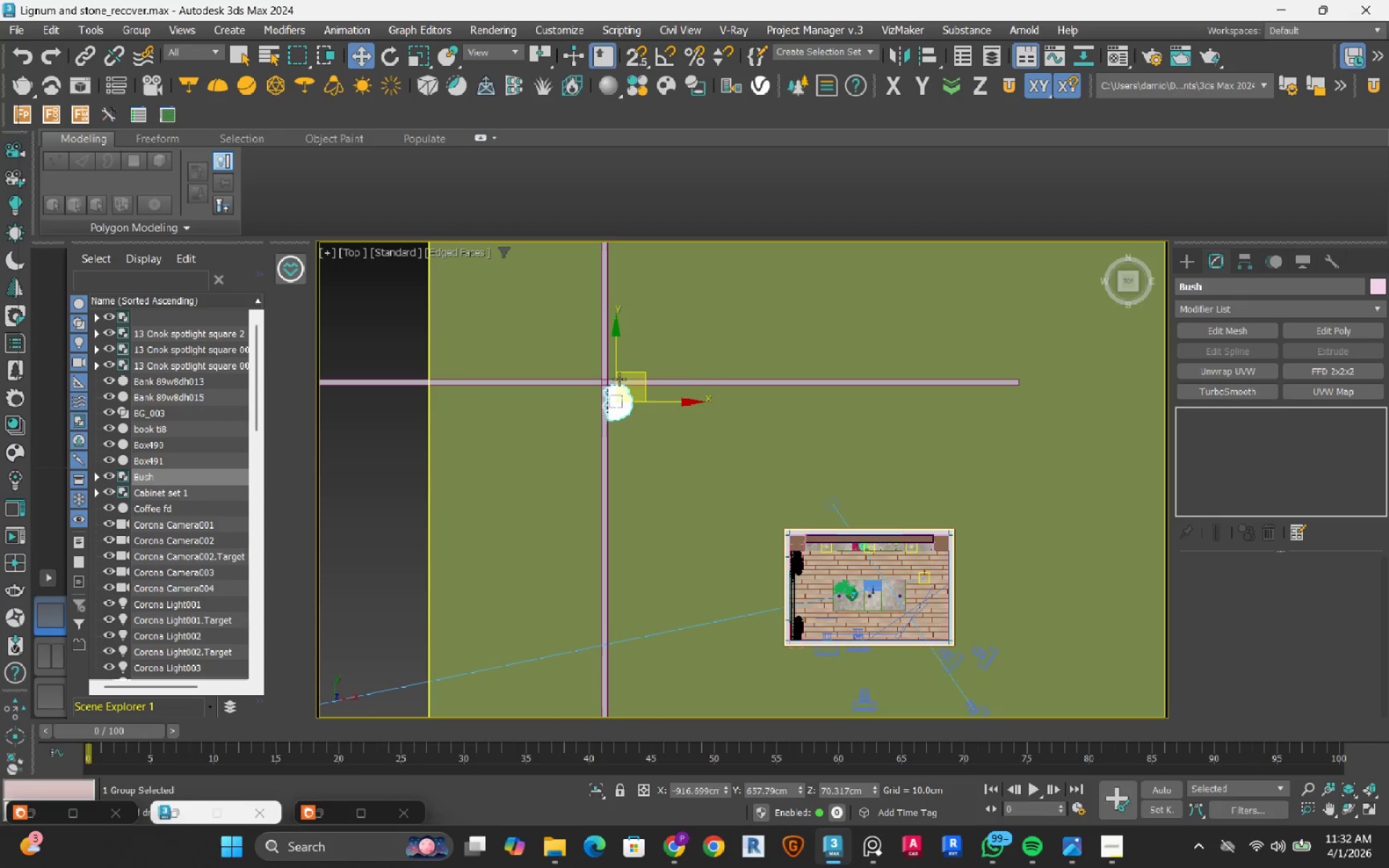 
key(Z)
 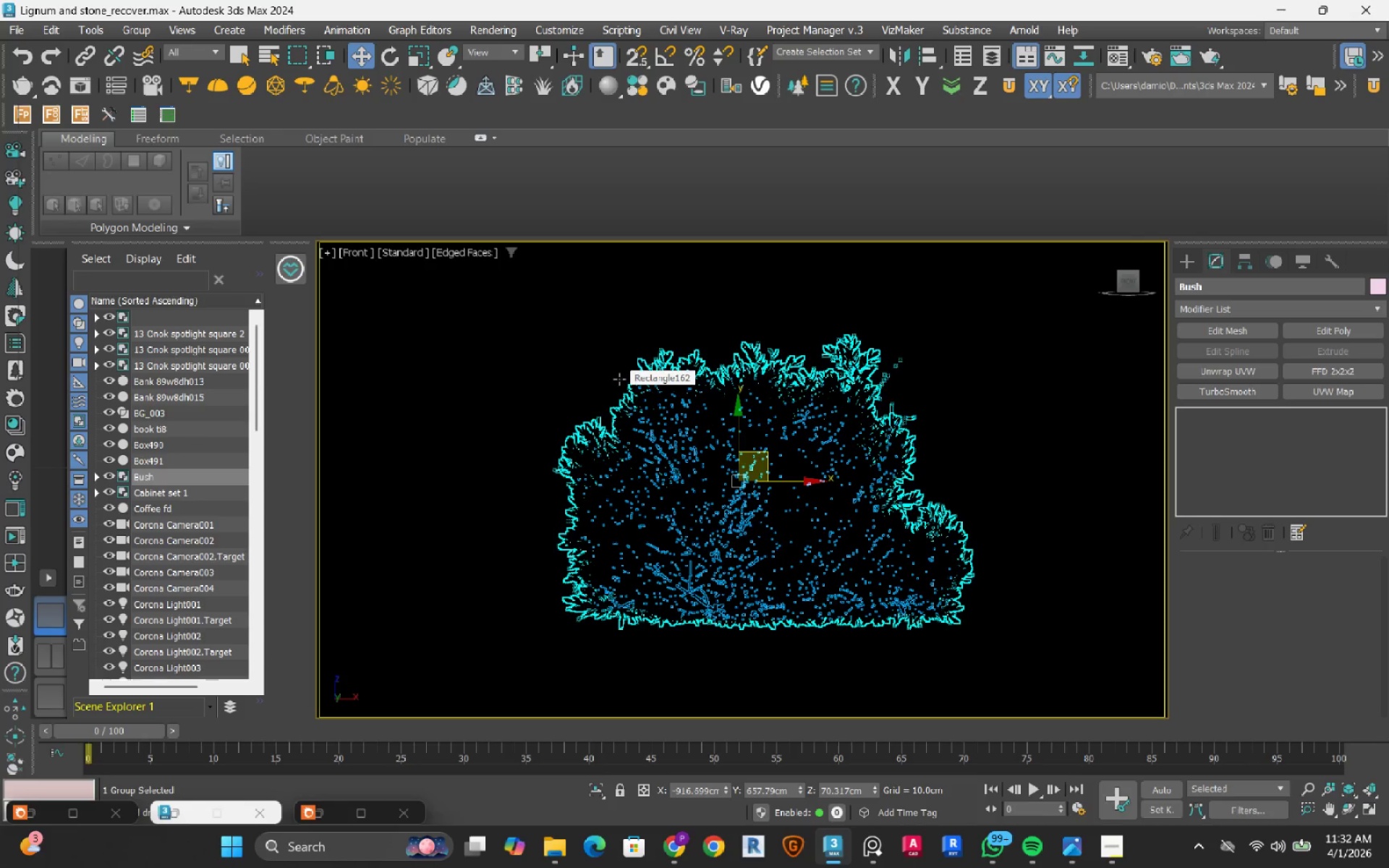 
scroll: coordinate [621, 379], scroll_direction: down, amount: 6.0
 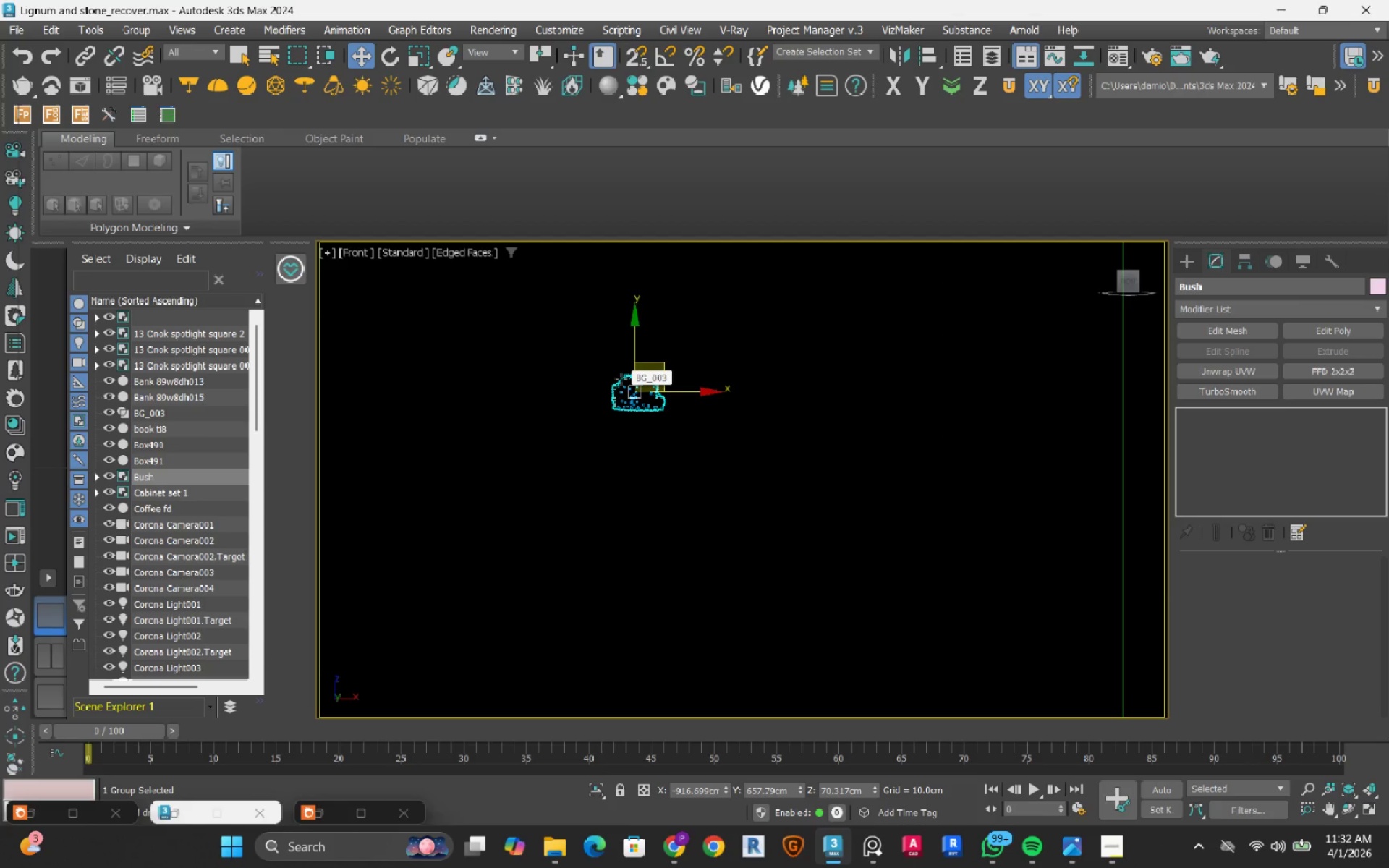 
key(F3)
 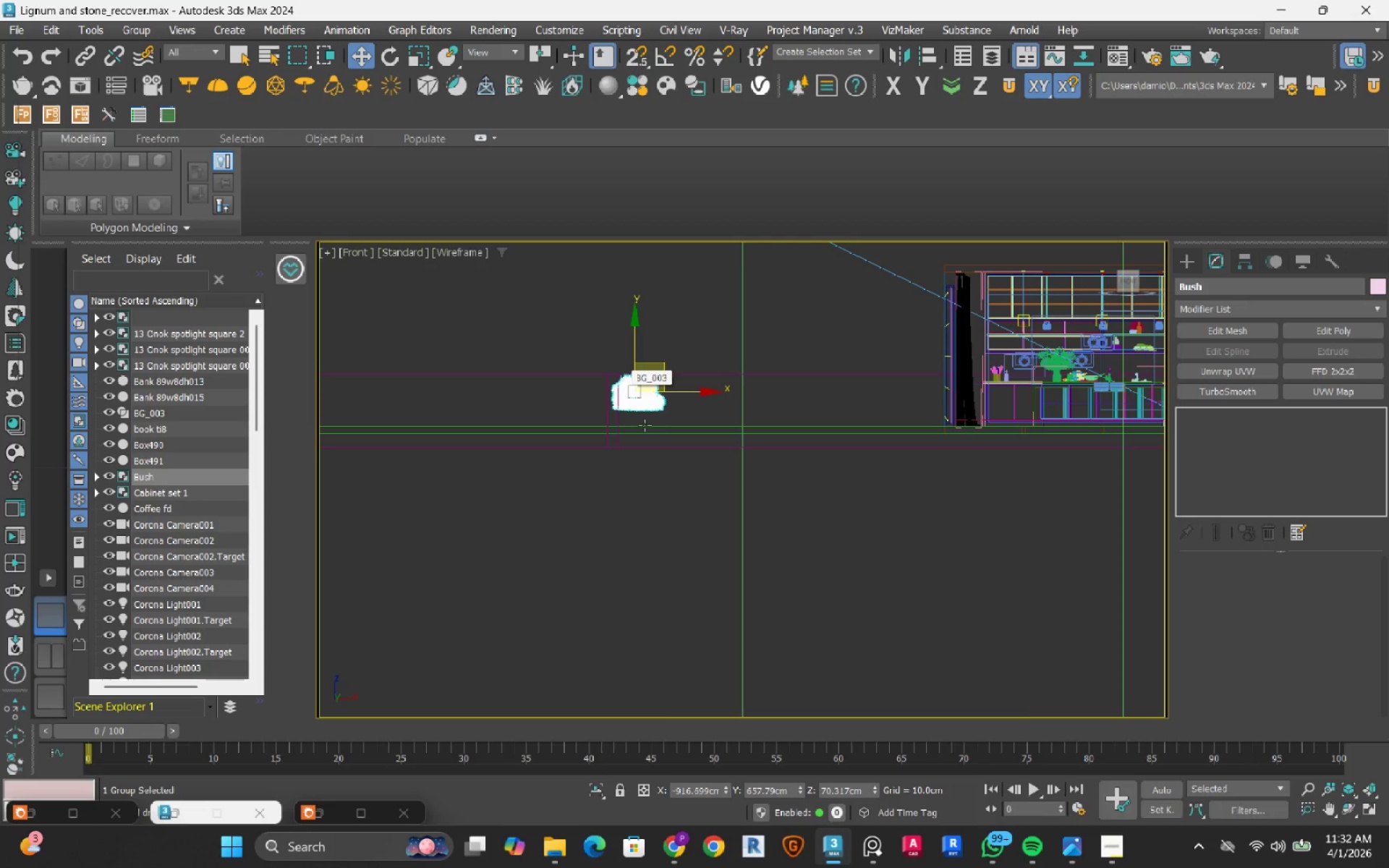 
scroll: coordinate [626, 390], scroll_direction: up, amount: 6.0
 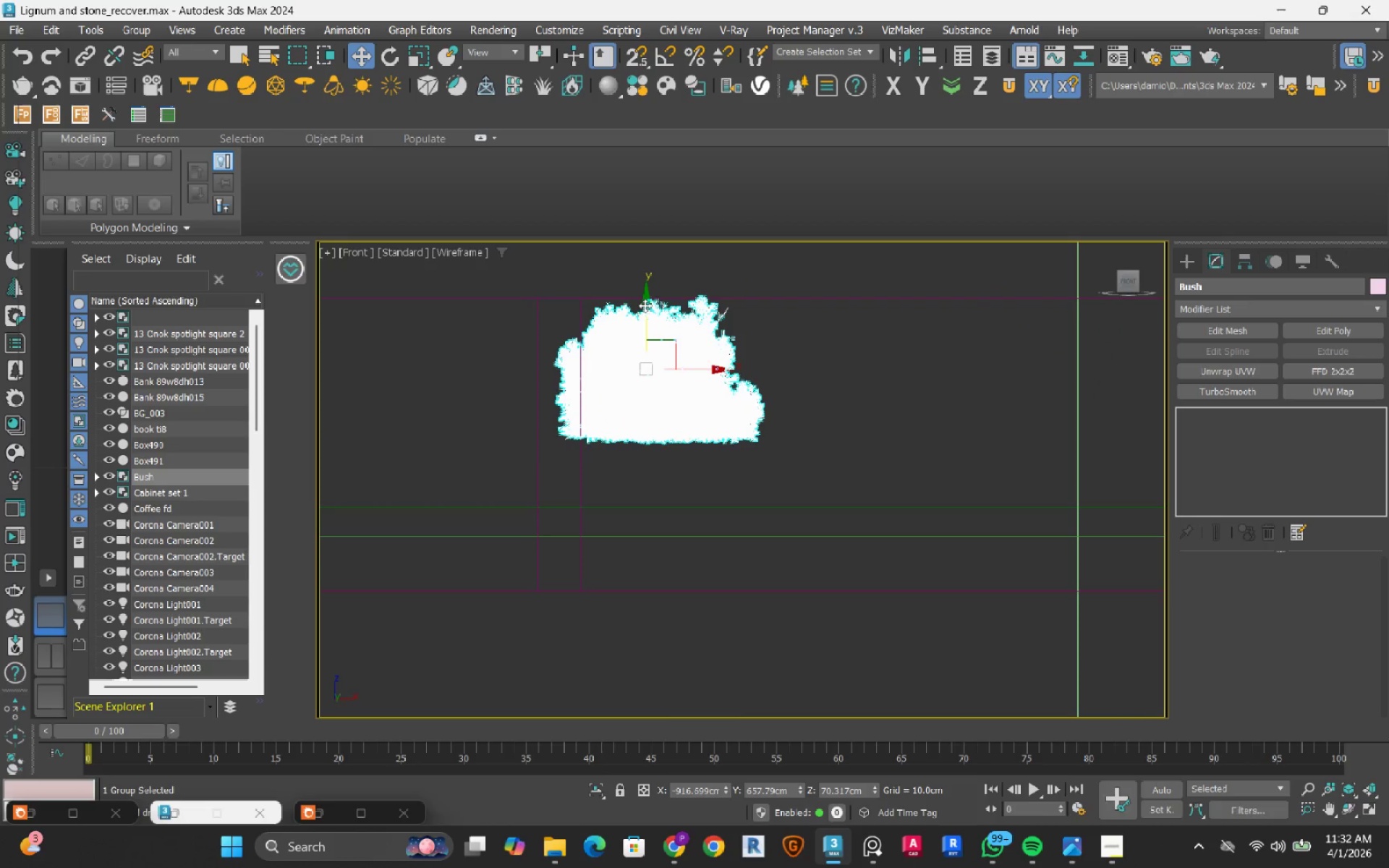 
left_click_drag(start_coordinate=[645, 305], to_coordinate=[639, 396])
 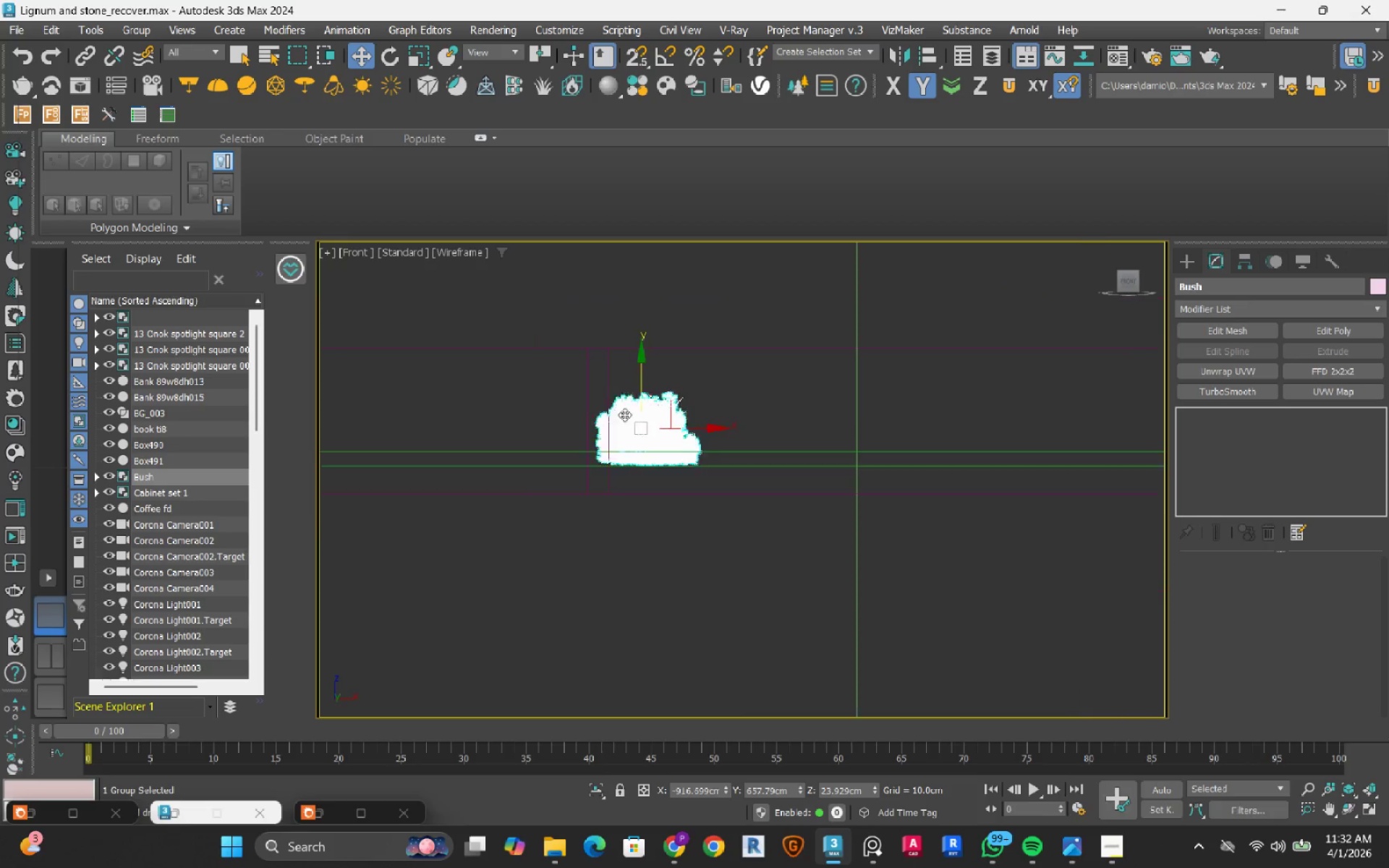 
scroll: coordinate [624, 414], scroll_direction: down, amount: 4.0
 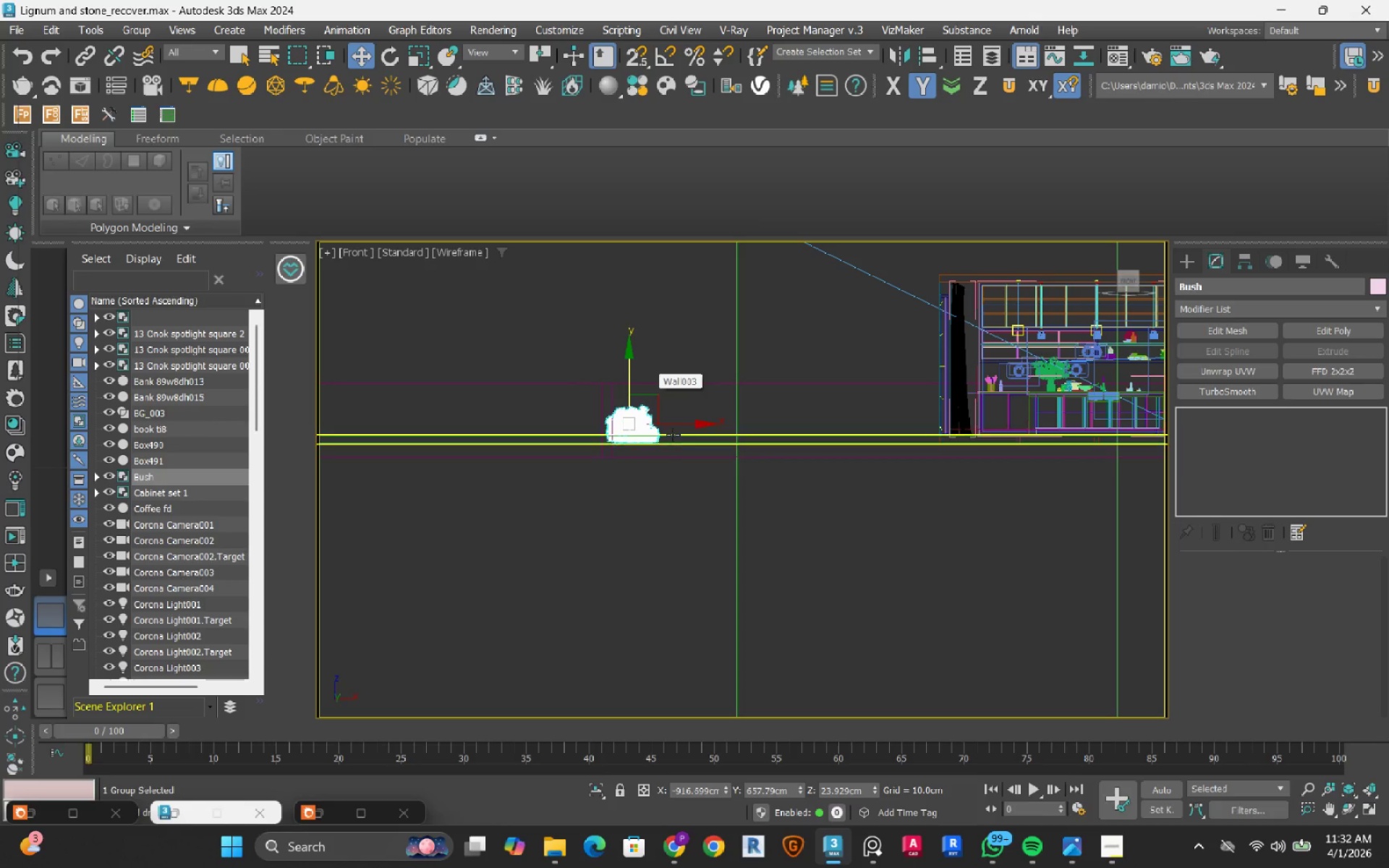 
scroll: coordinate [658, 533], scroll_direction: up, amount: 8.0
 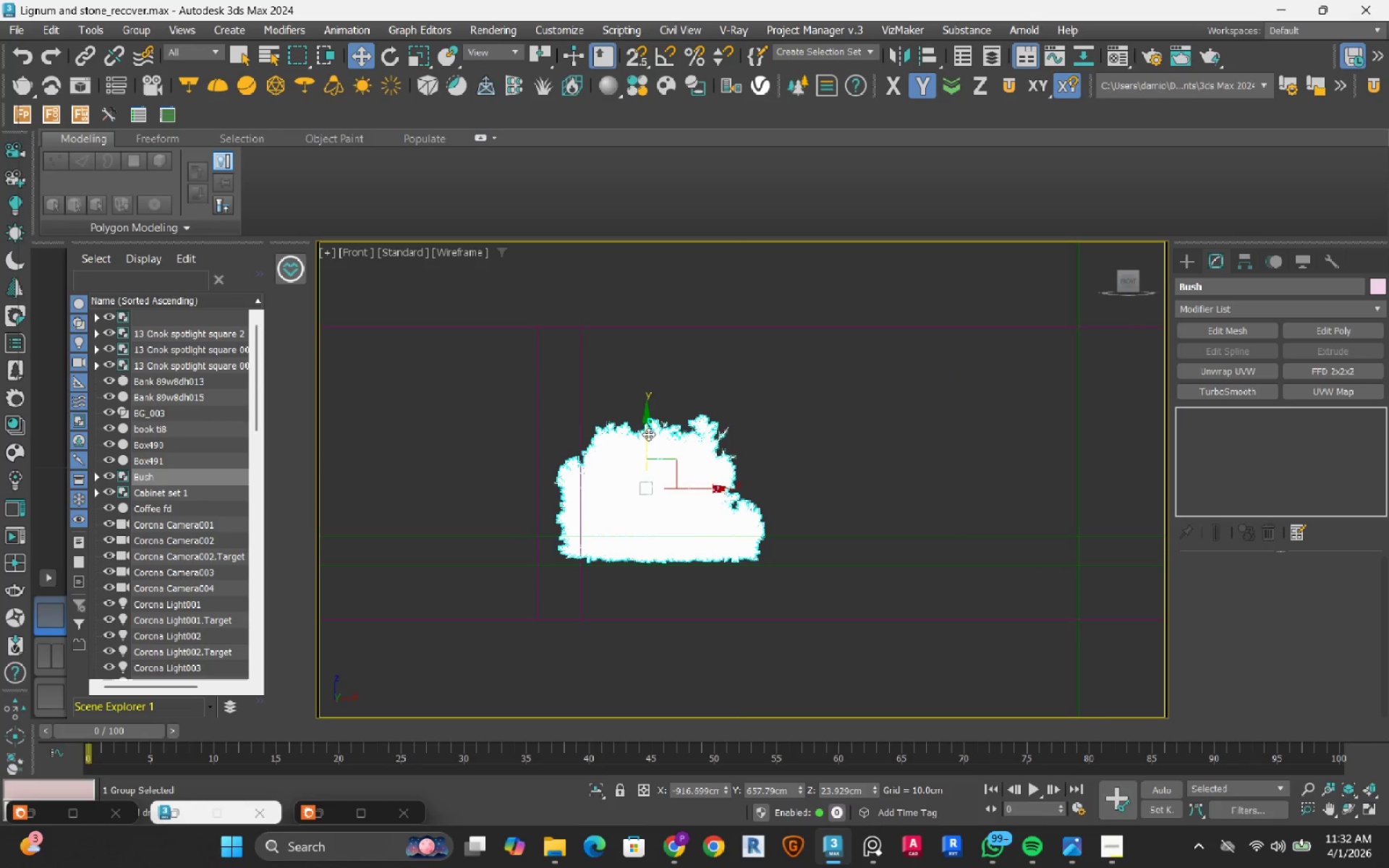 
left_click_drag(start_coordinate=[648, 434], to_coordinate=[636, 413])
 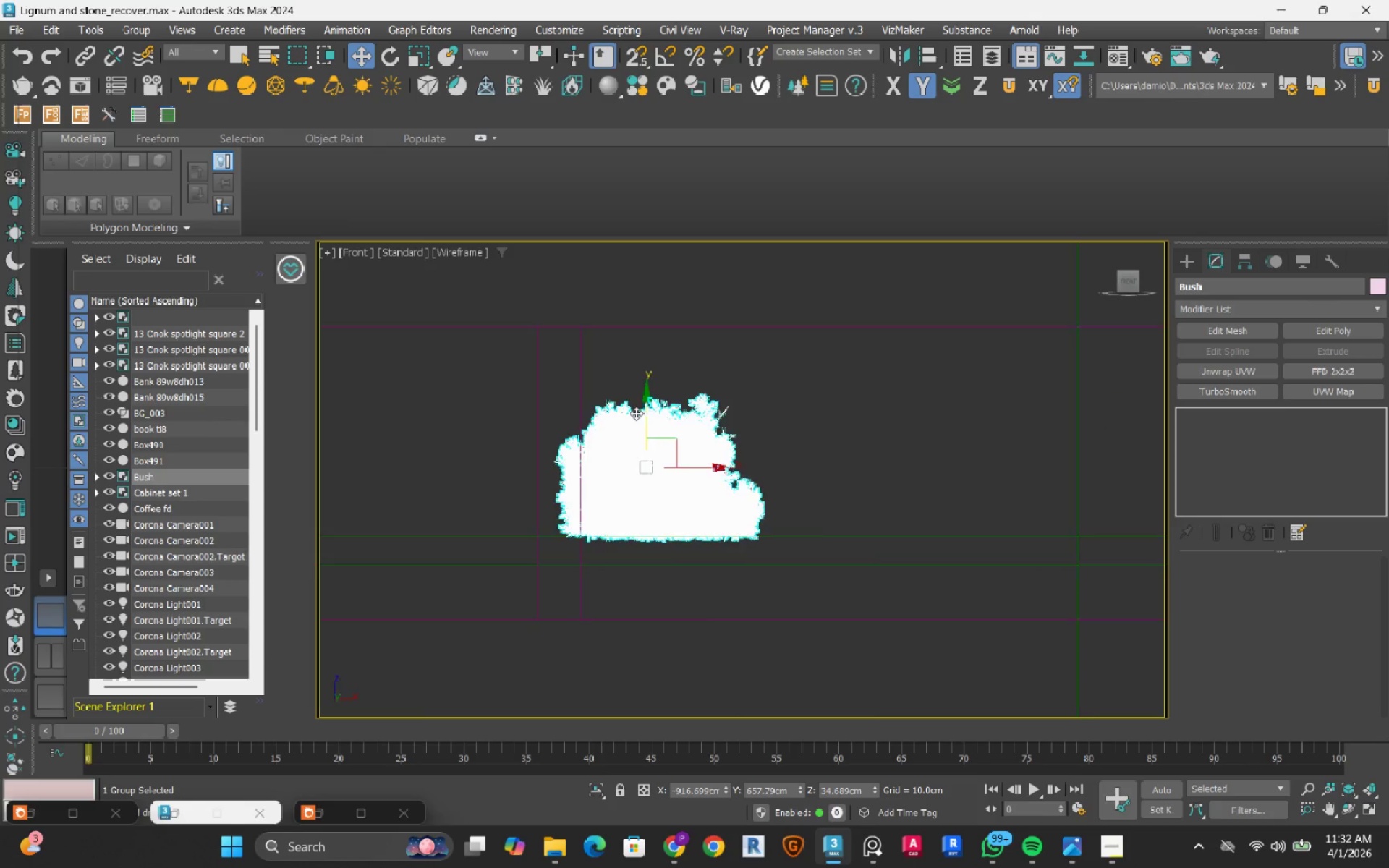 
key(T)
 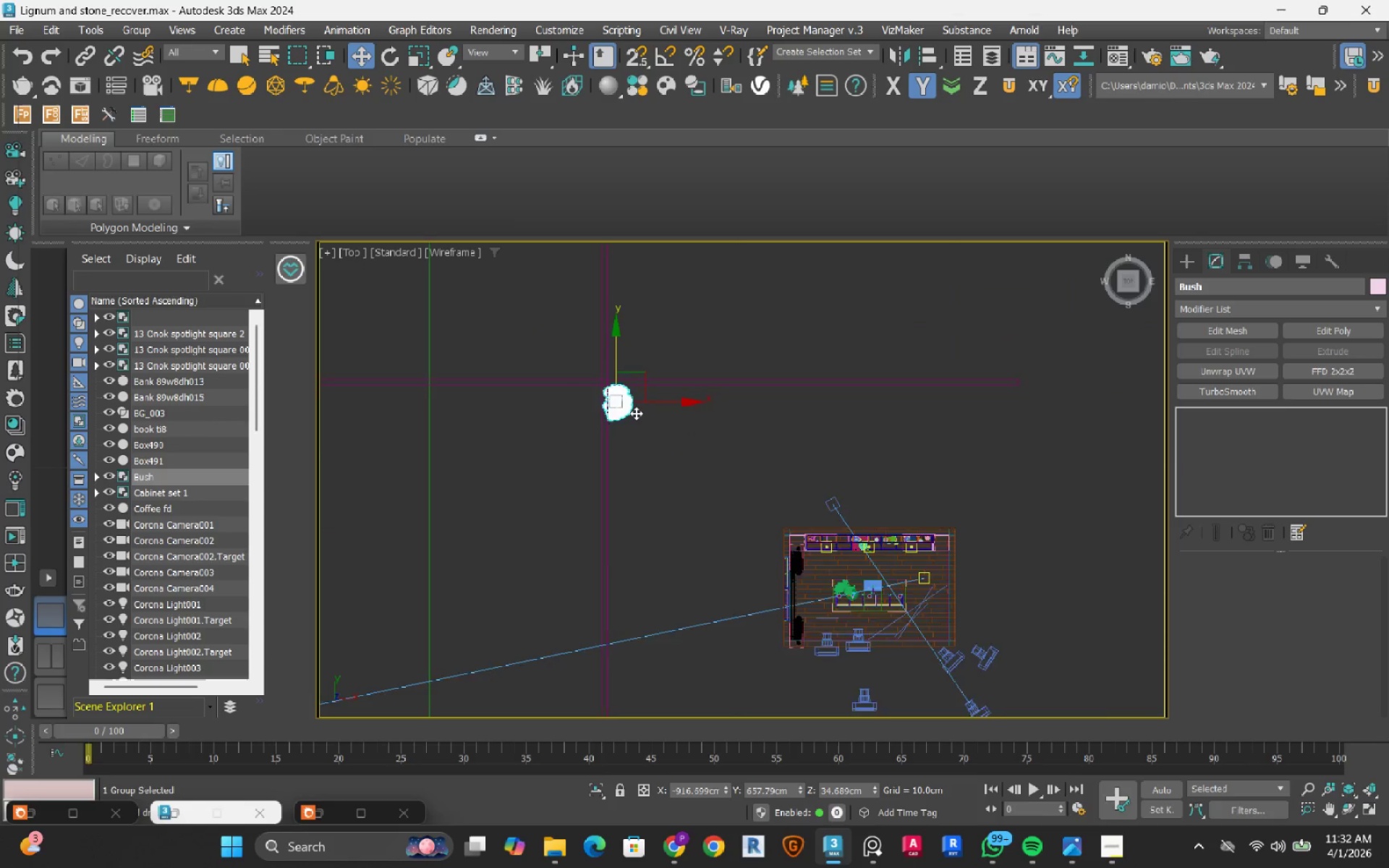 
scroll: coordinate [636, 413], scroll_direction: down, amount: 2.0
 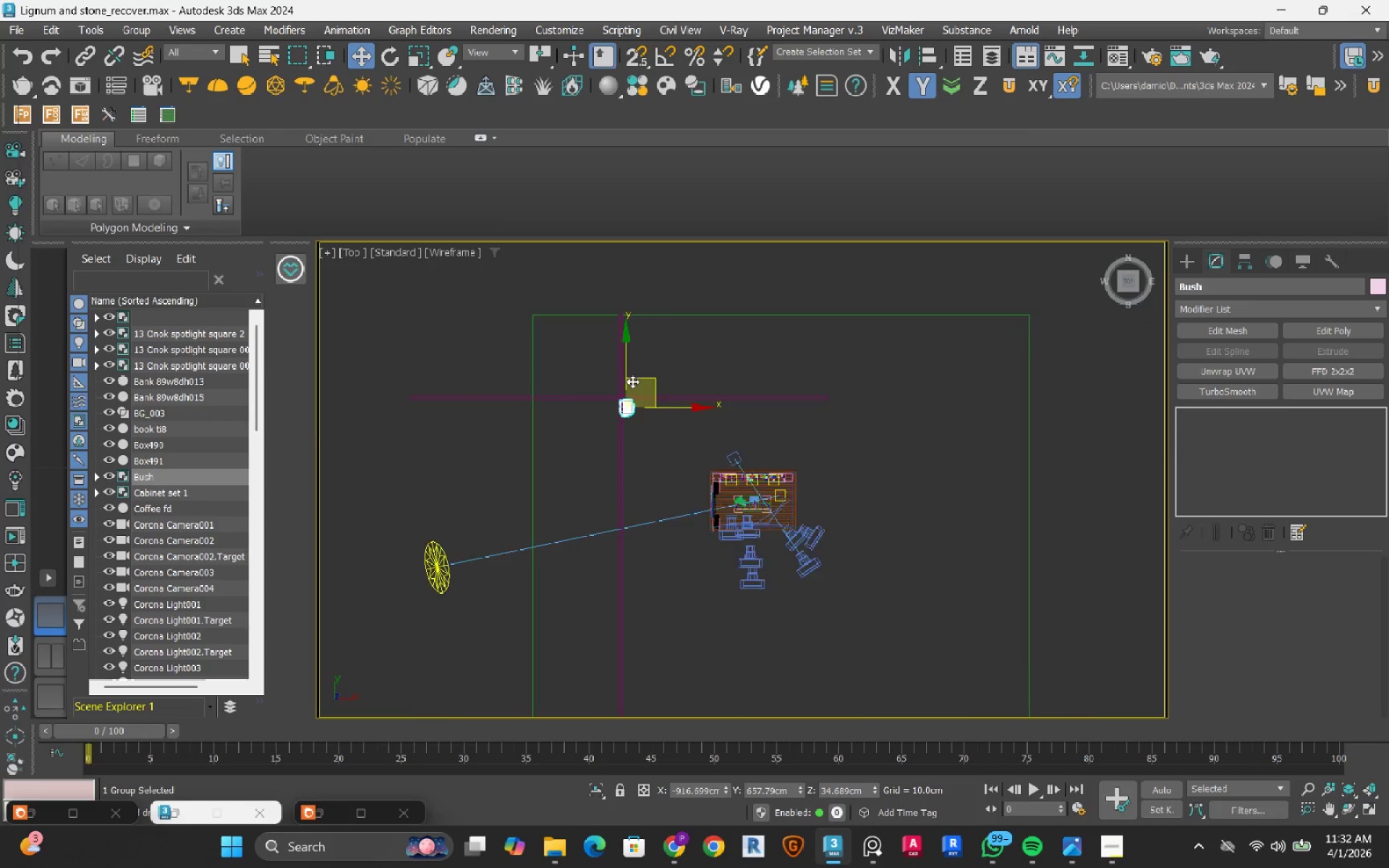 
hold_key(key=ShiftLeft, duration=1.51)
 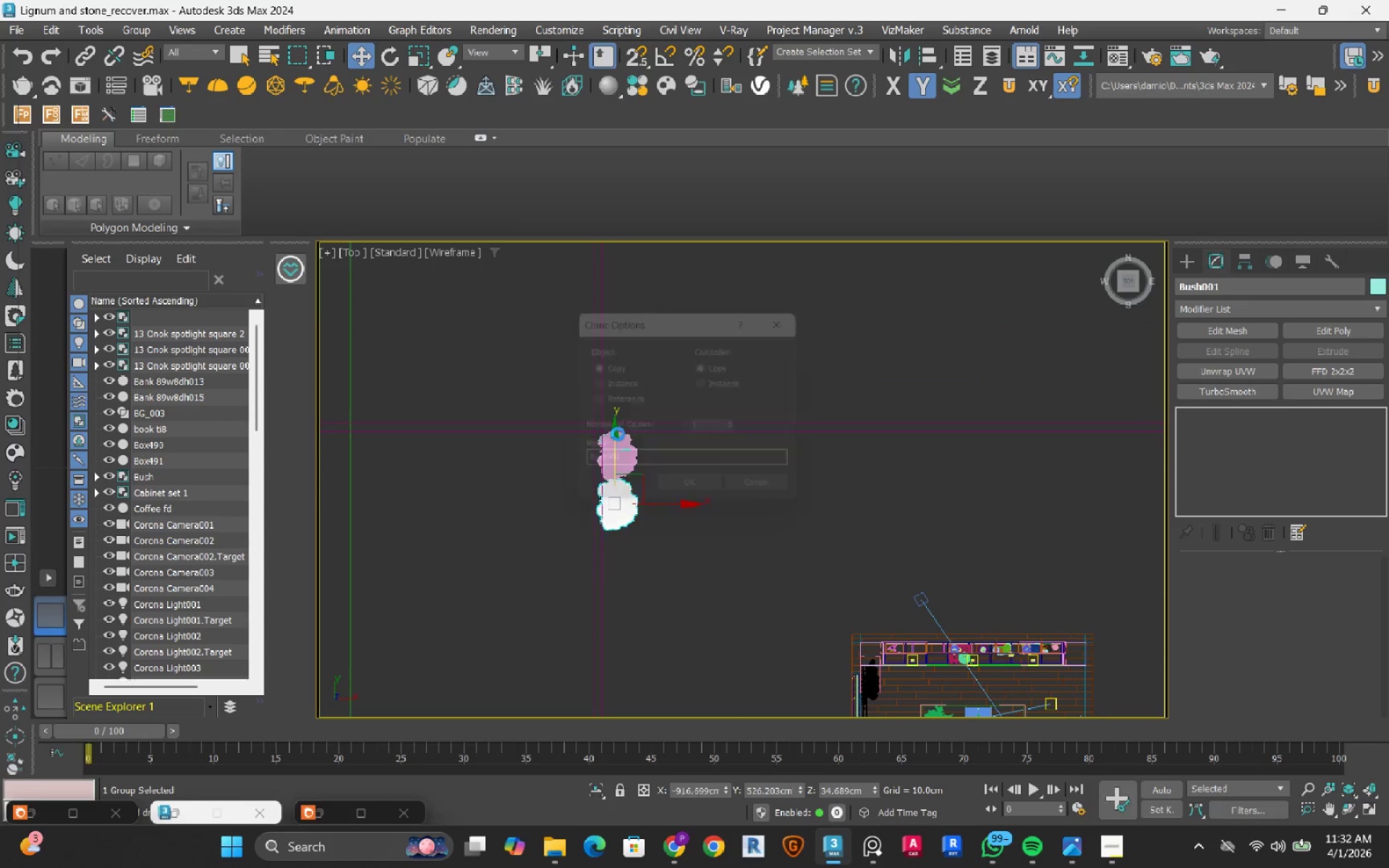 
scroll: coordinate [632, 382], scroll_direction: up, amount: 3.0
 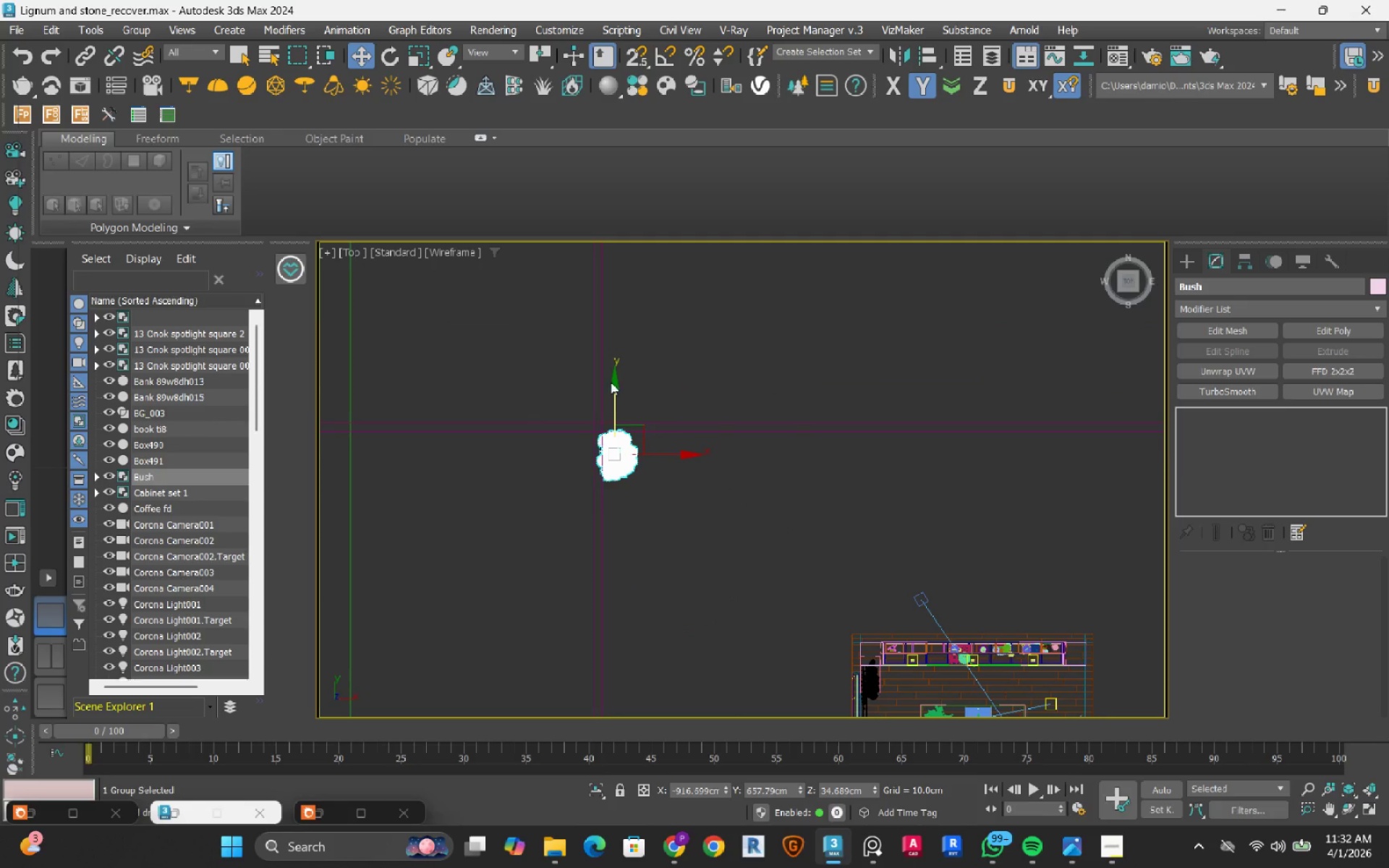 
left_click_drag(start_coordinate=[613, 385], to_coordinate=[618, 434])
 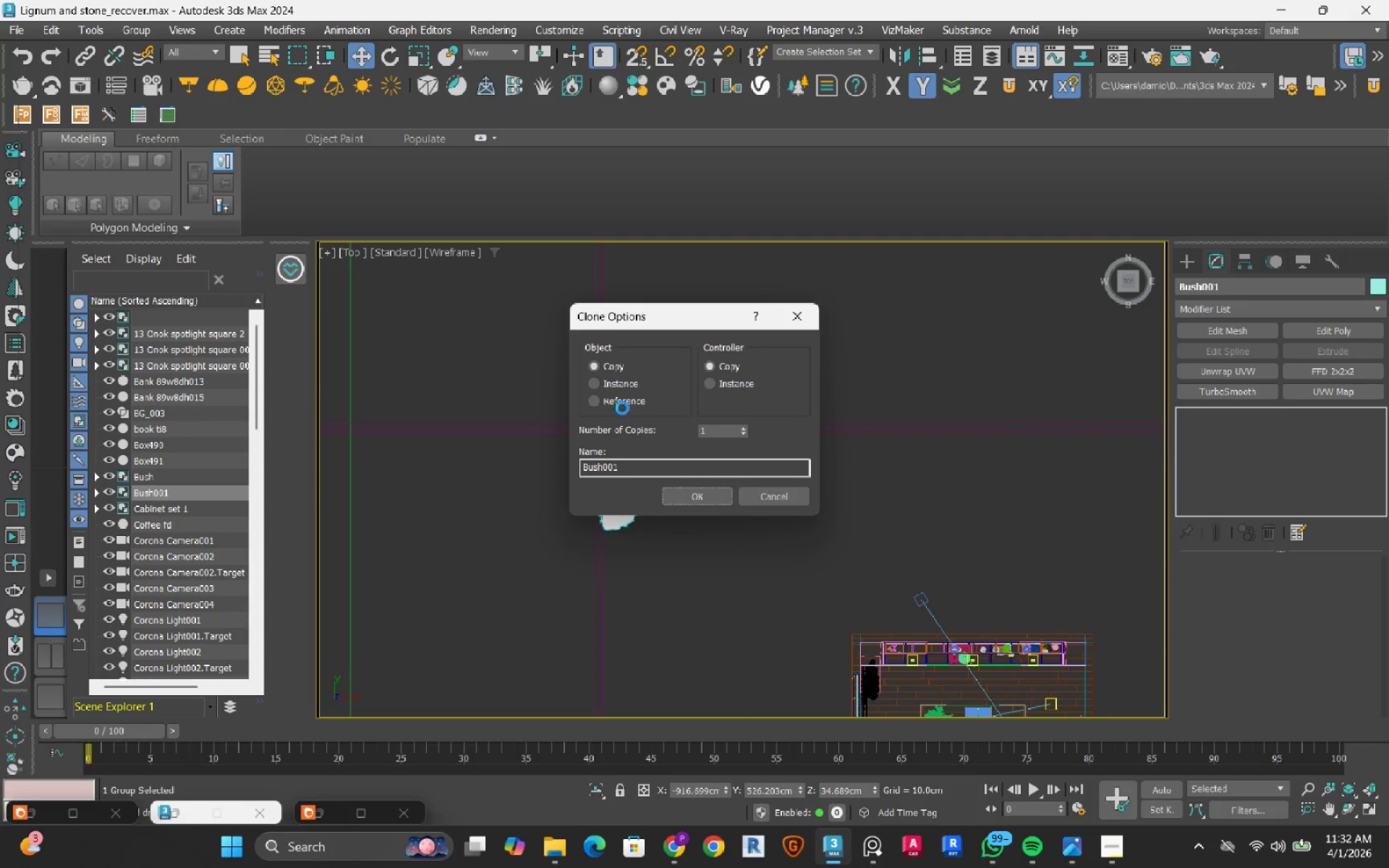 
hold_key(key=ShiftLeft, duration=0.55)
 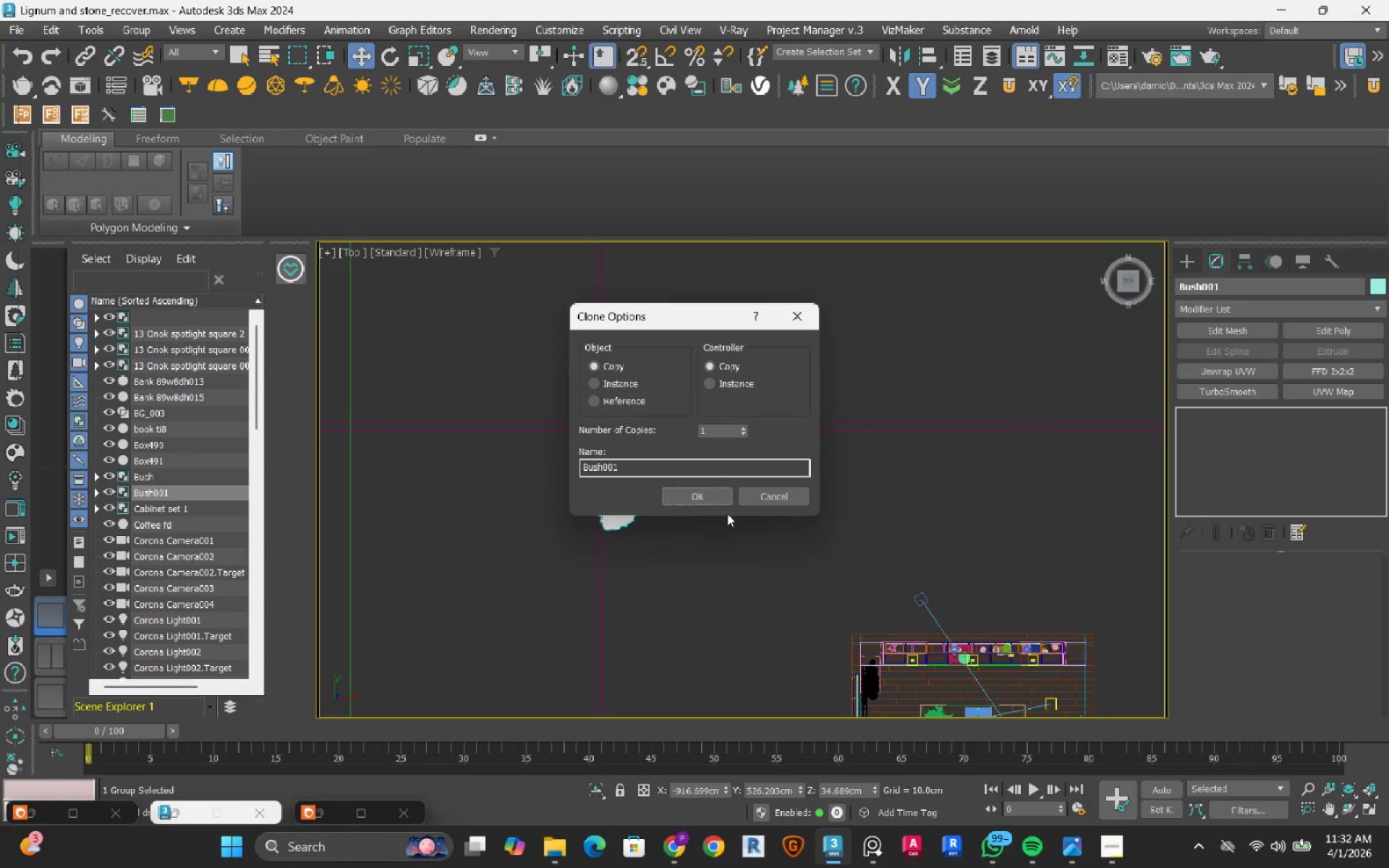 
left_click([717, 493])
 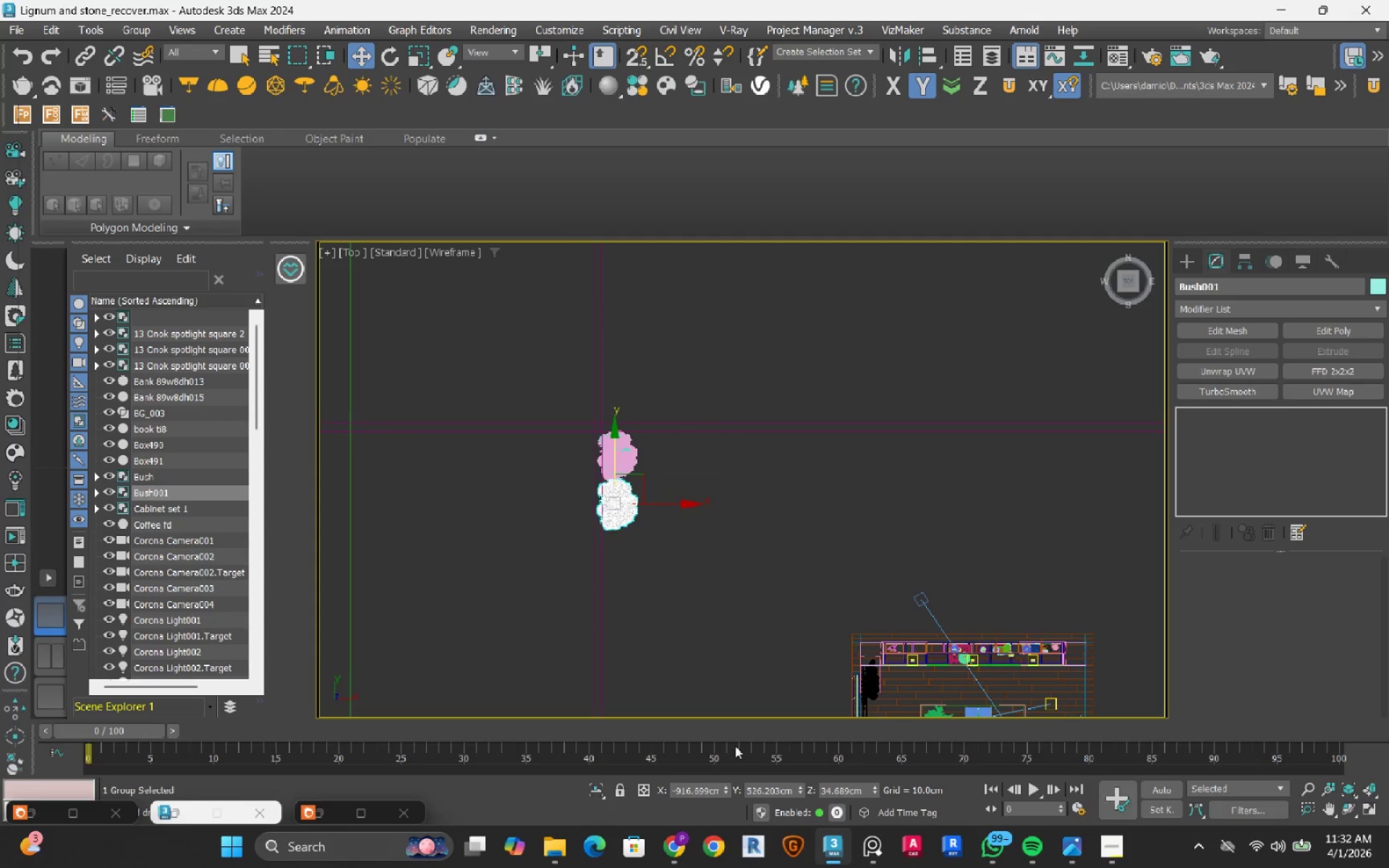 
key(R)
 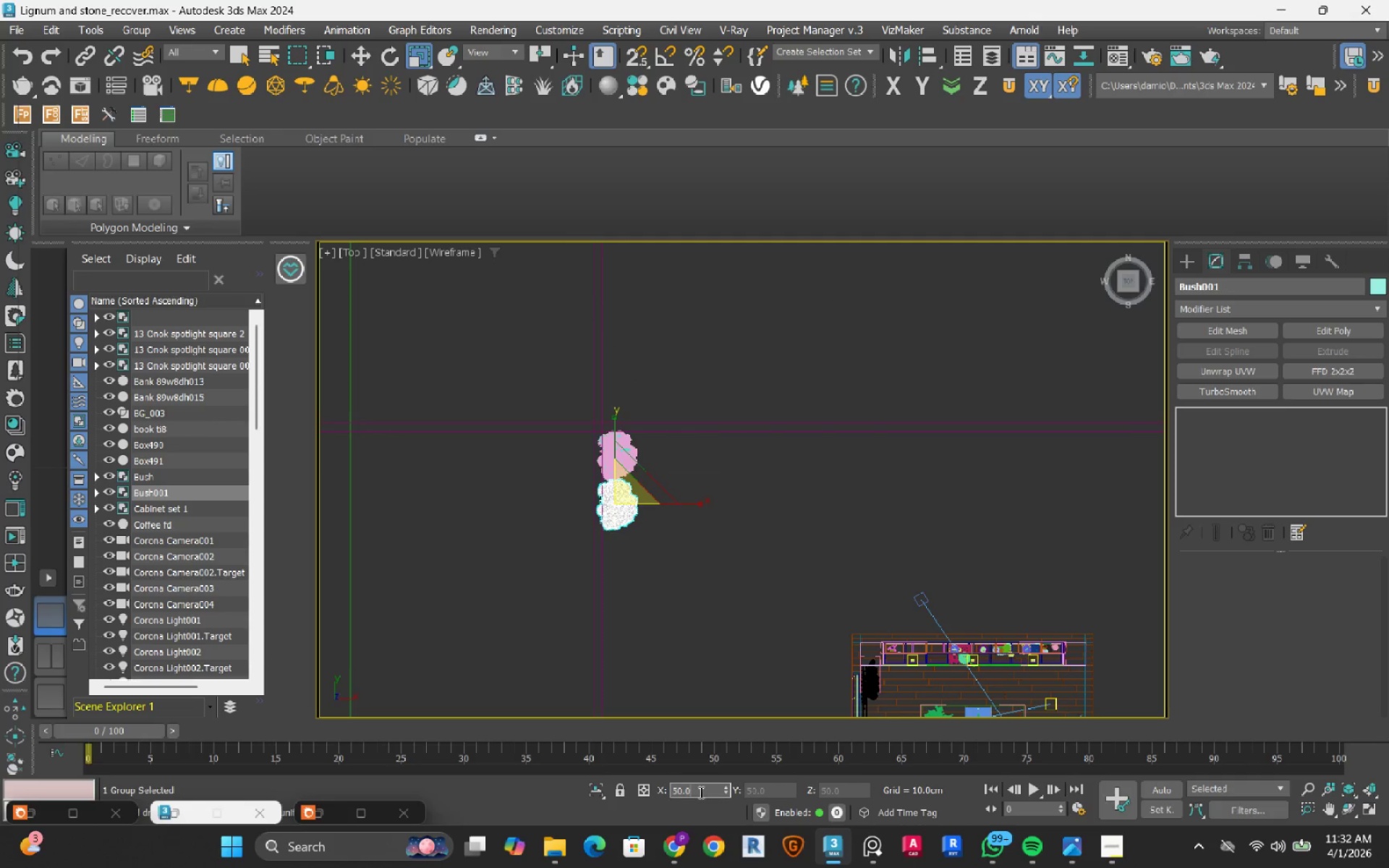 
double_click([700, 792])
 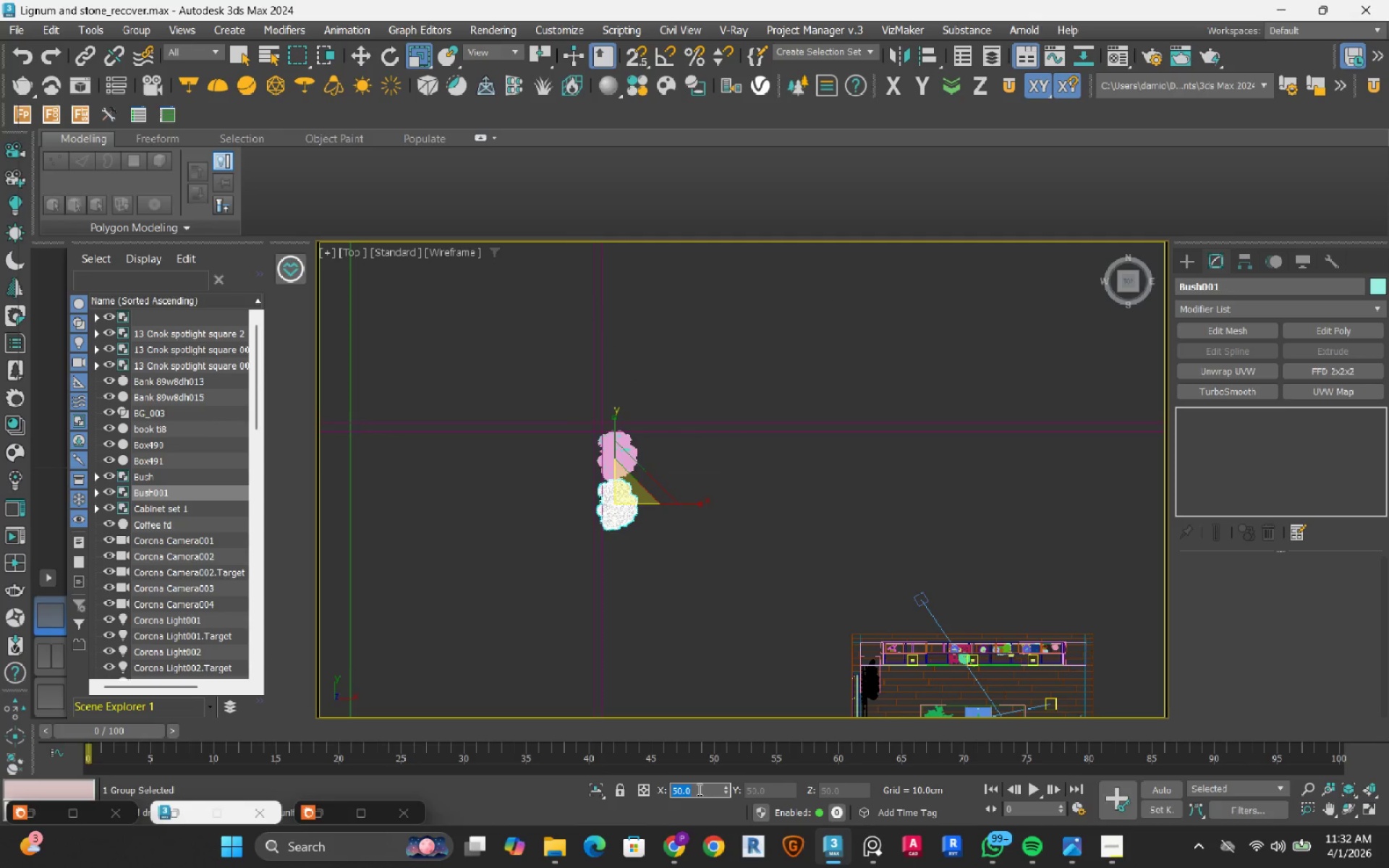 
key(Numpad3)
 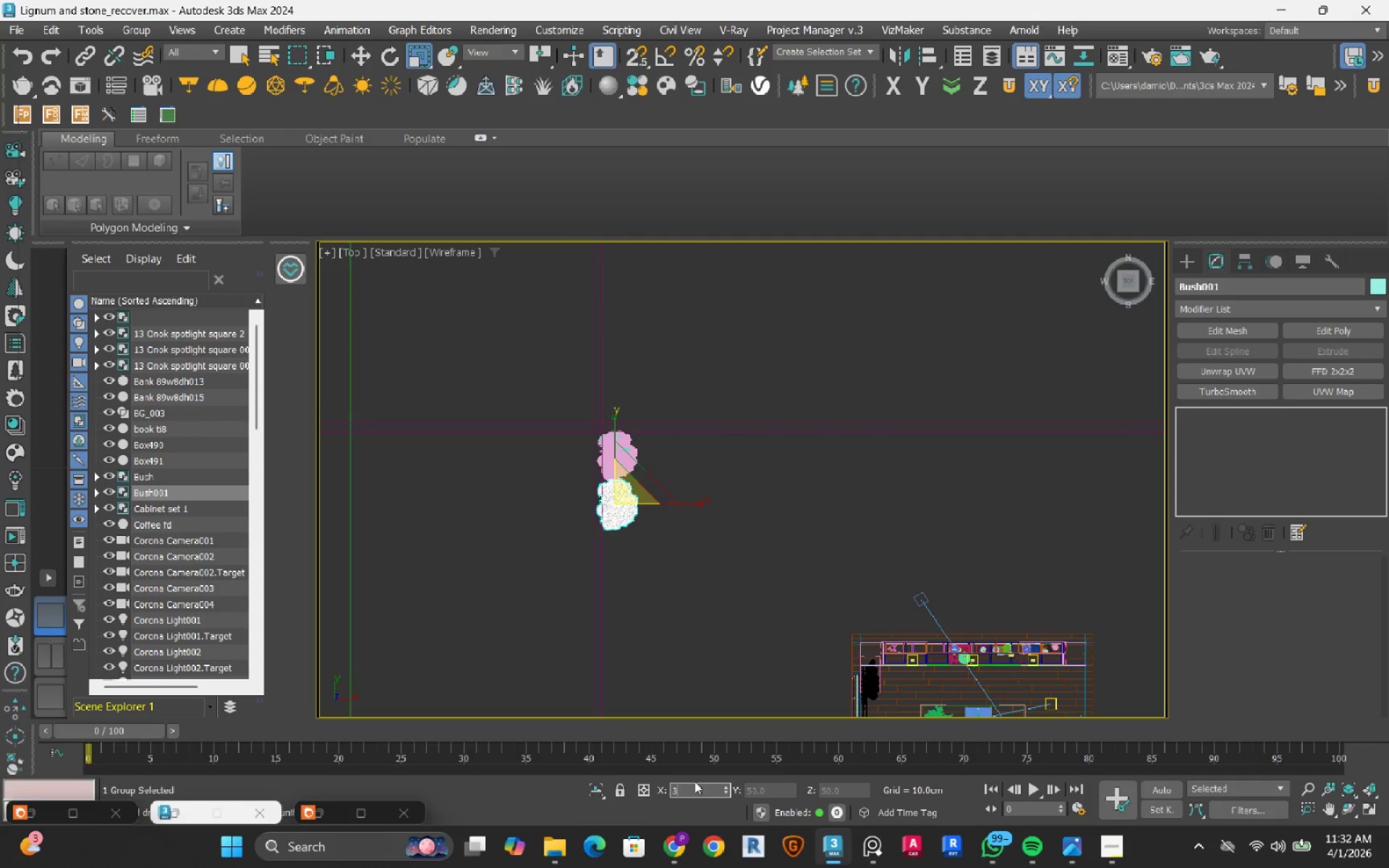 
key(Numpad5)
 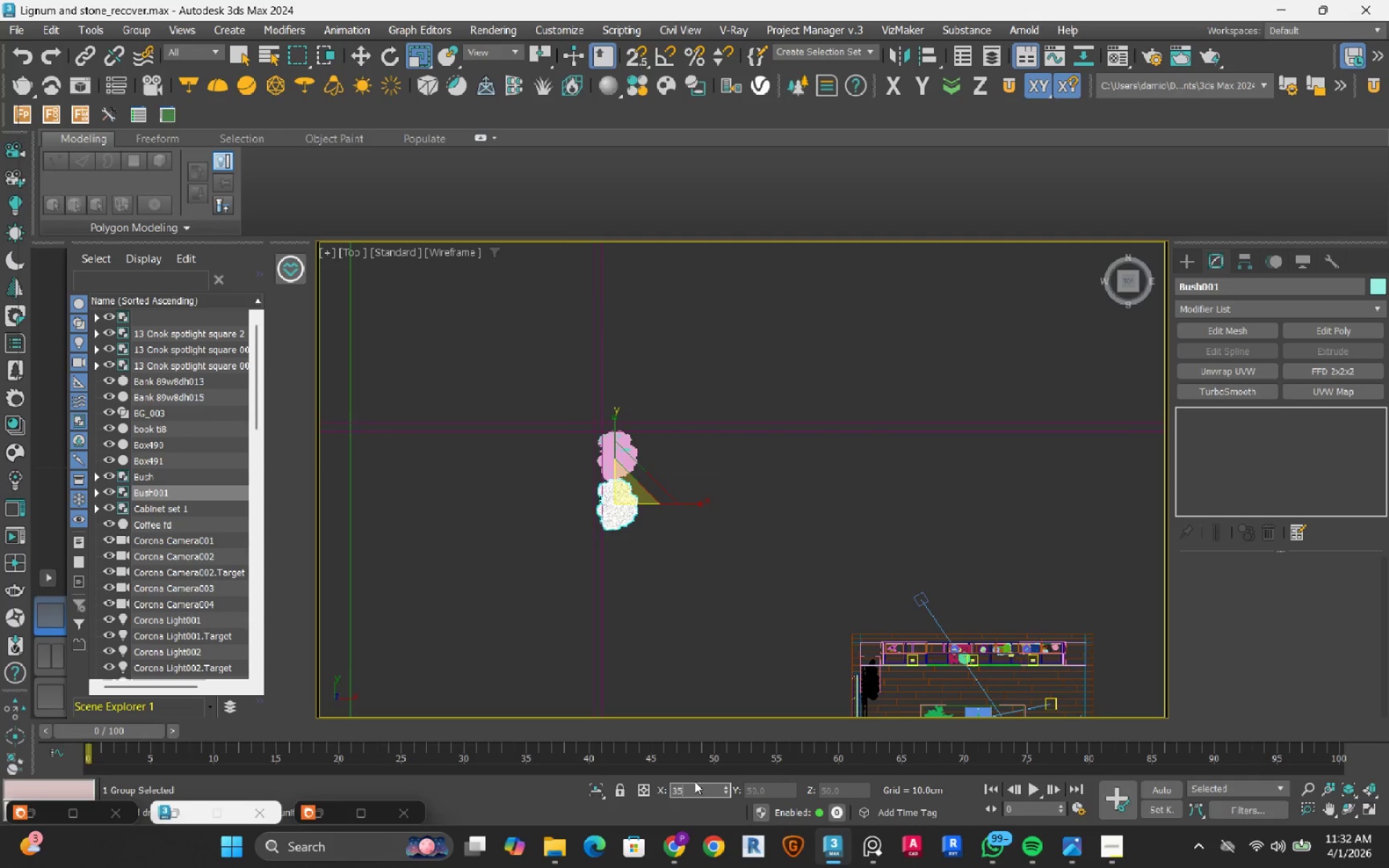 
key(NumpadEnter)
 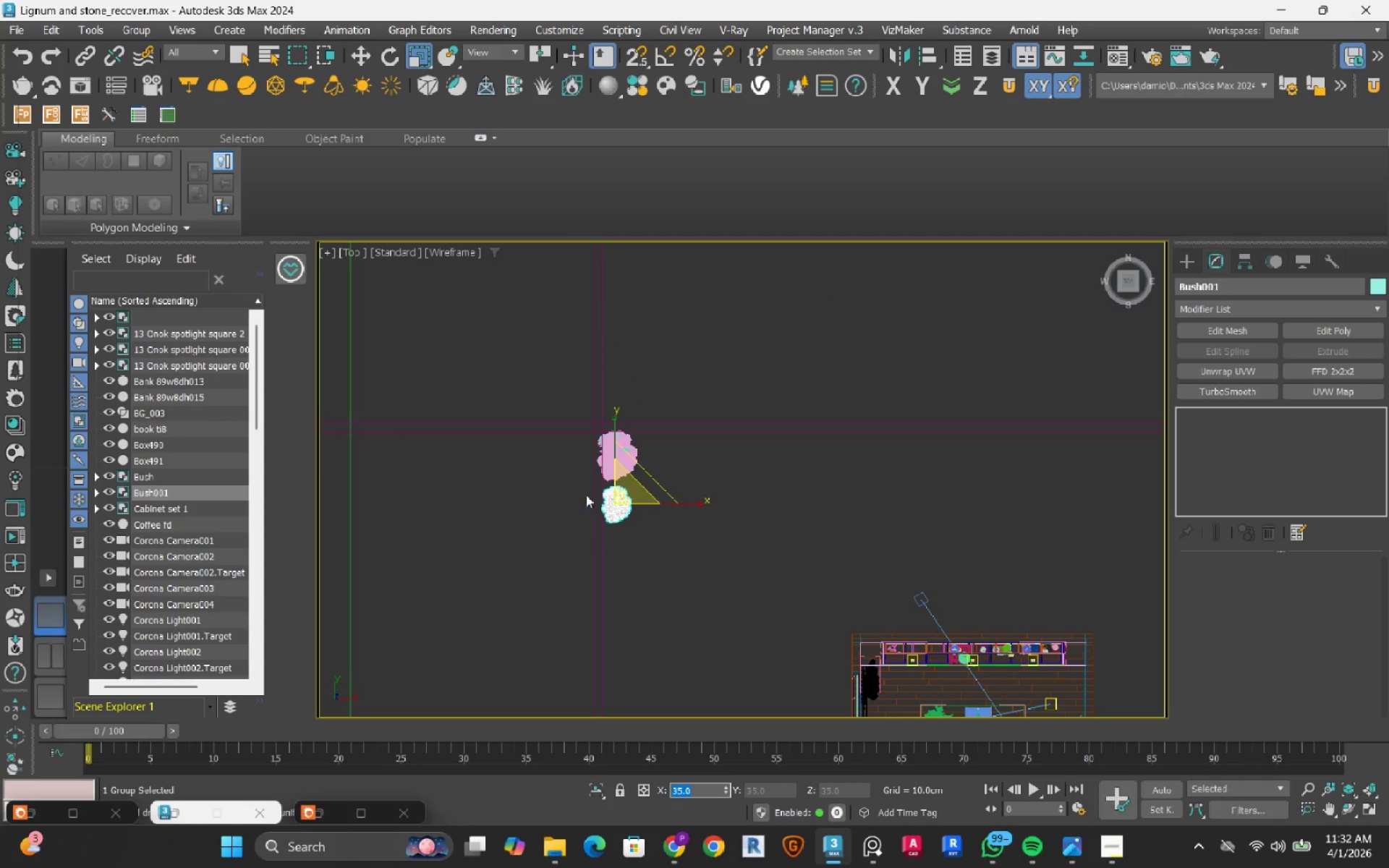 
key(W)
 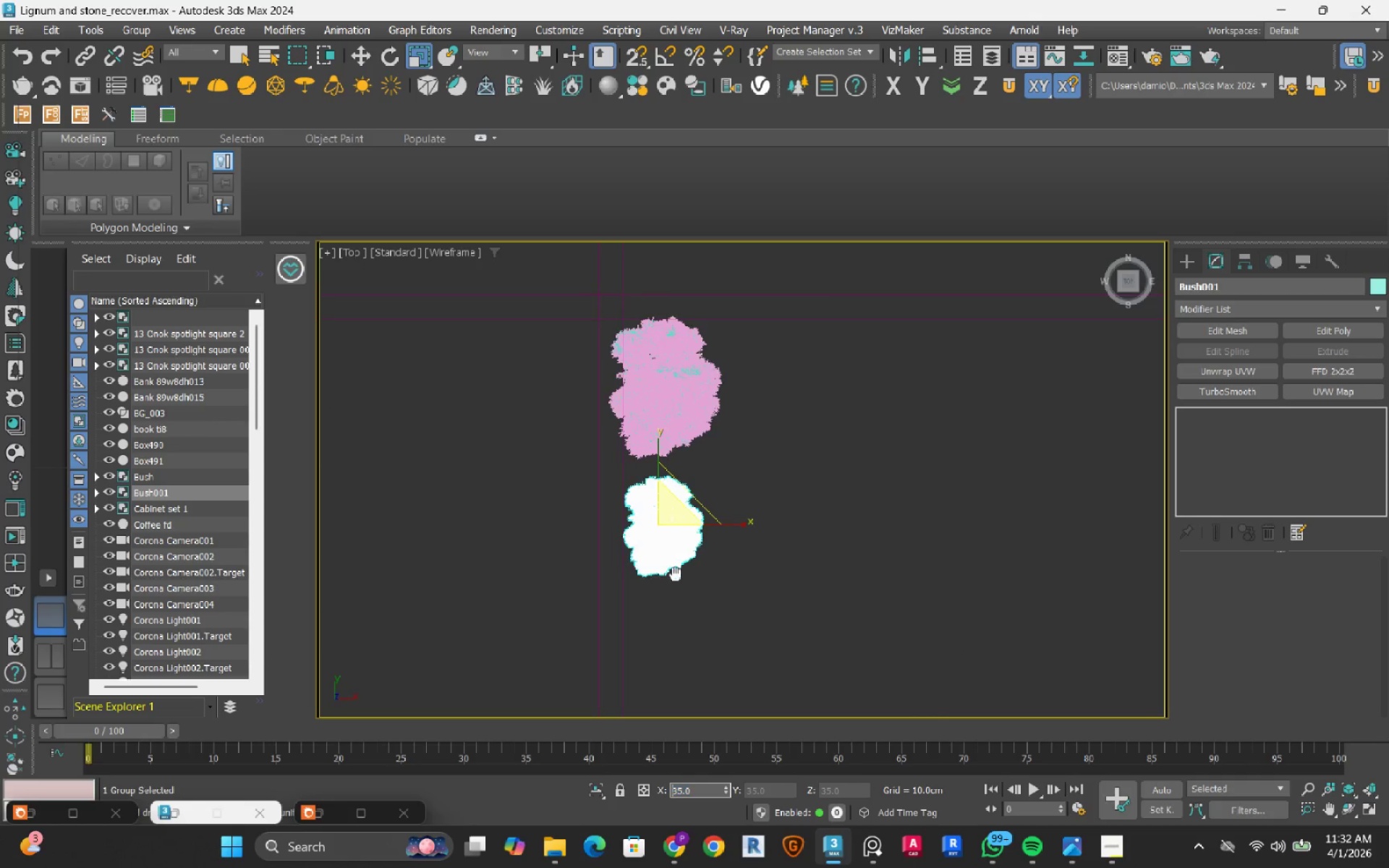 
scroll: coordinate [591, 493], scroll_direction: up, amount: 3.0
 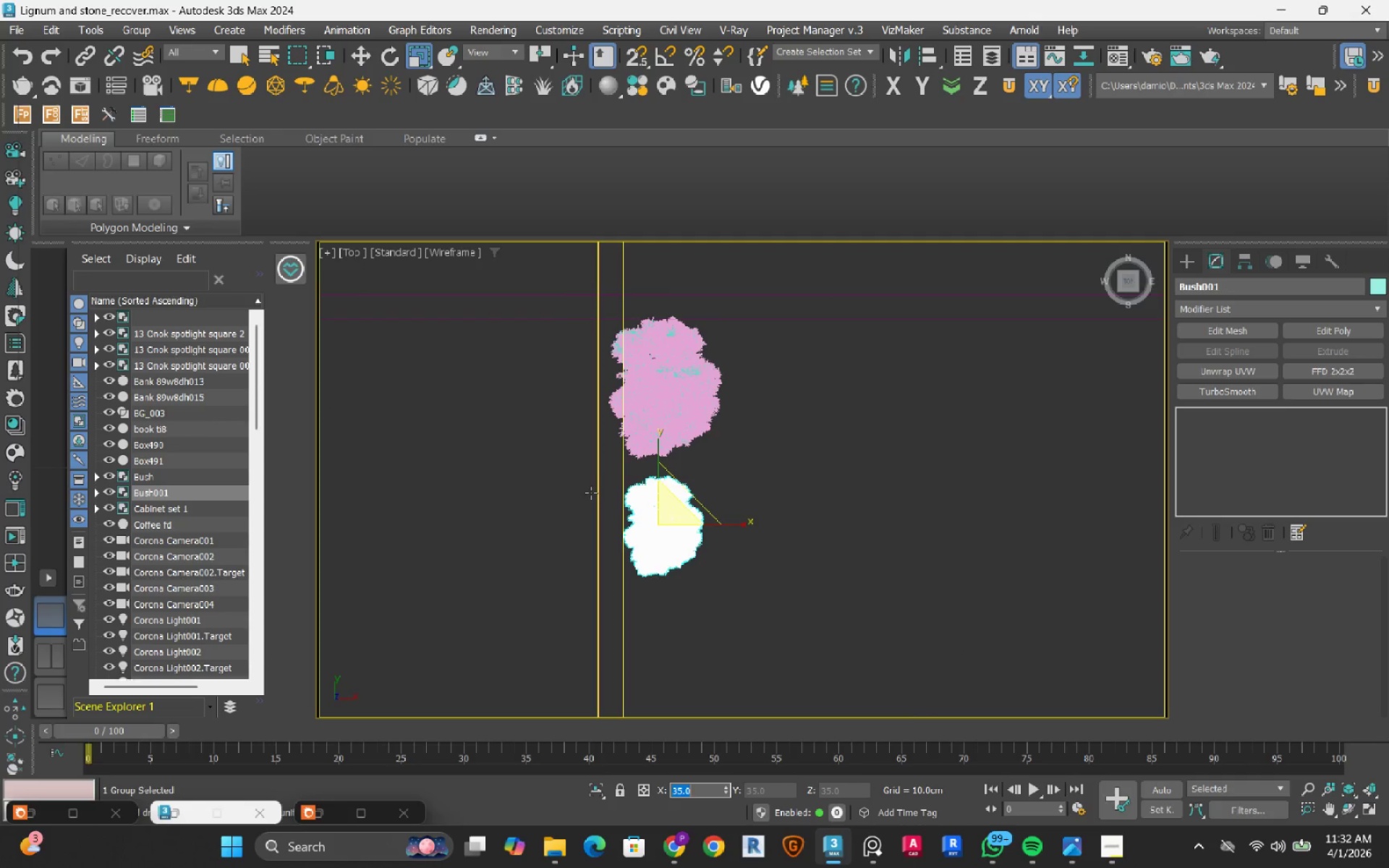 
type(wf)
 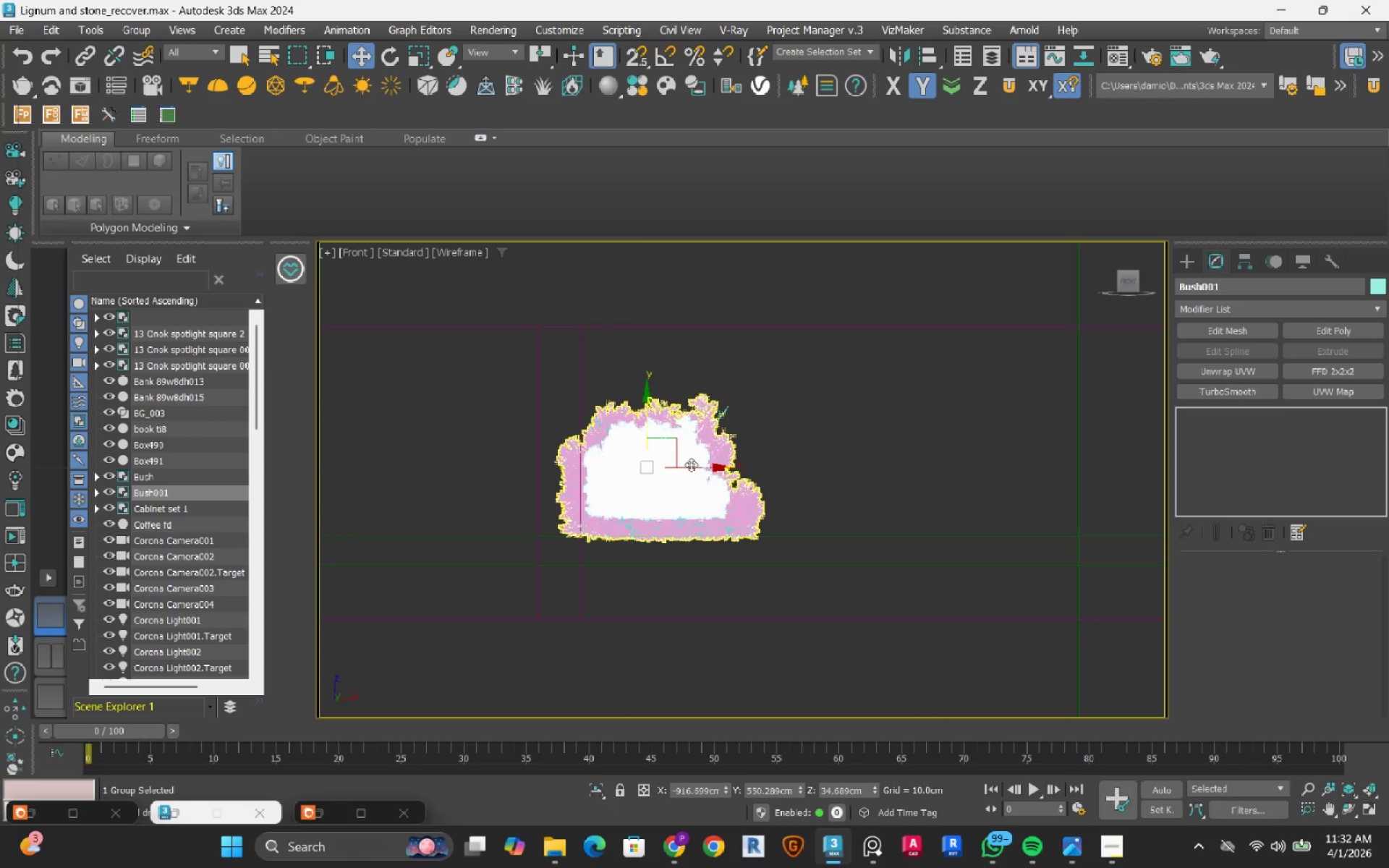 
left_click_drag(start_coordinate=[686, 515], to_coordinate=[681, 490])
 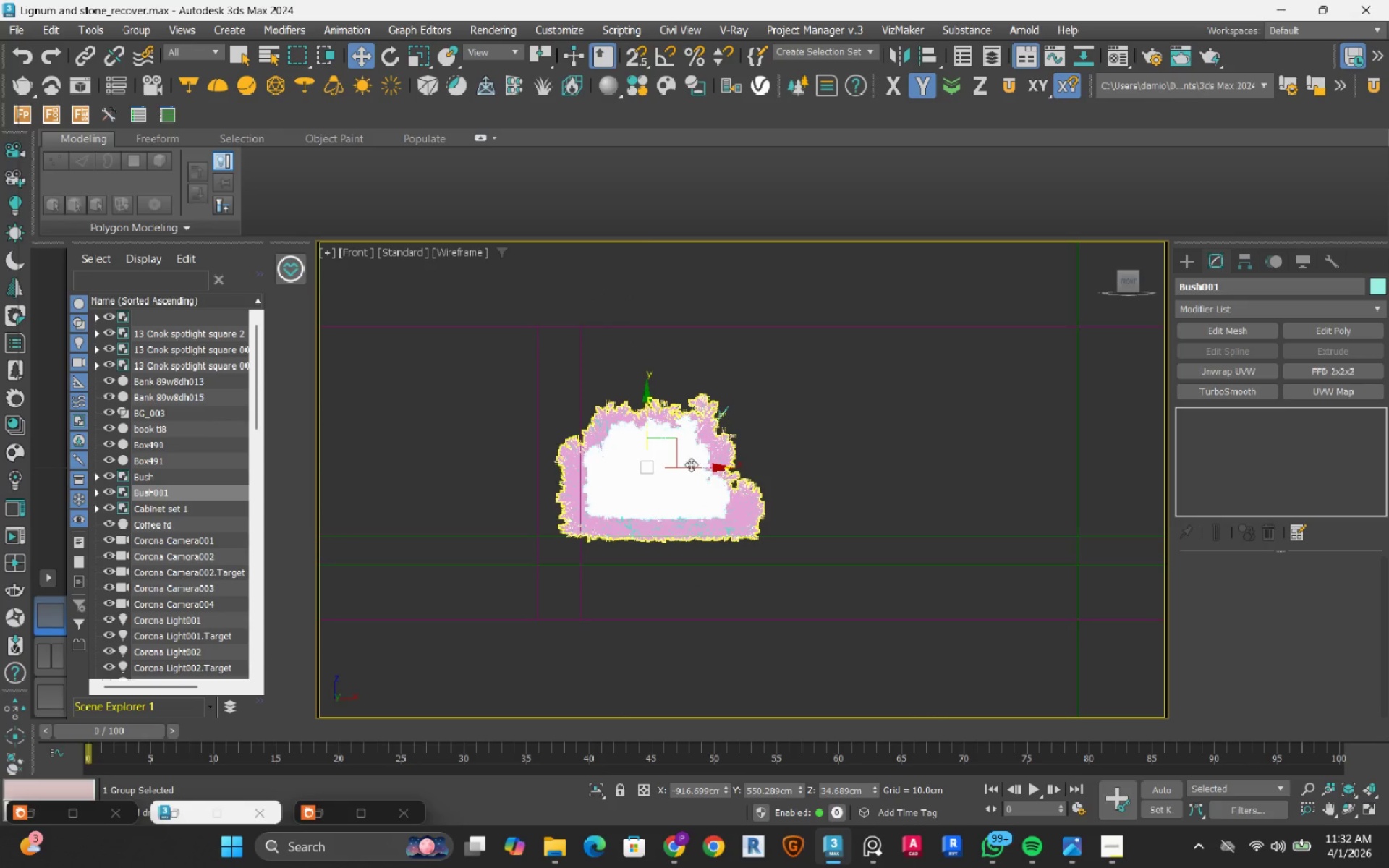 
scroll: coordinate [645, 545], scroll_direction: up, amount: 1.0
 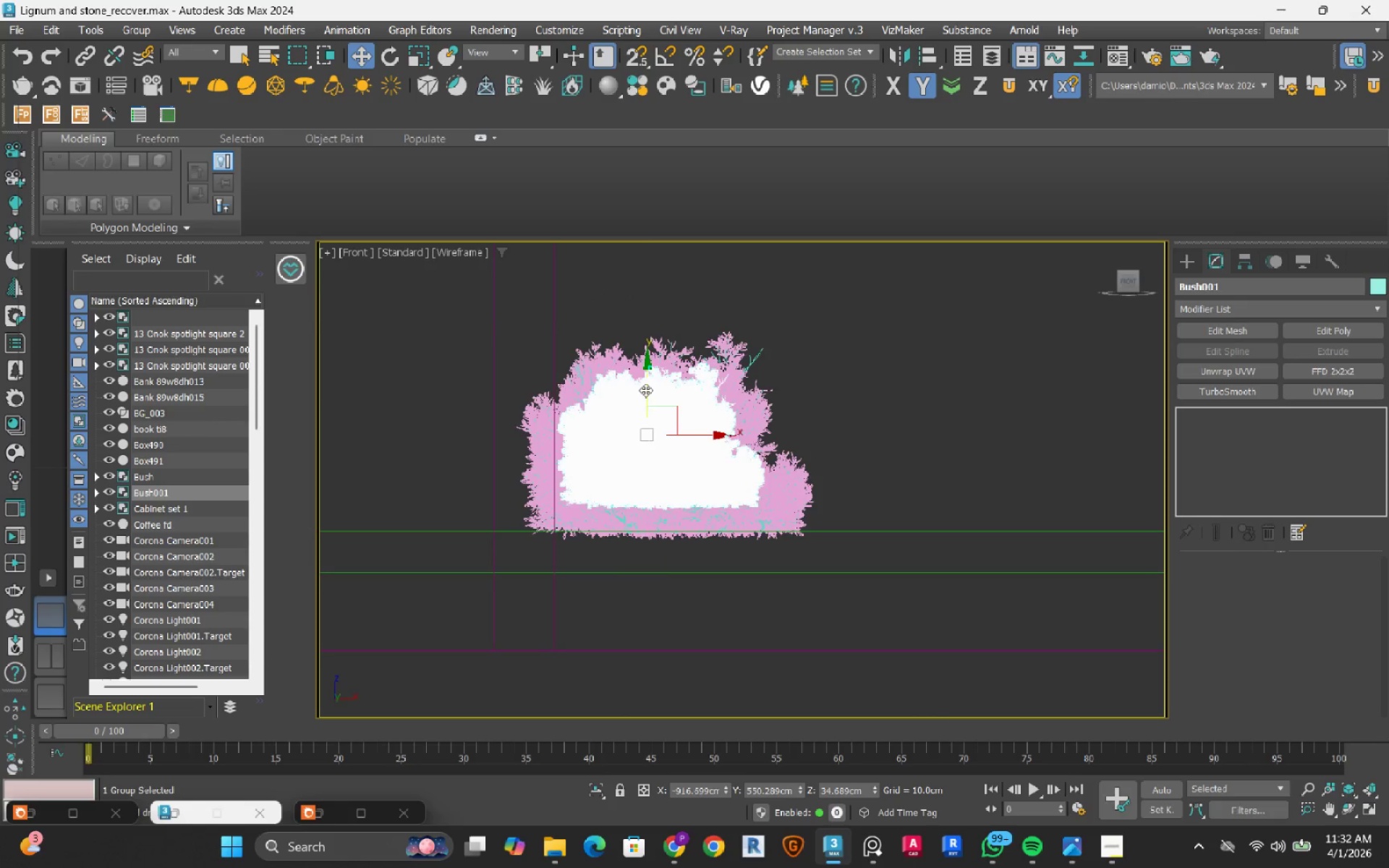 
left_click_drag(start_coordinate=[645, 390], to_coordinate=[637, 421])
 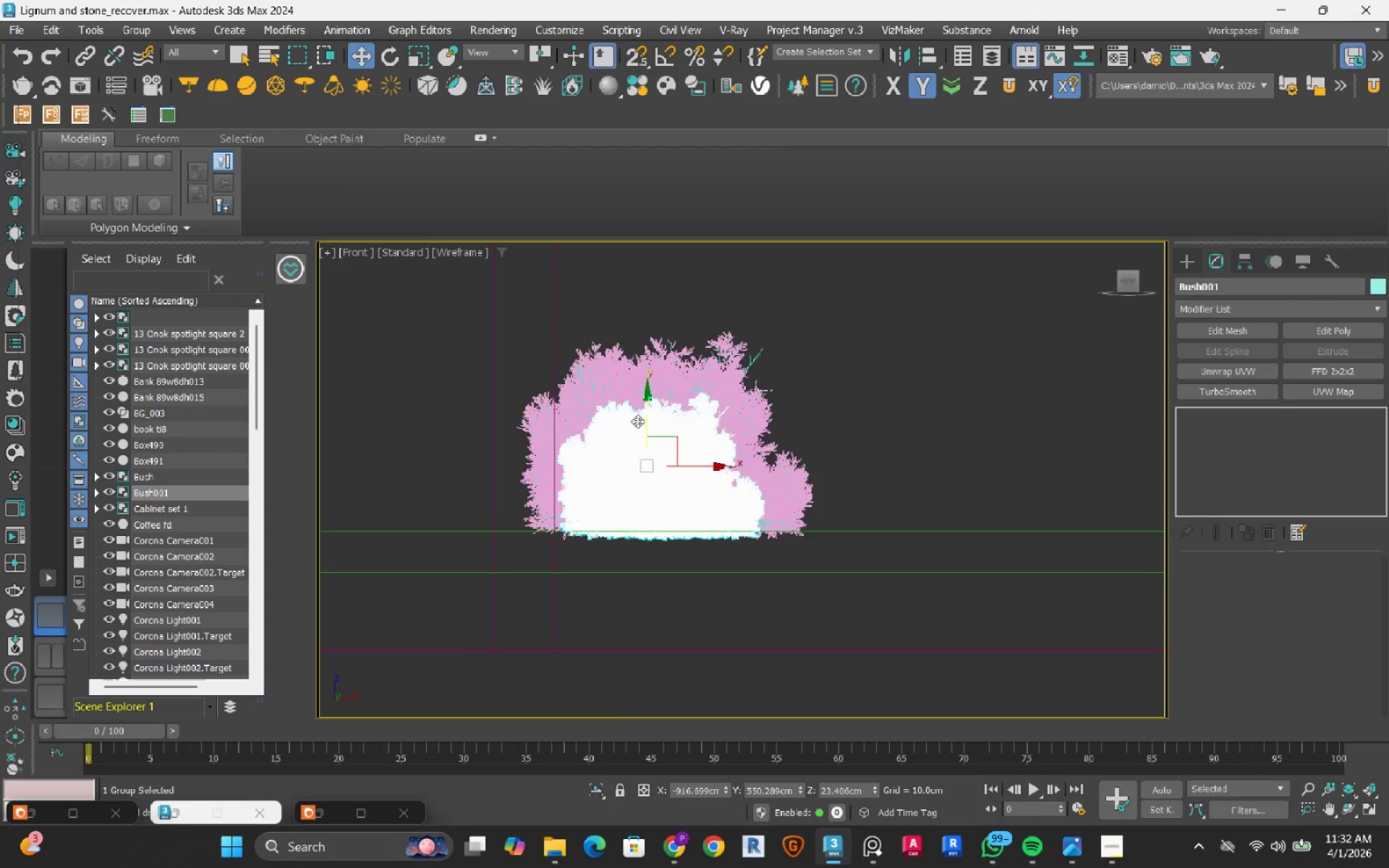 
key(T)
 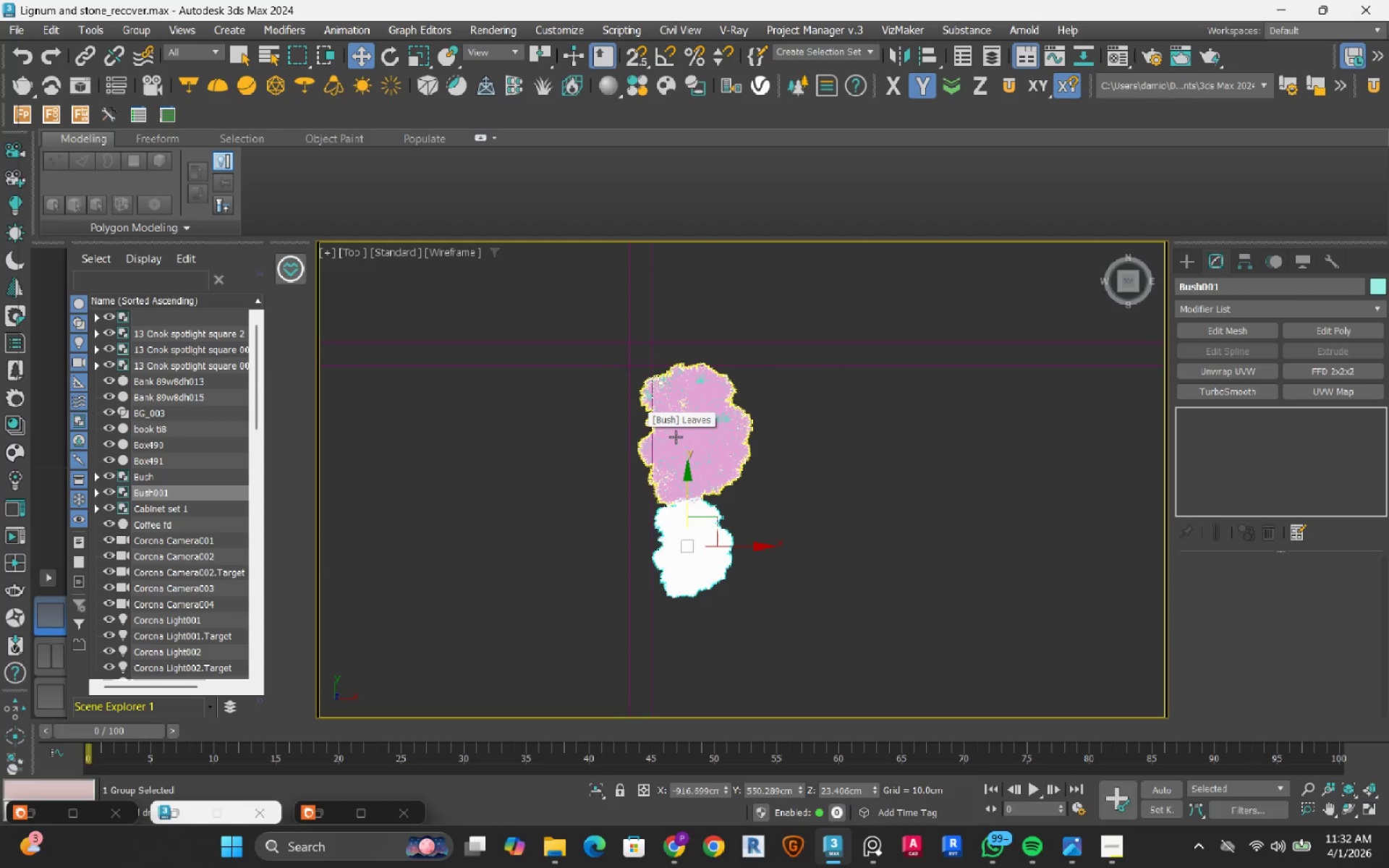 
hold_key(key=ControlLeft, duration=0.39)
left_click([687, 429])
 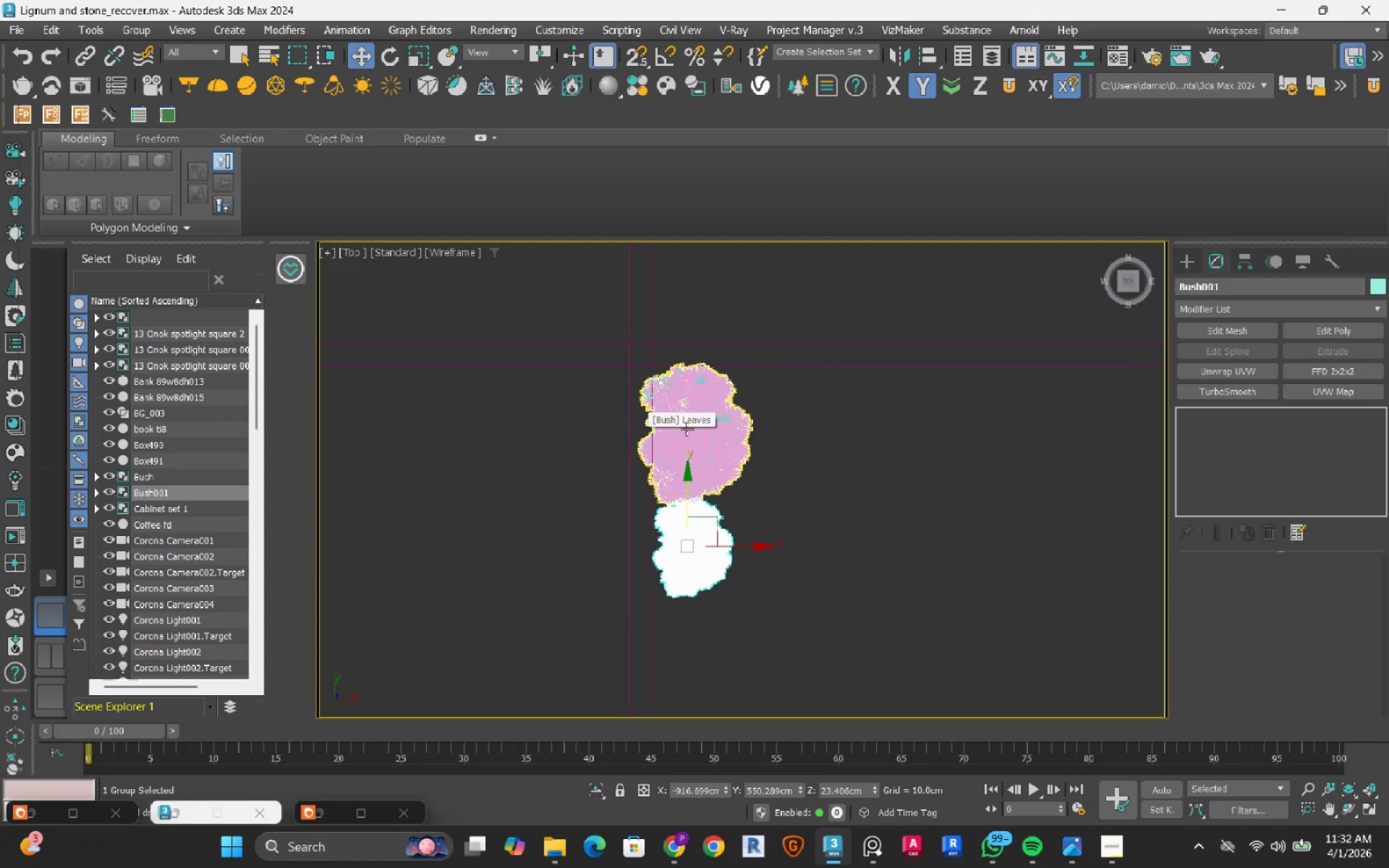 
scroll: coordinate [687, 429], scroll_direction: down, amount: 2.0
 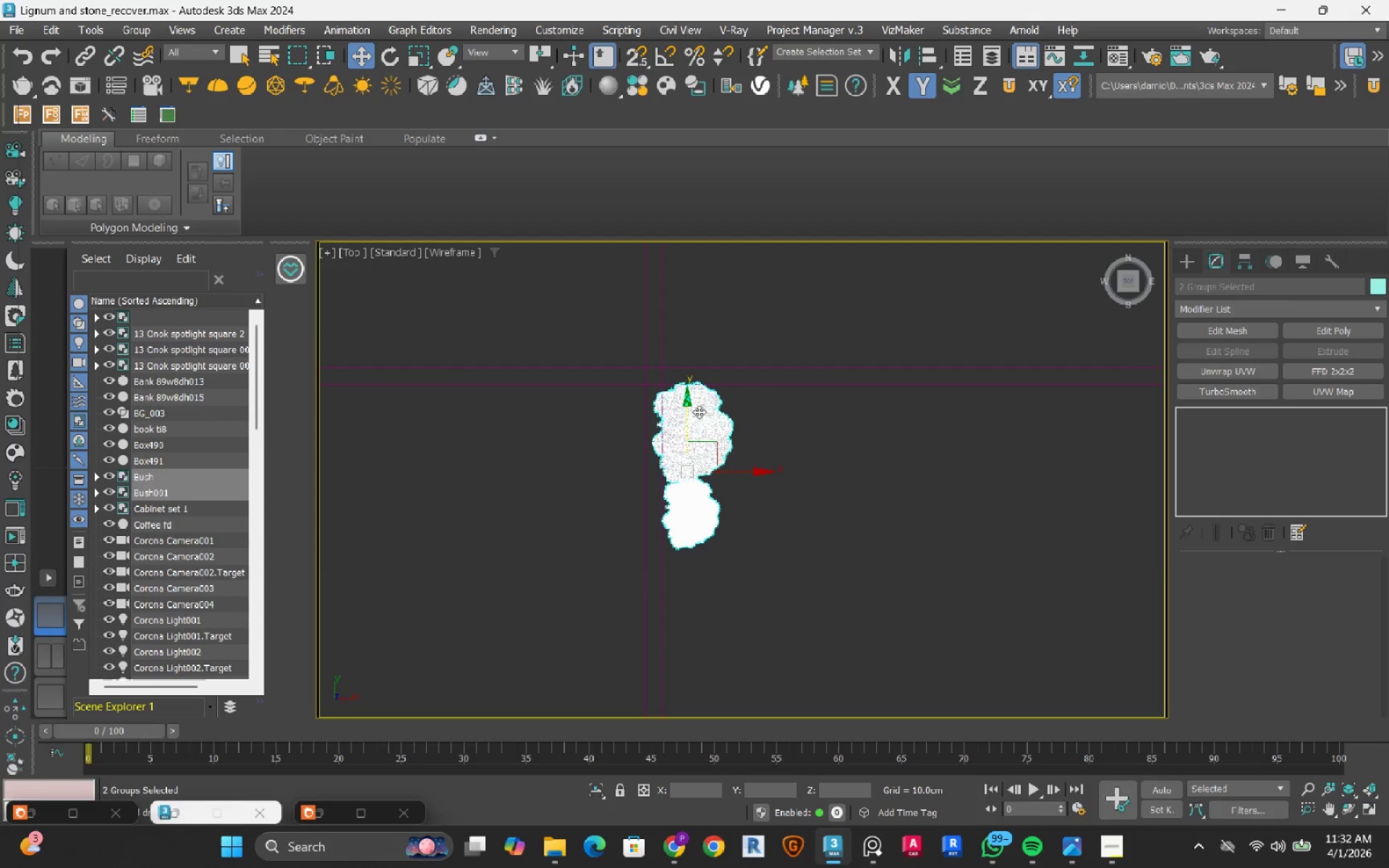 
hold_key(key=ShiftLeft, duration=1.5)
left_click_drag(start_coordinate=[692, 403], to_coordinate=[669, 565])
 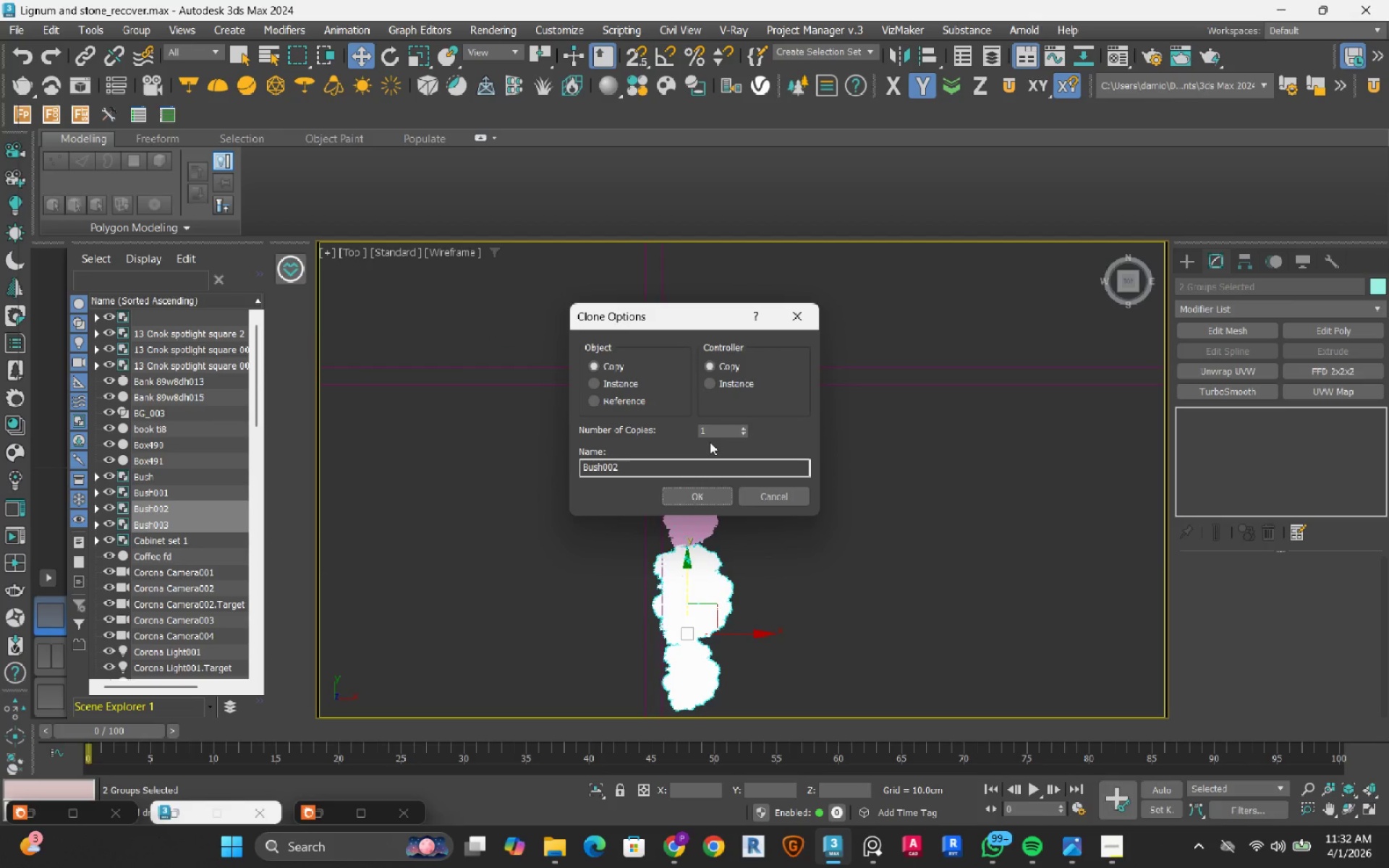 
hold_key(key=ShiftLeft, duration=0.69)
 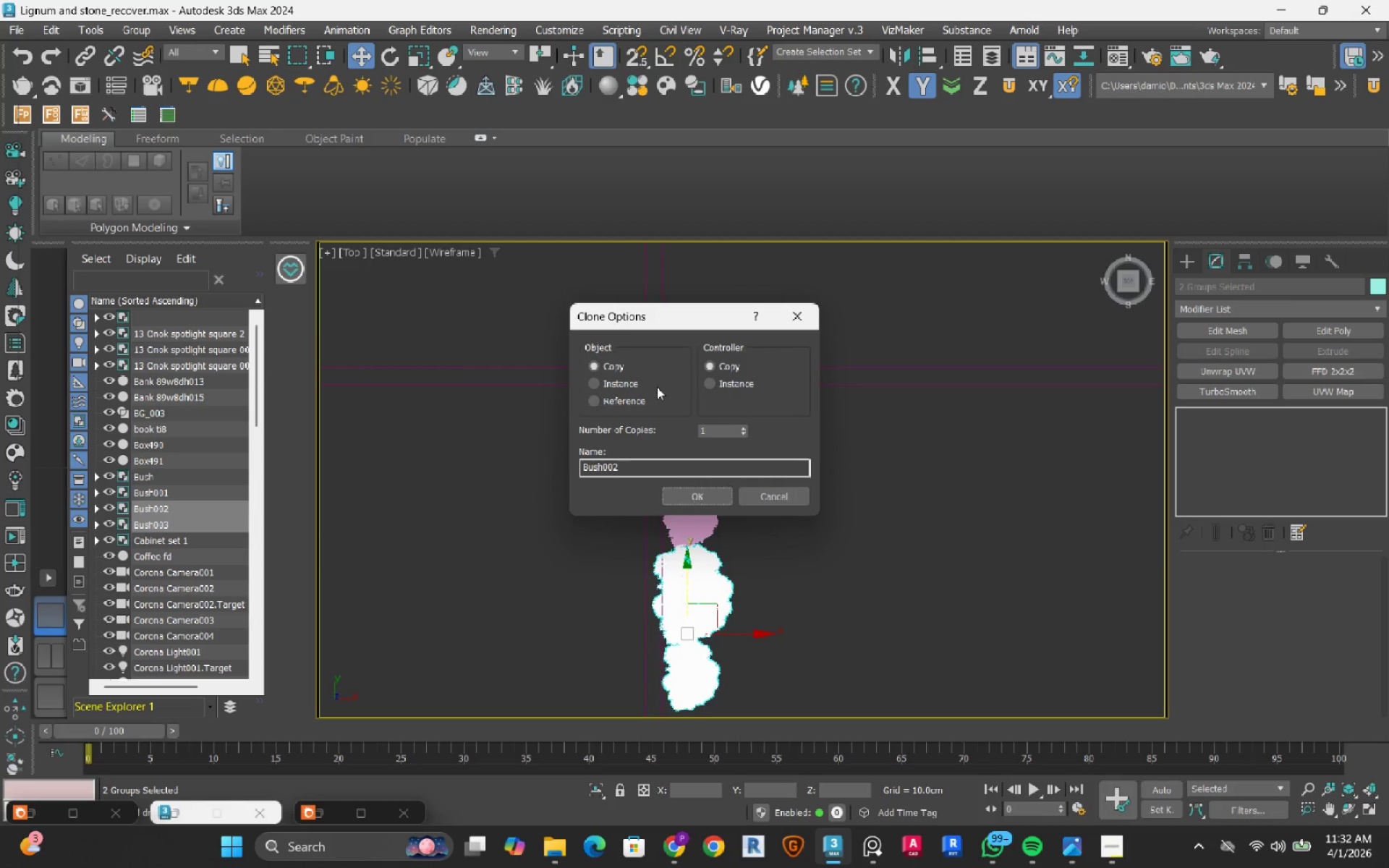 
left_click([634, 380])
 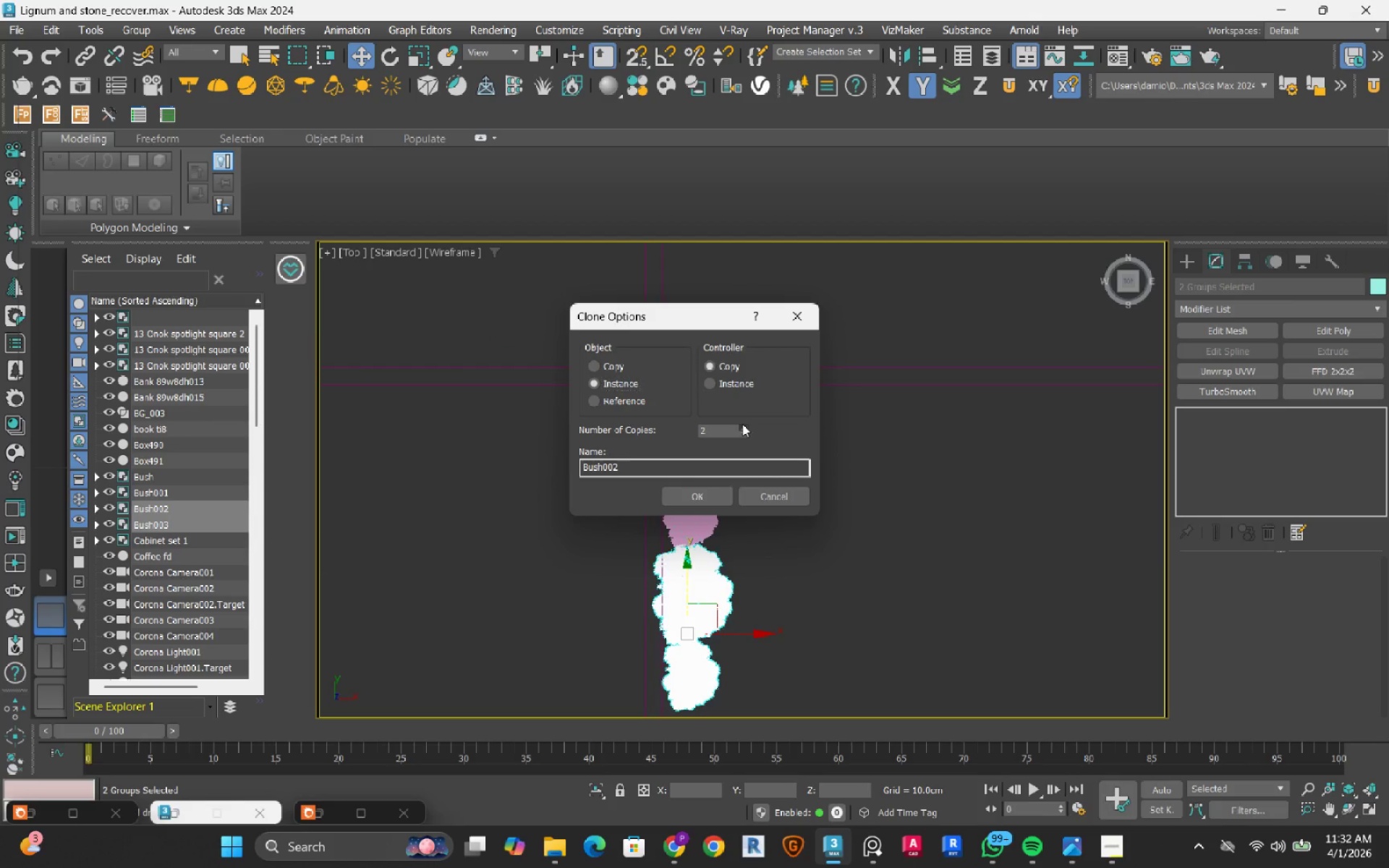 
double_click([742, 424])
 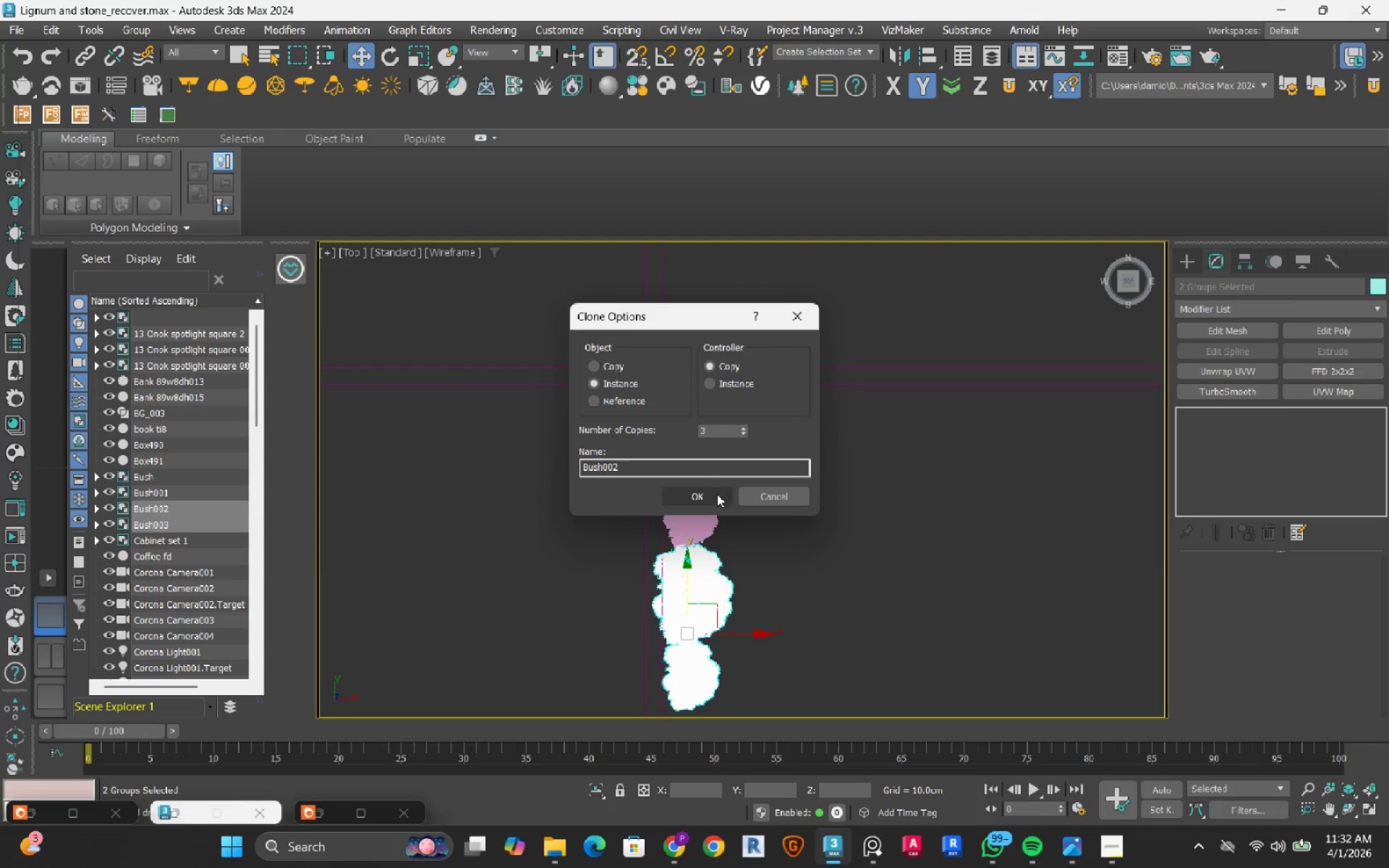 
left_click([716, 495])
 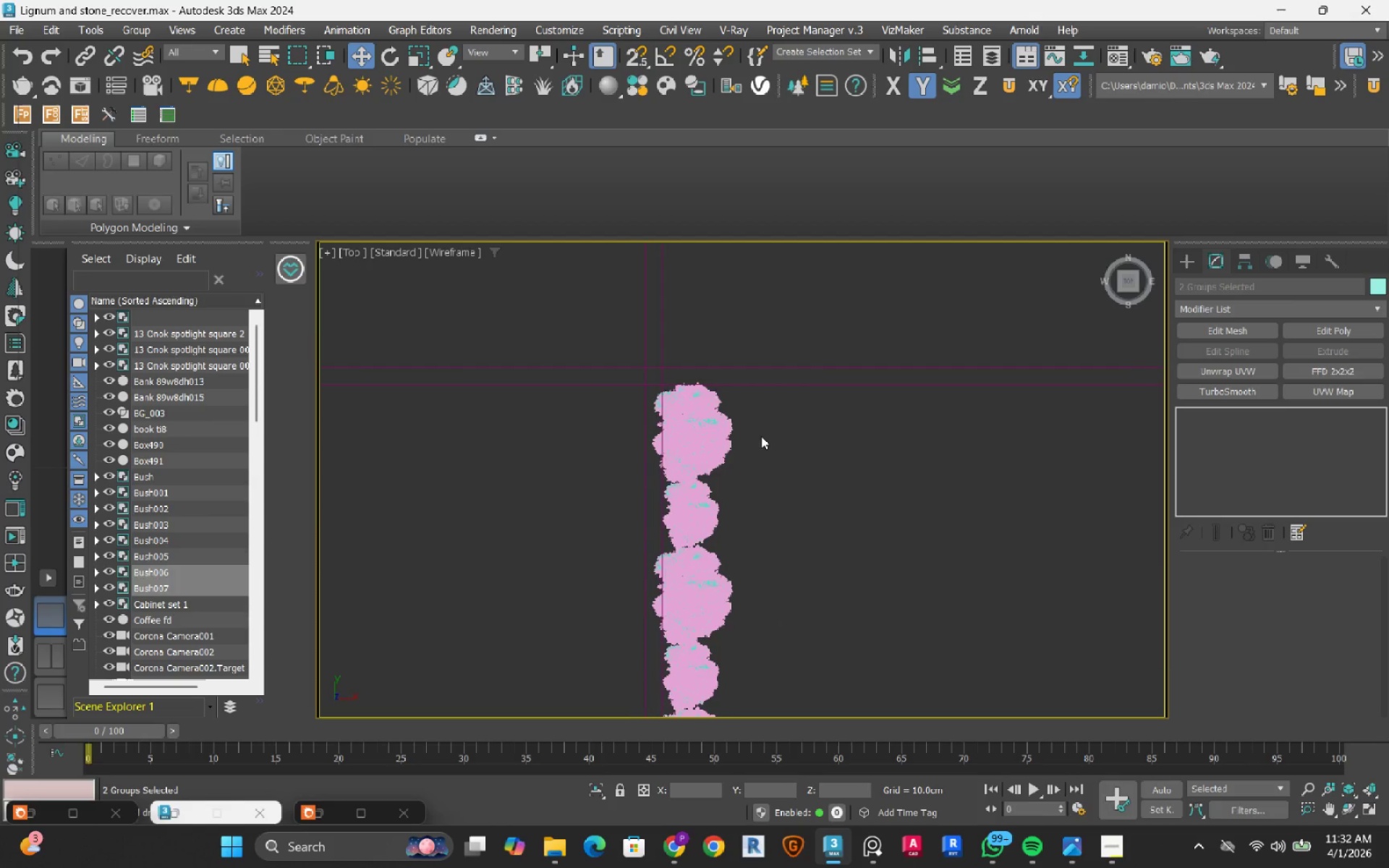 
scroll: coordinate [761, 436], scroll_direction: down, amount: 6.0
 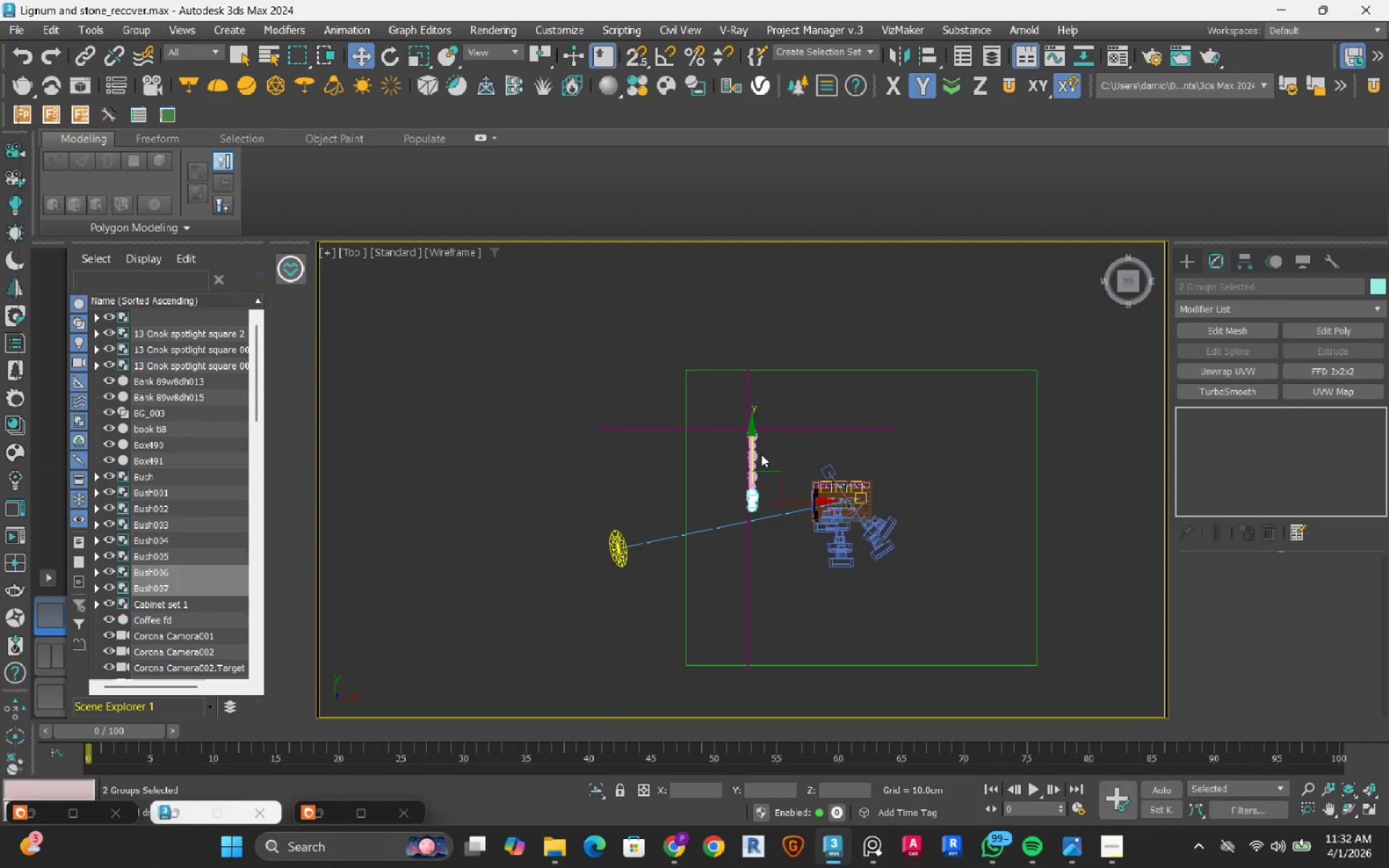 
scroll: coordinate [761, 454], scroll_direction: up, amount: 2.0
 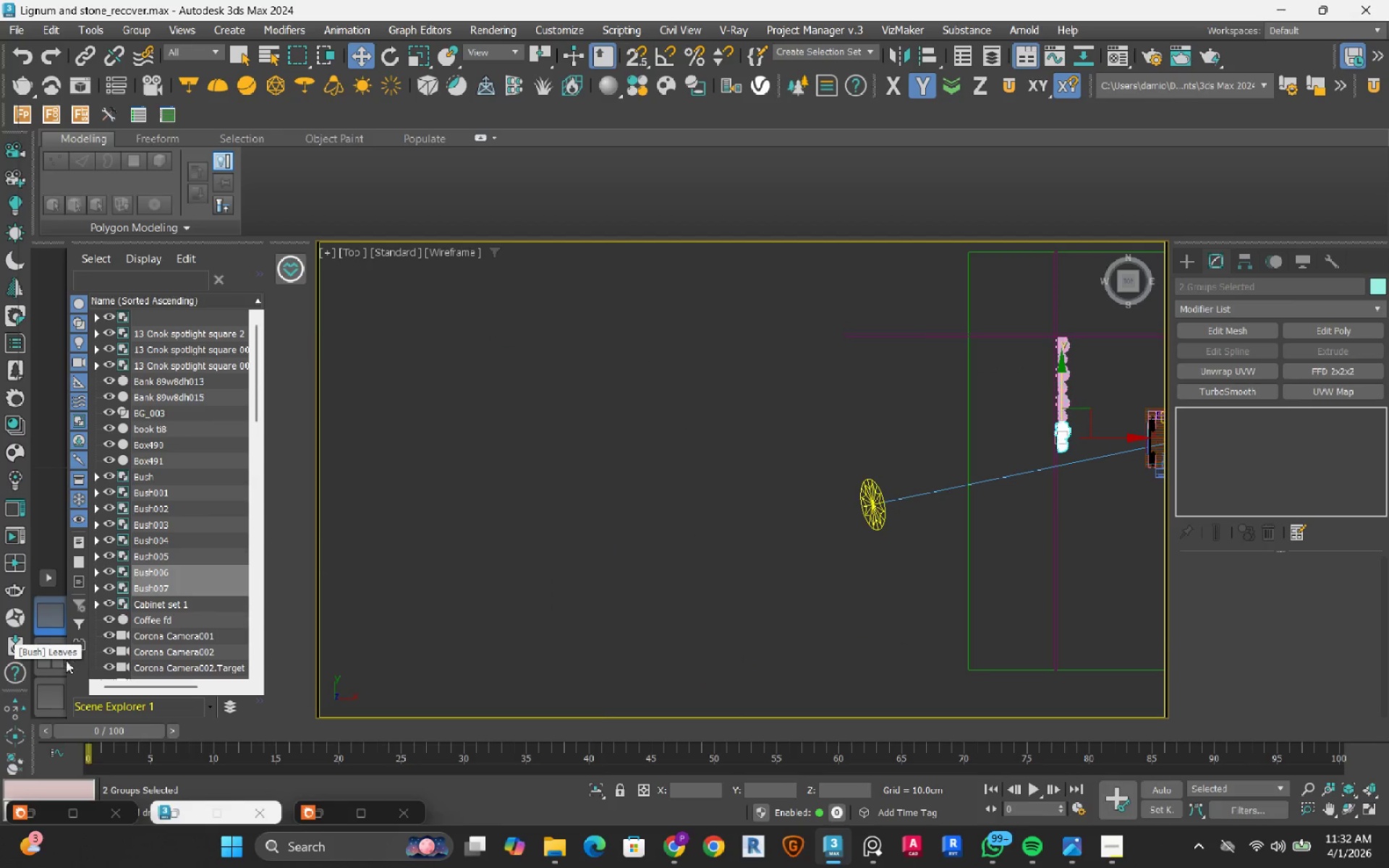 
left_click([63, 658])
 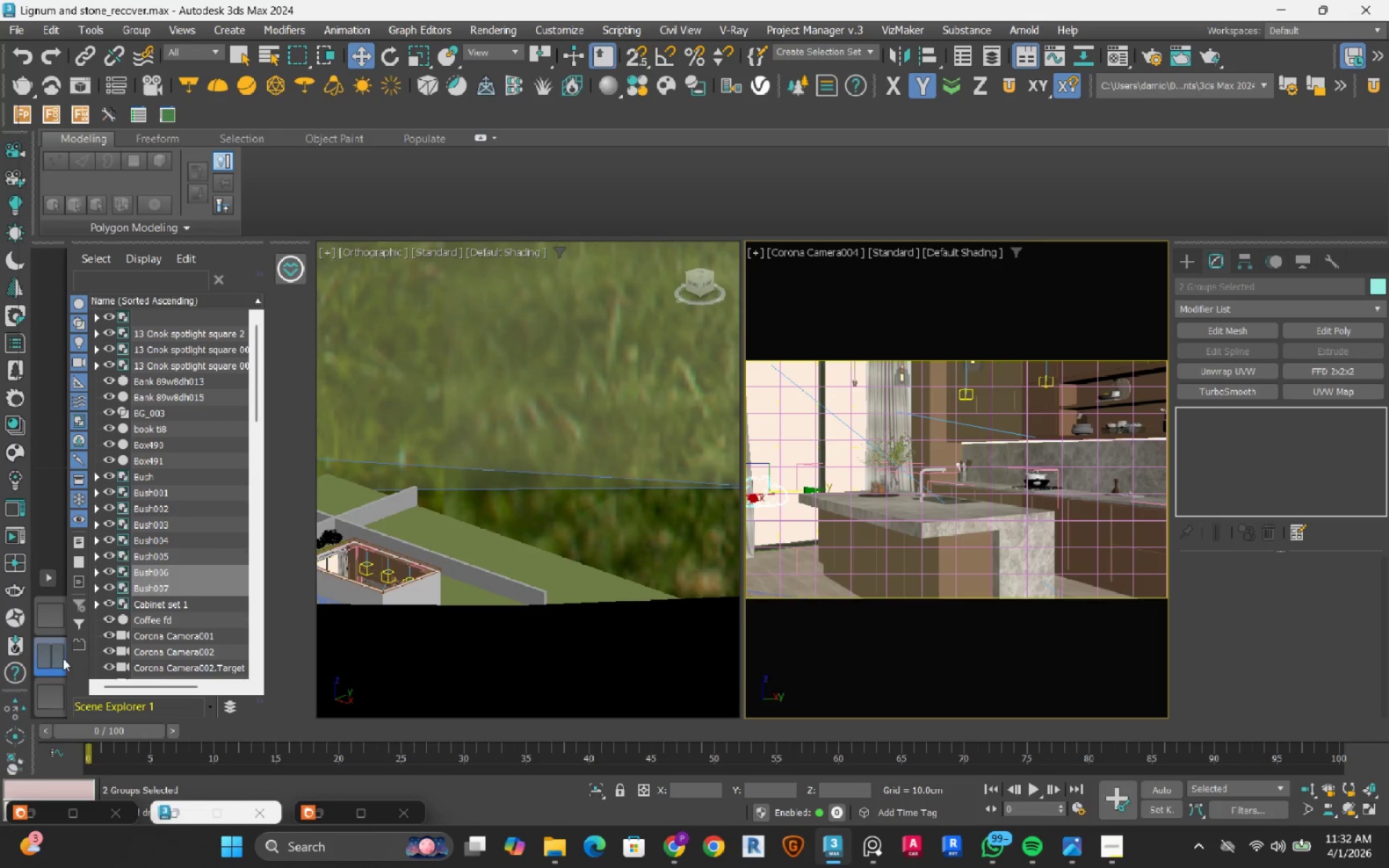 
mouse_move([467, 541])
 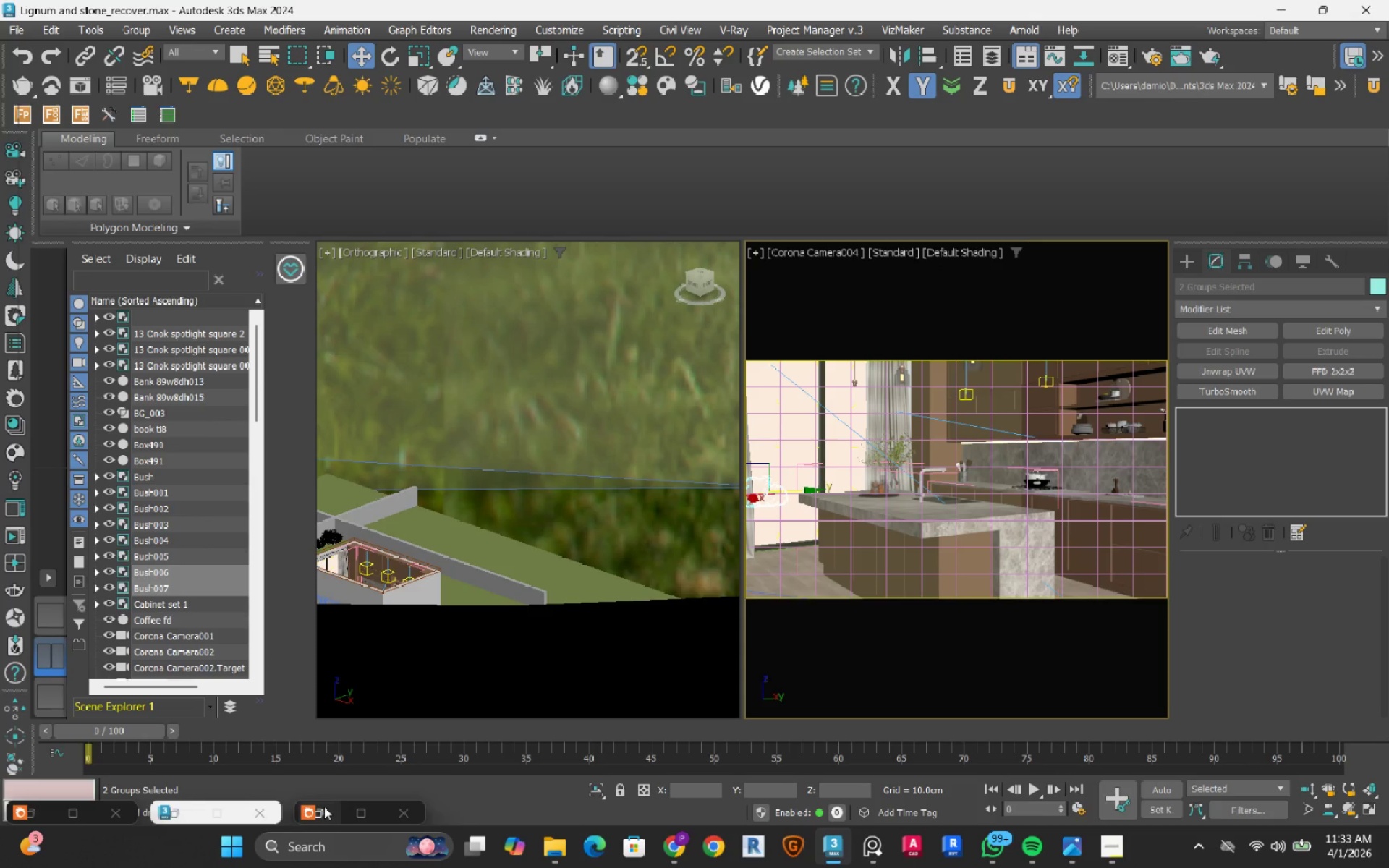 
left_click([324, 807])
 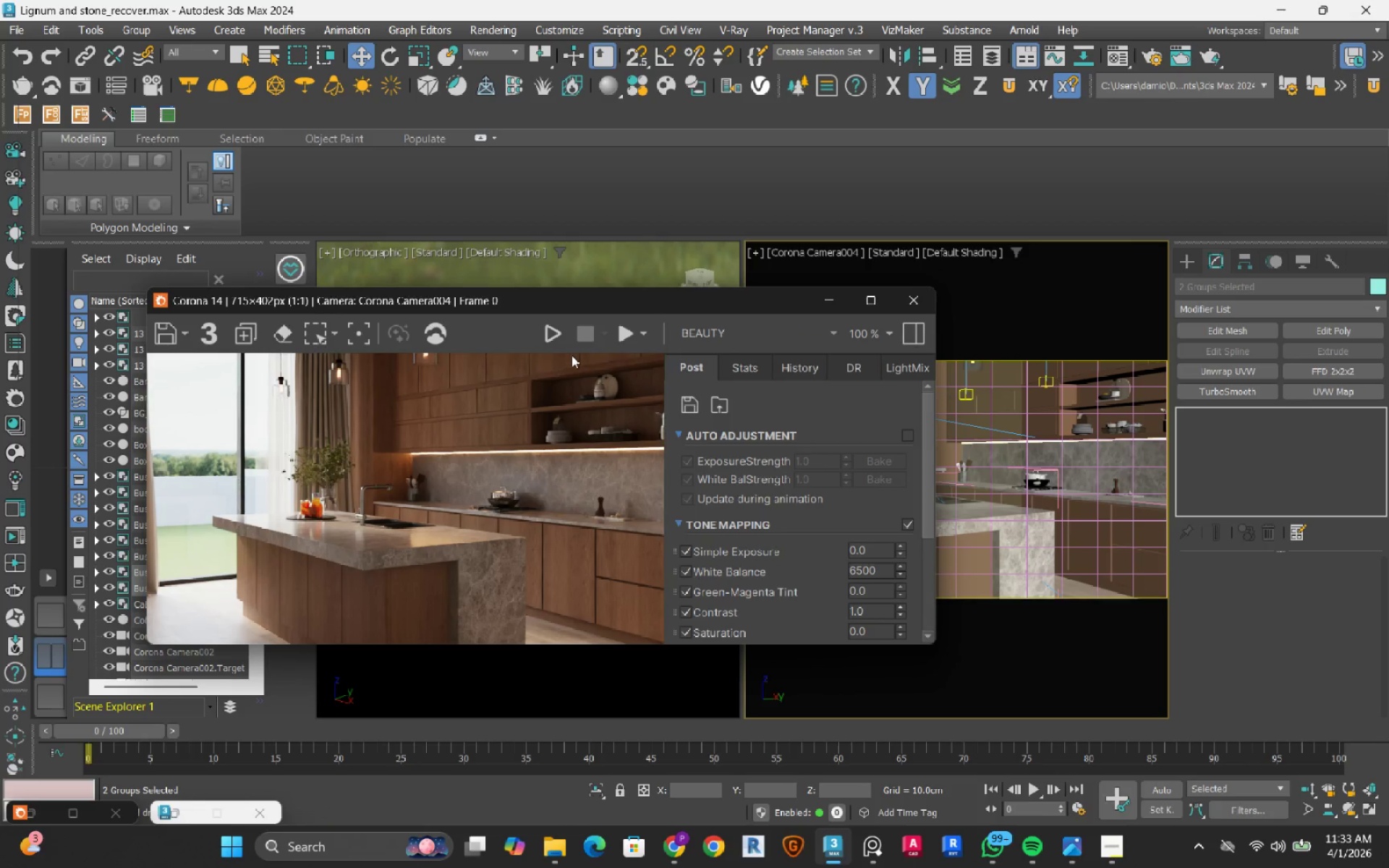 
left_click([563, 334])
 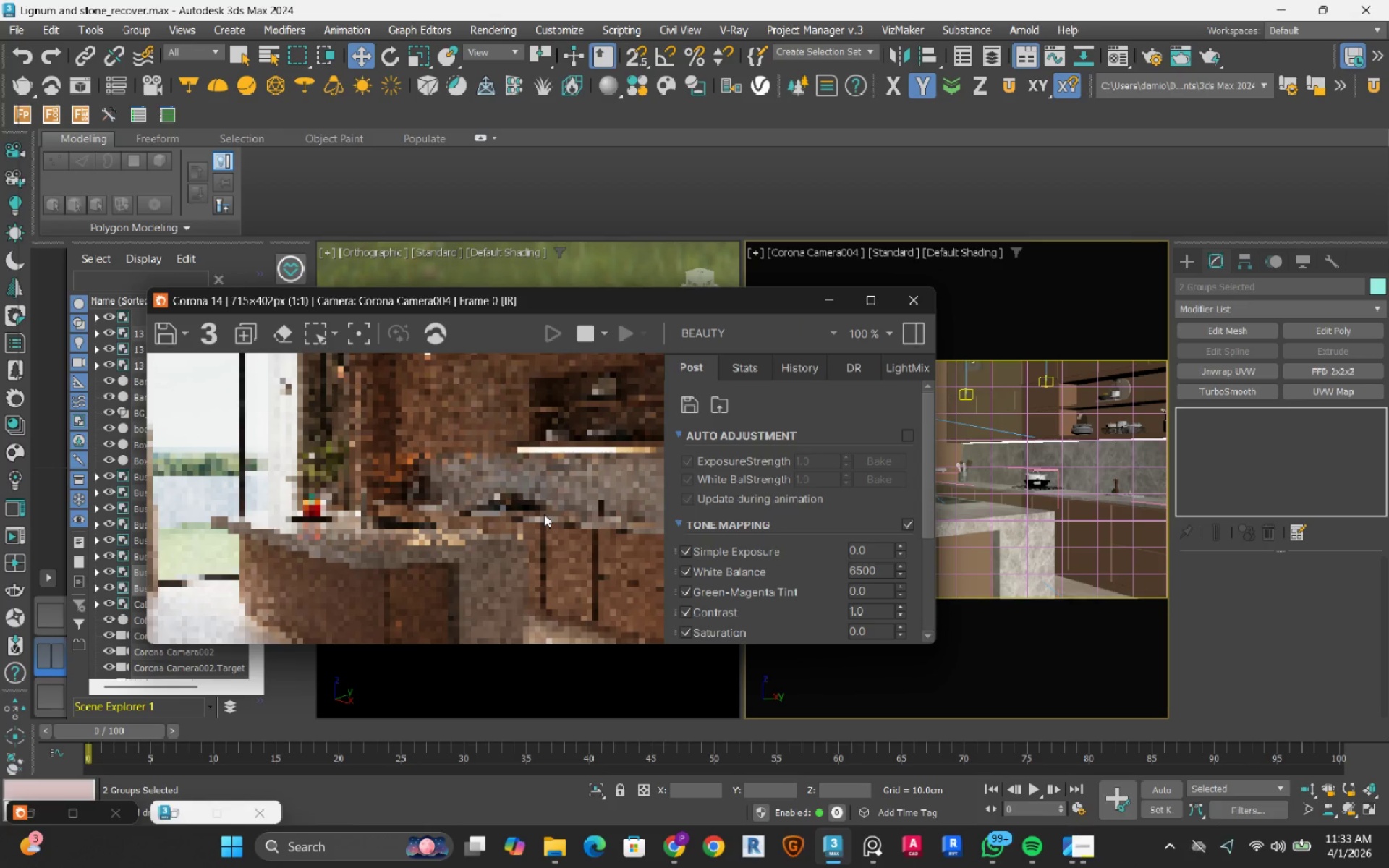 
wait(9.7)
 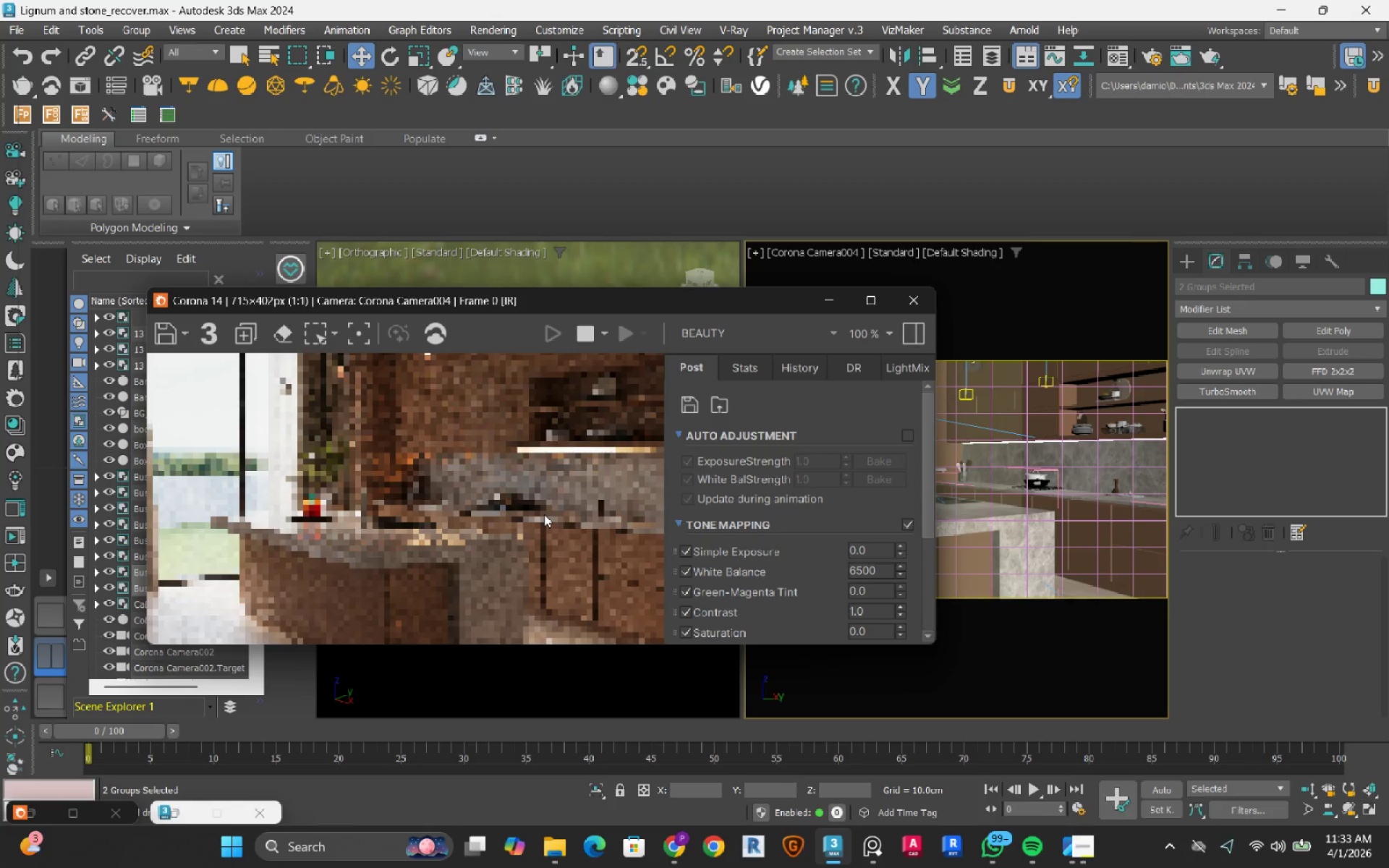 
left_click_drag(start_coordinate=[543, 305], to_coordinate=[791, 216])
 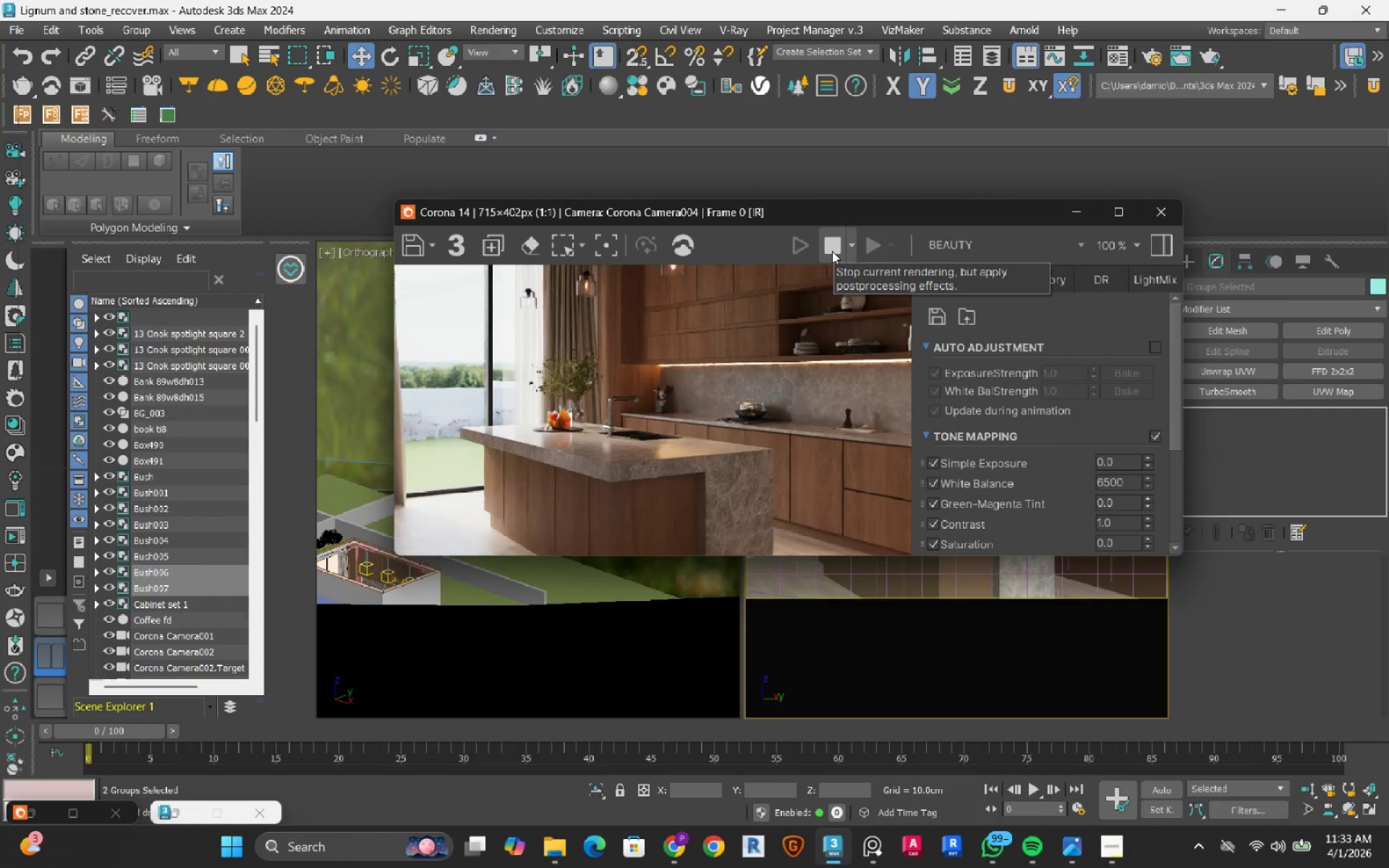 
wait(5.45)
 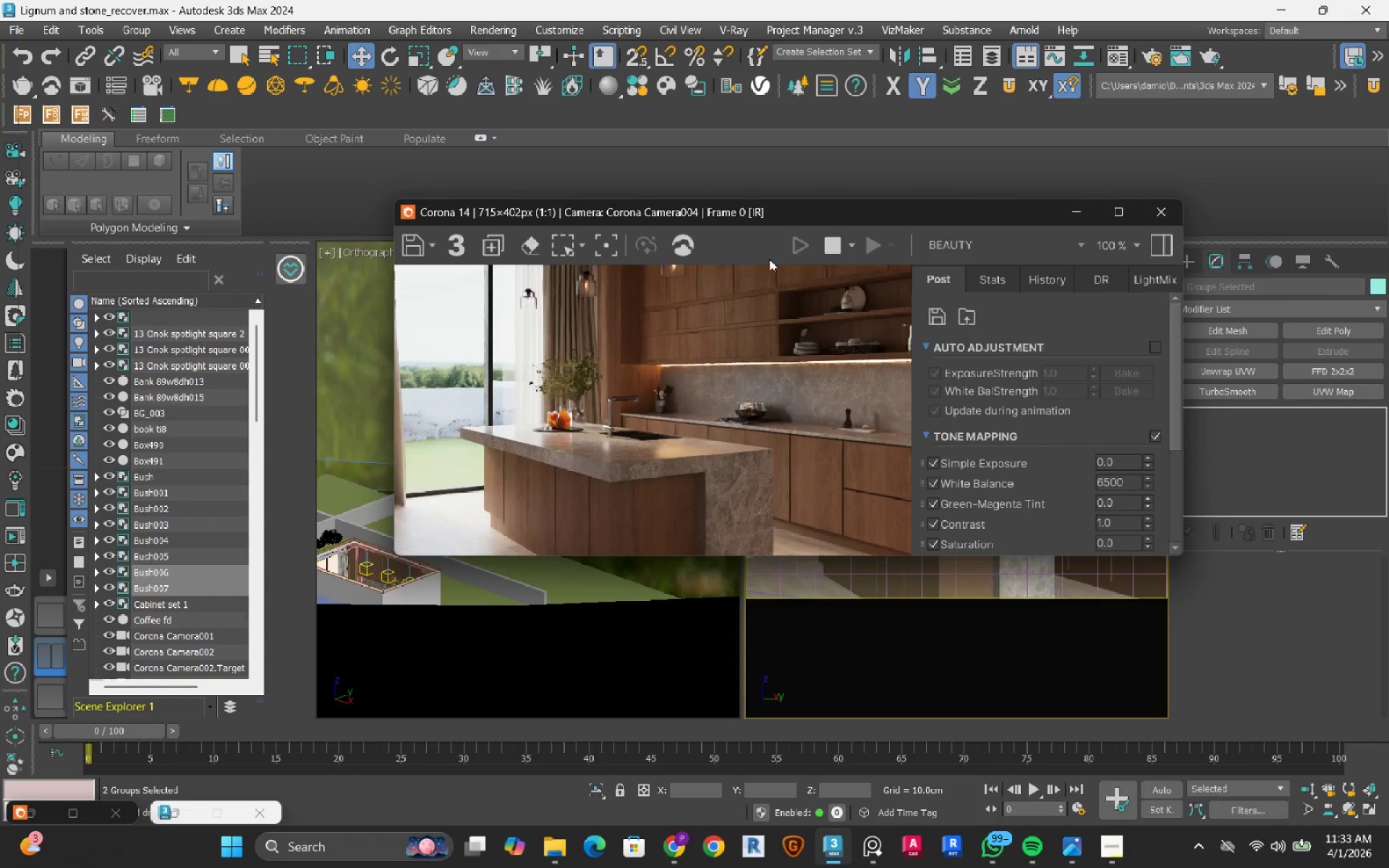 
left_click([832, 251])
 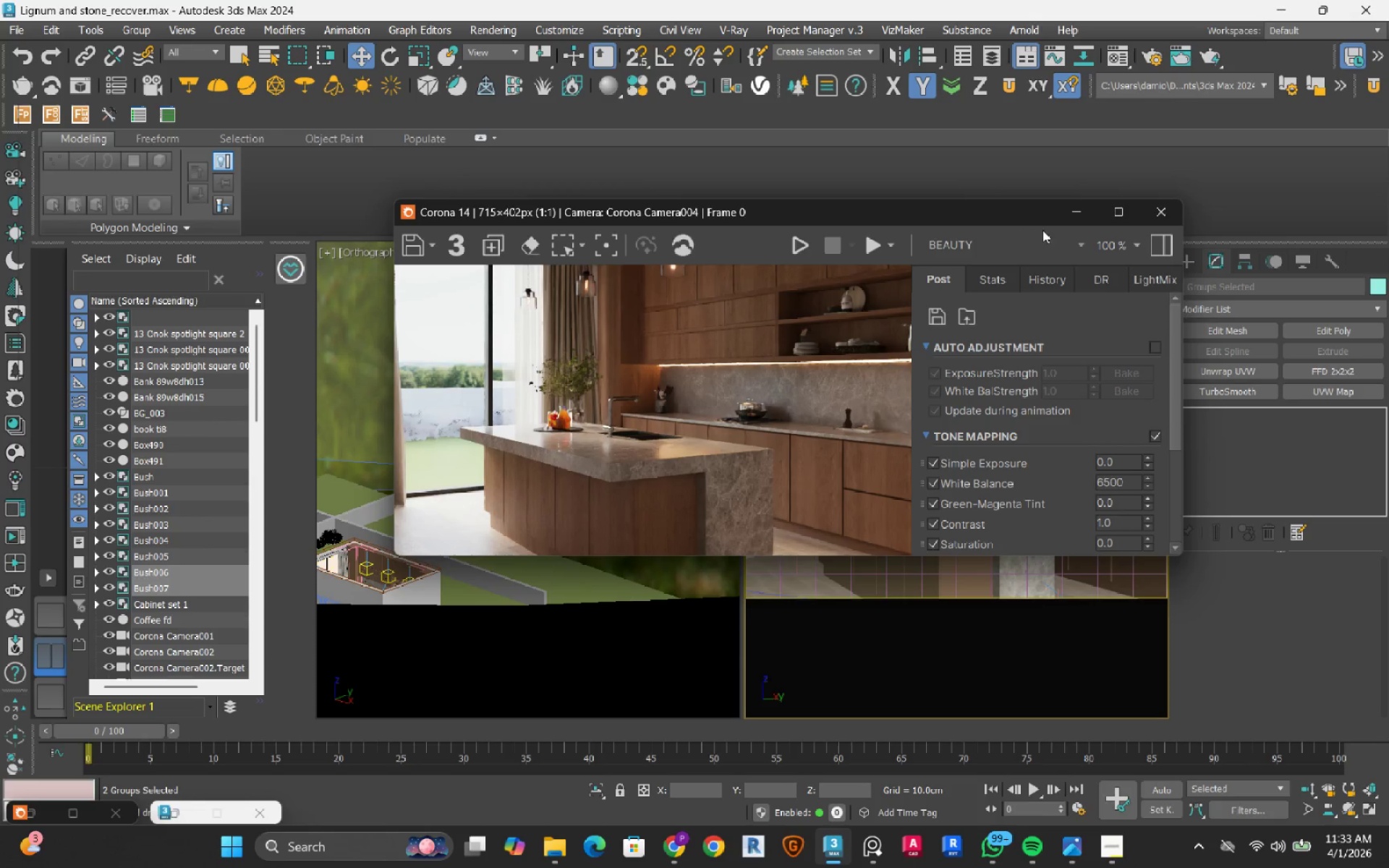 
left_click([1074, 215])
 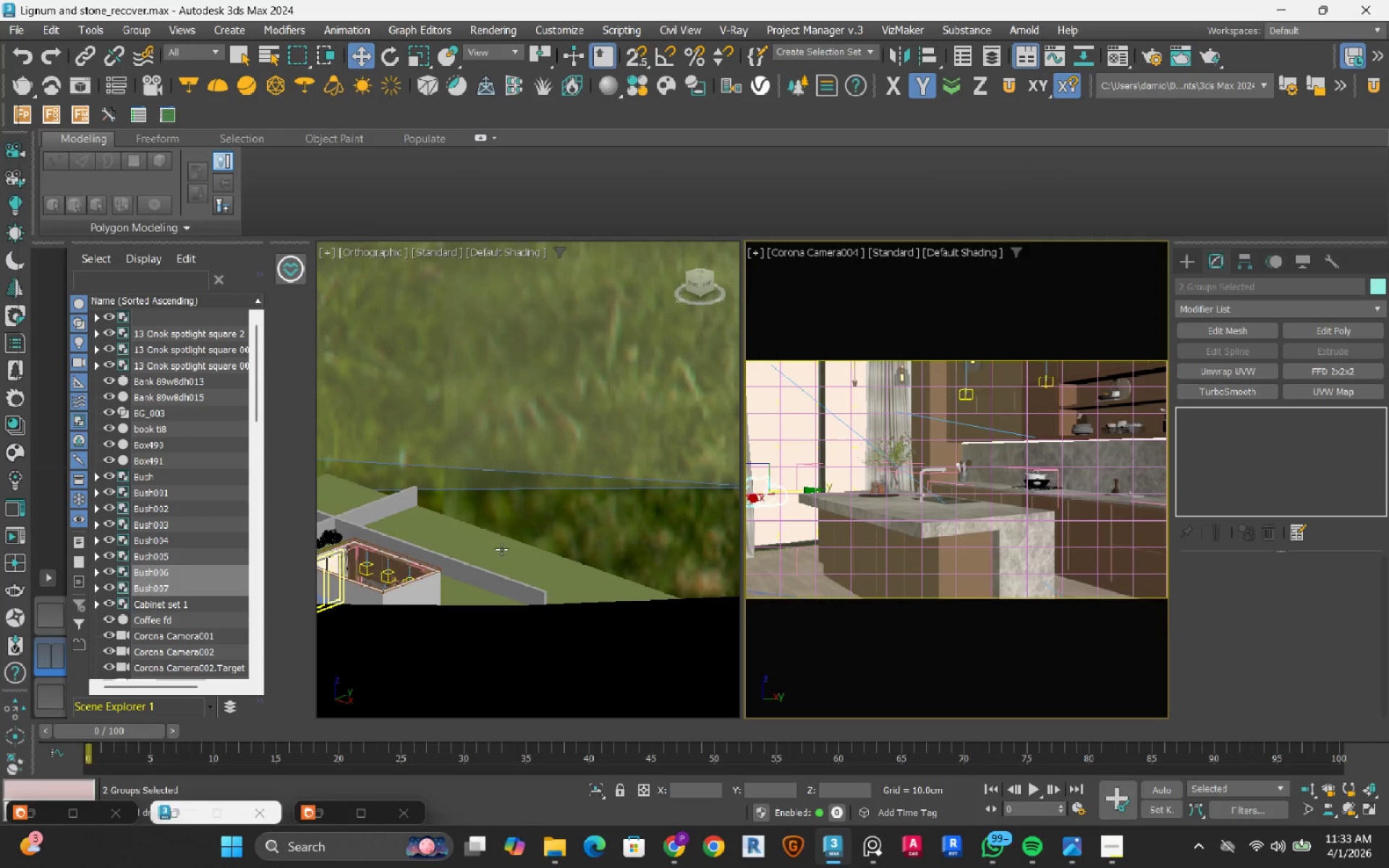 
scroll: coordinate [501, 549], scroll_direction: down, amount: 2.0
 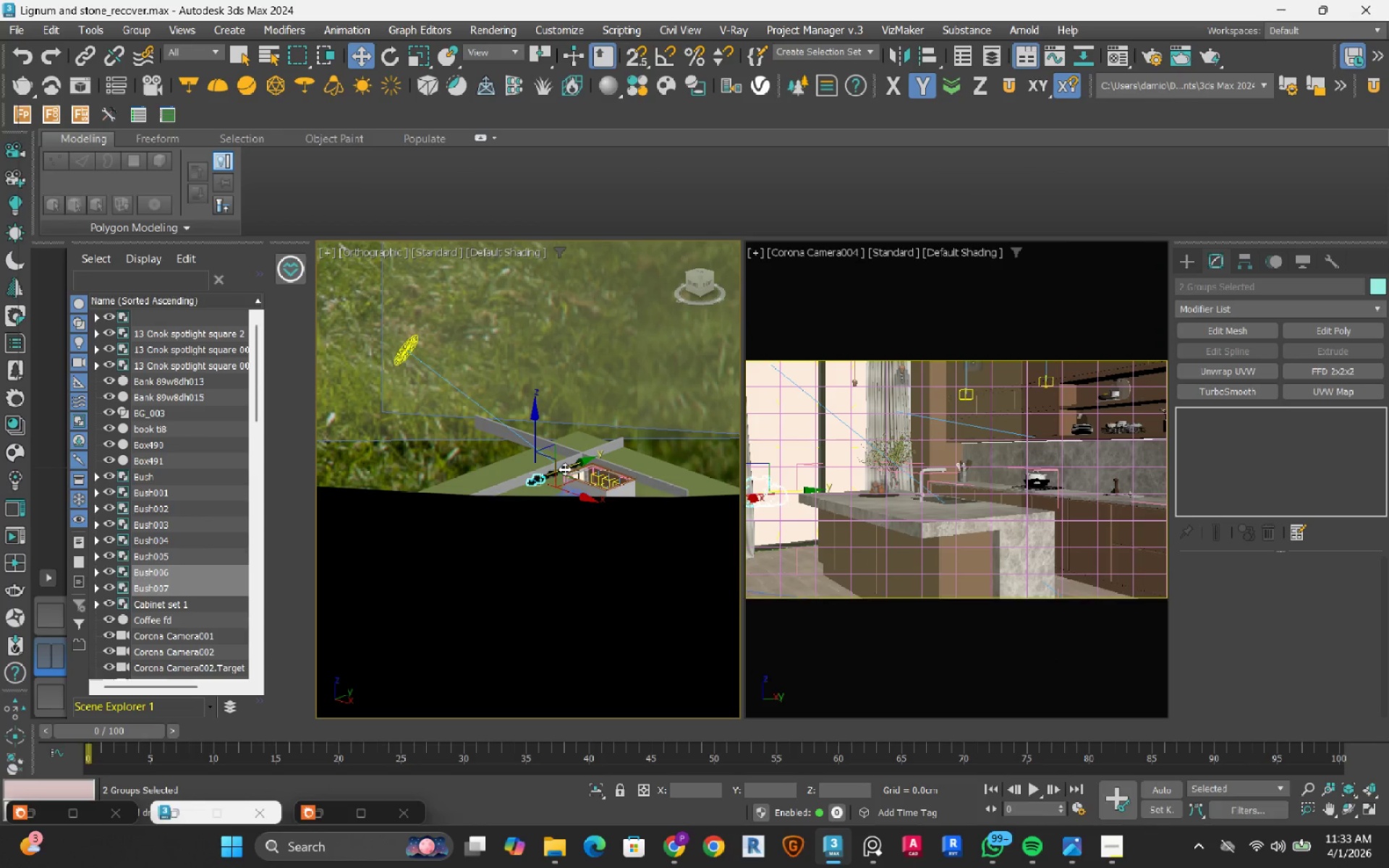 
hold_key(key=AltLeft, duration=0.59)
 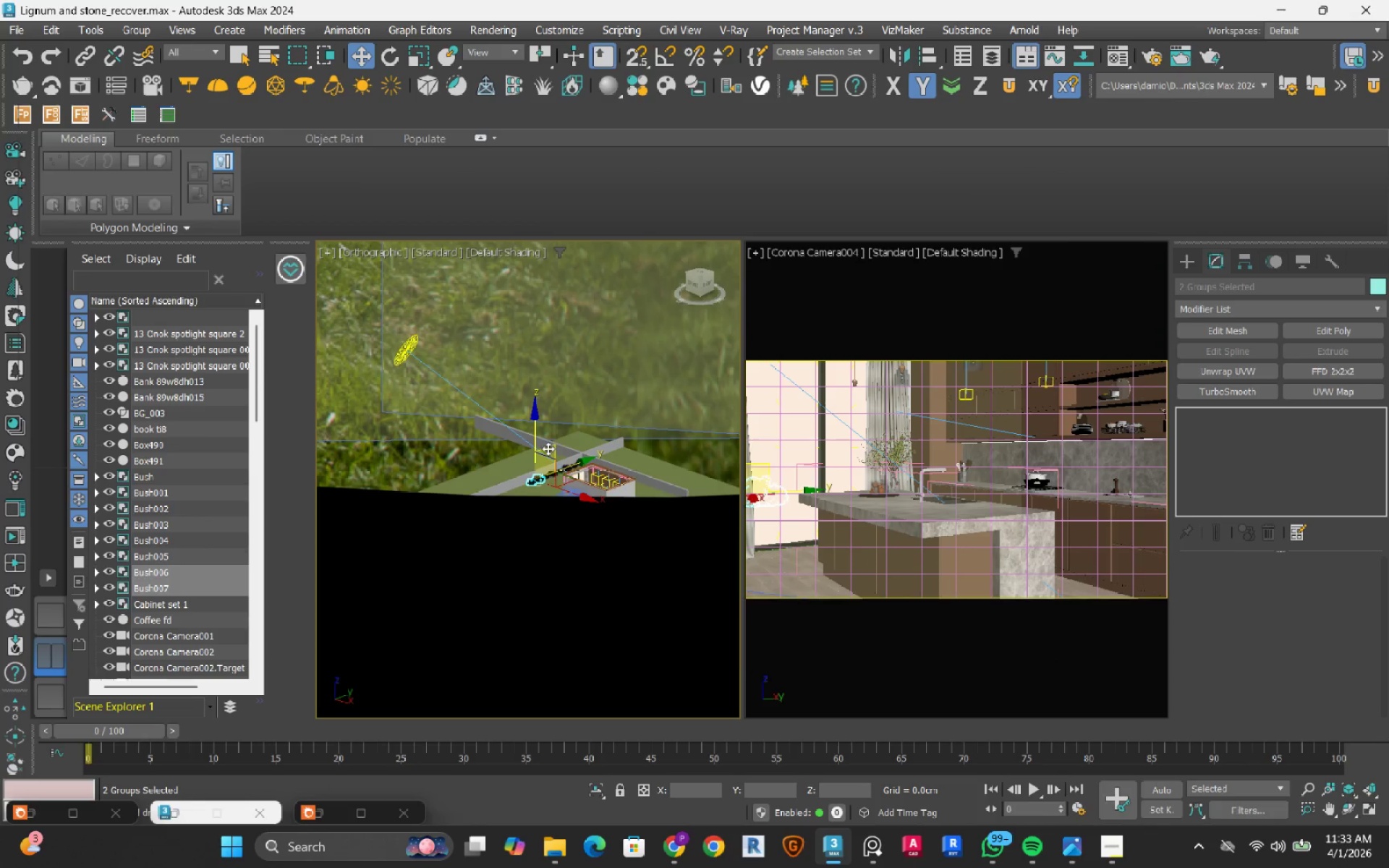 
hold_key(key=AltLeft, duration=0.39)
 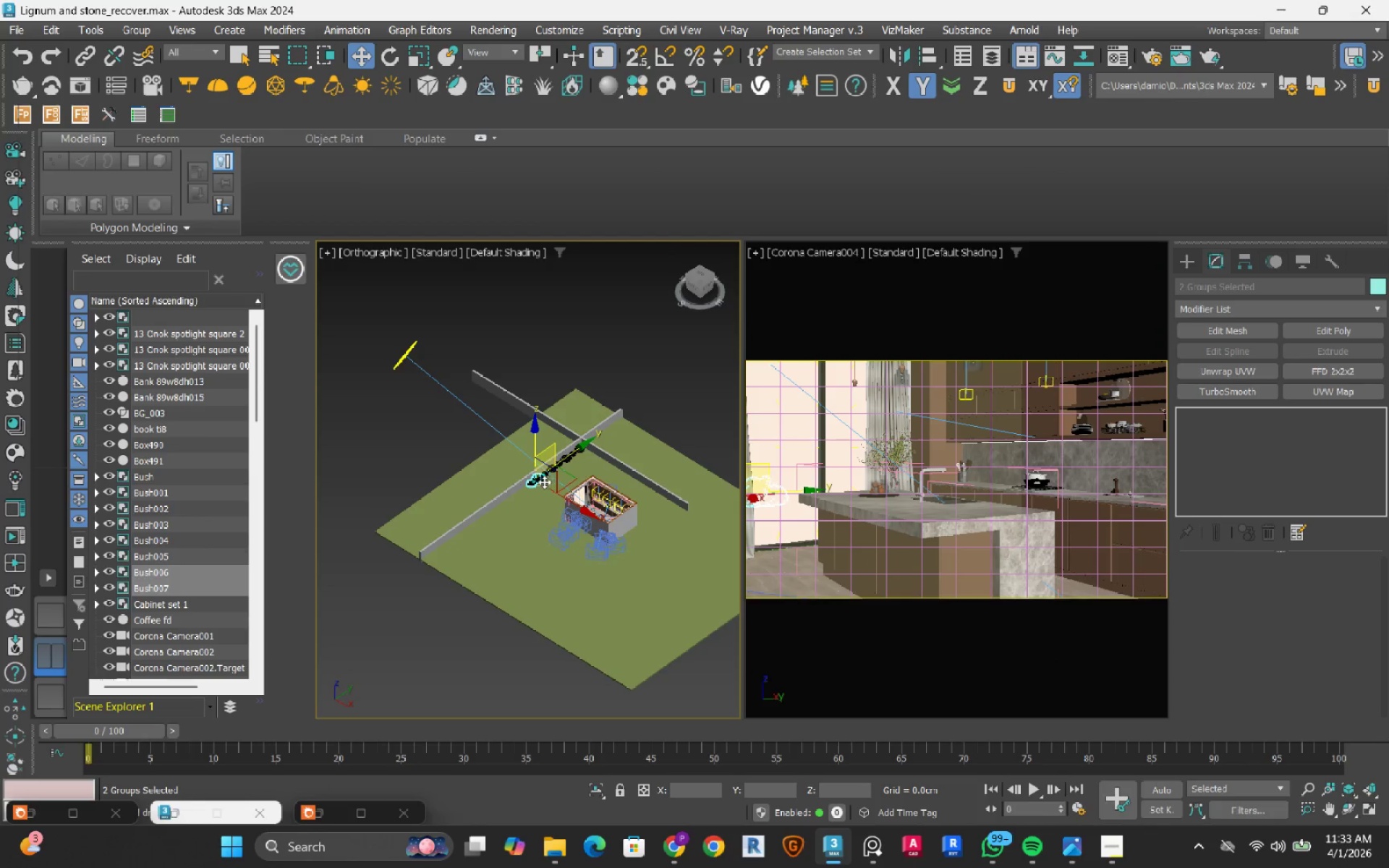 
scroll: coordinate [572, 522], scroll_direction: up, amount: 16.0
 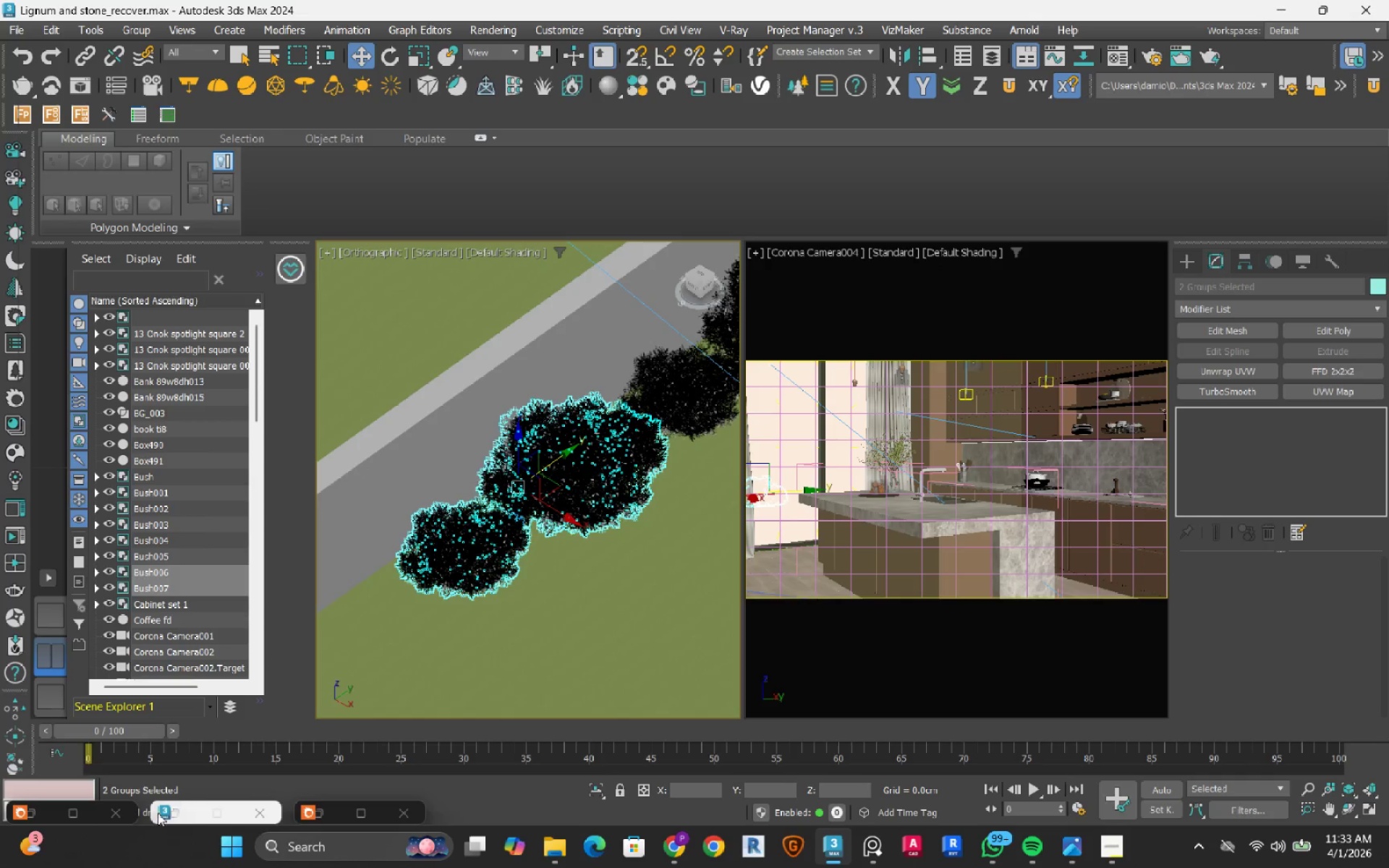 
left_click([181, 814])
 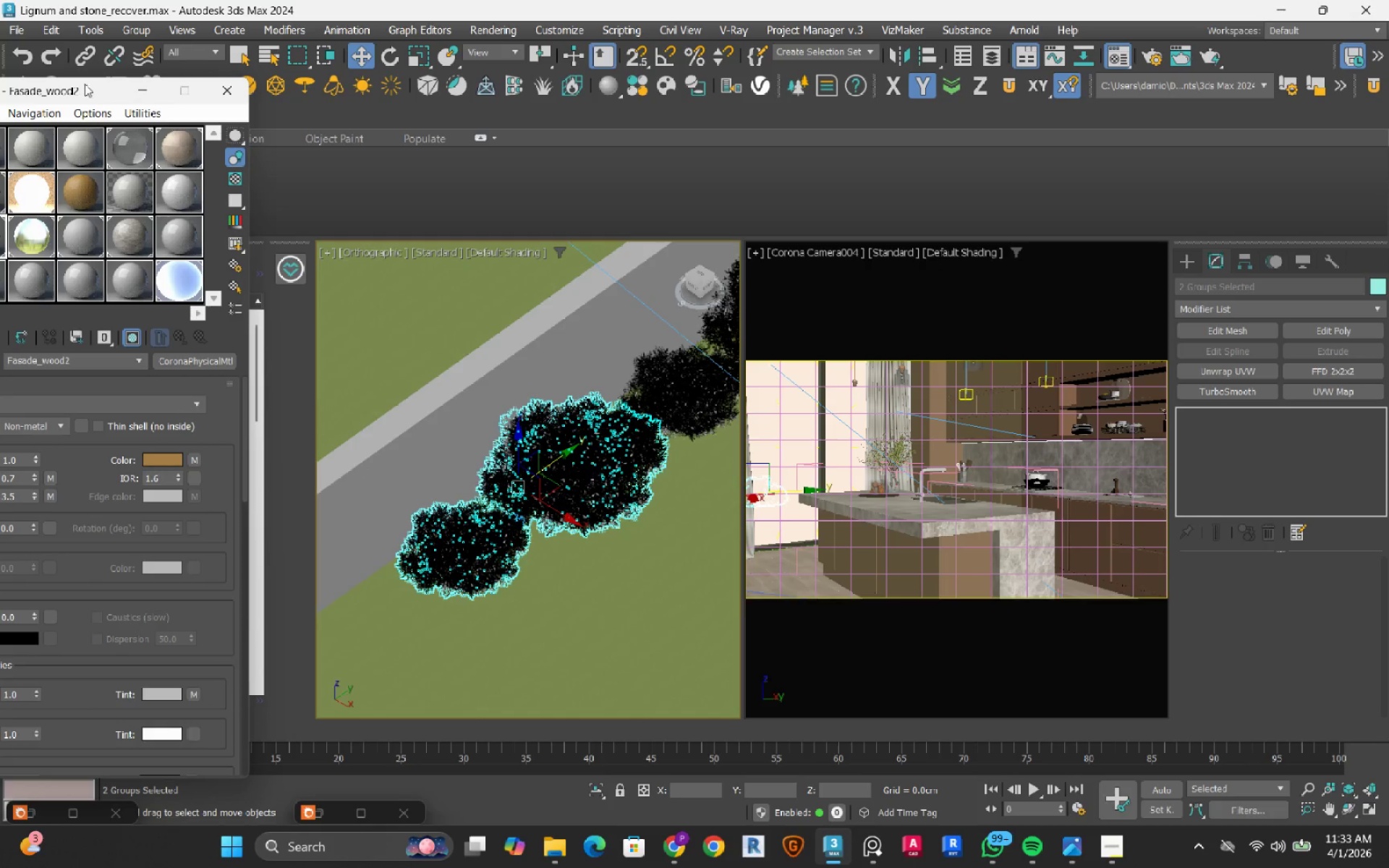 
left_click_drag(start_coordinate=[76, 92], to_coordinate=[916, 144])
 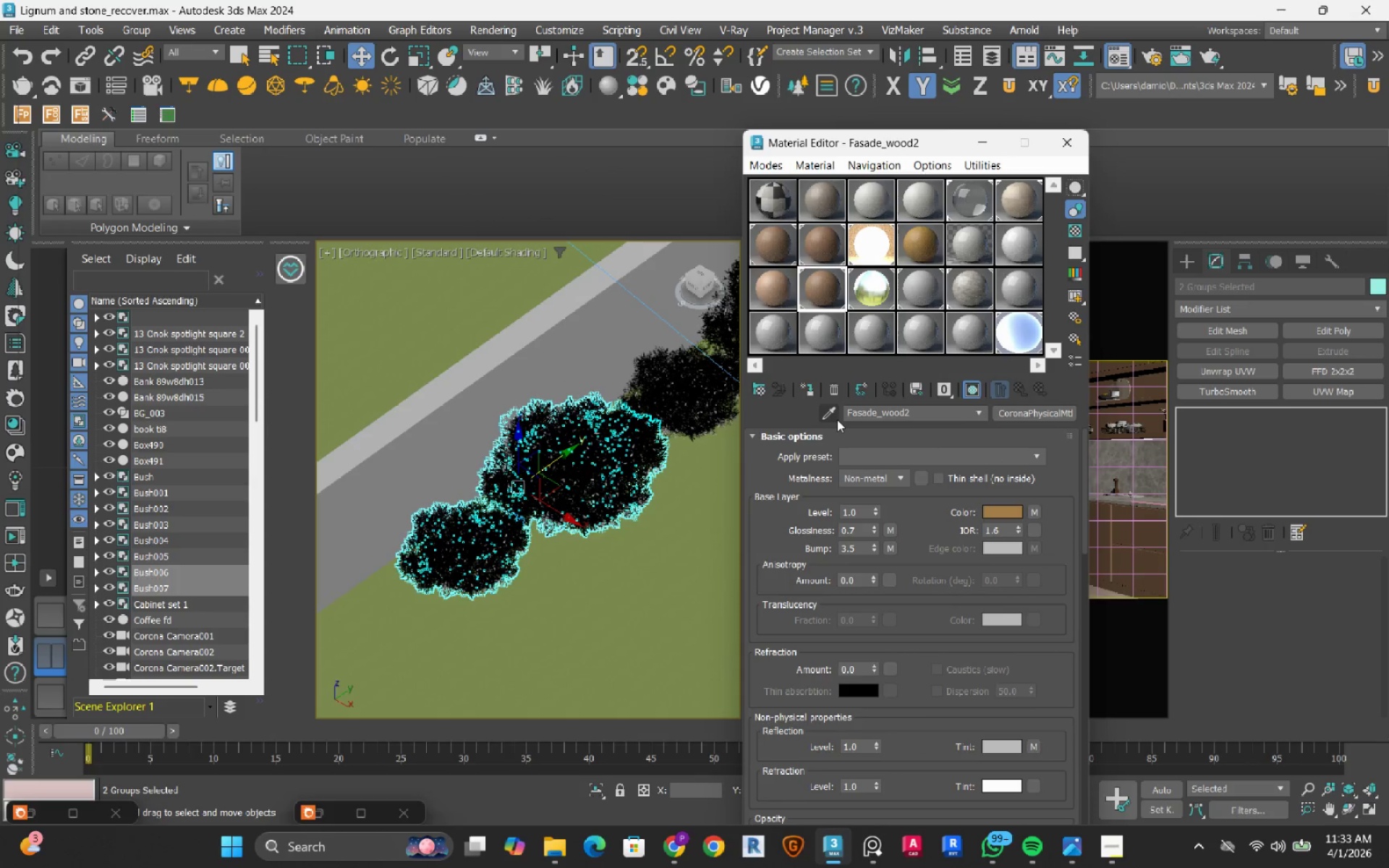 
left_click([832, 414])
 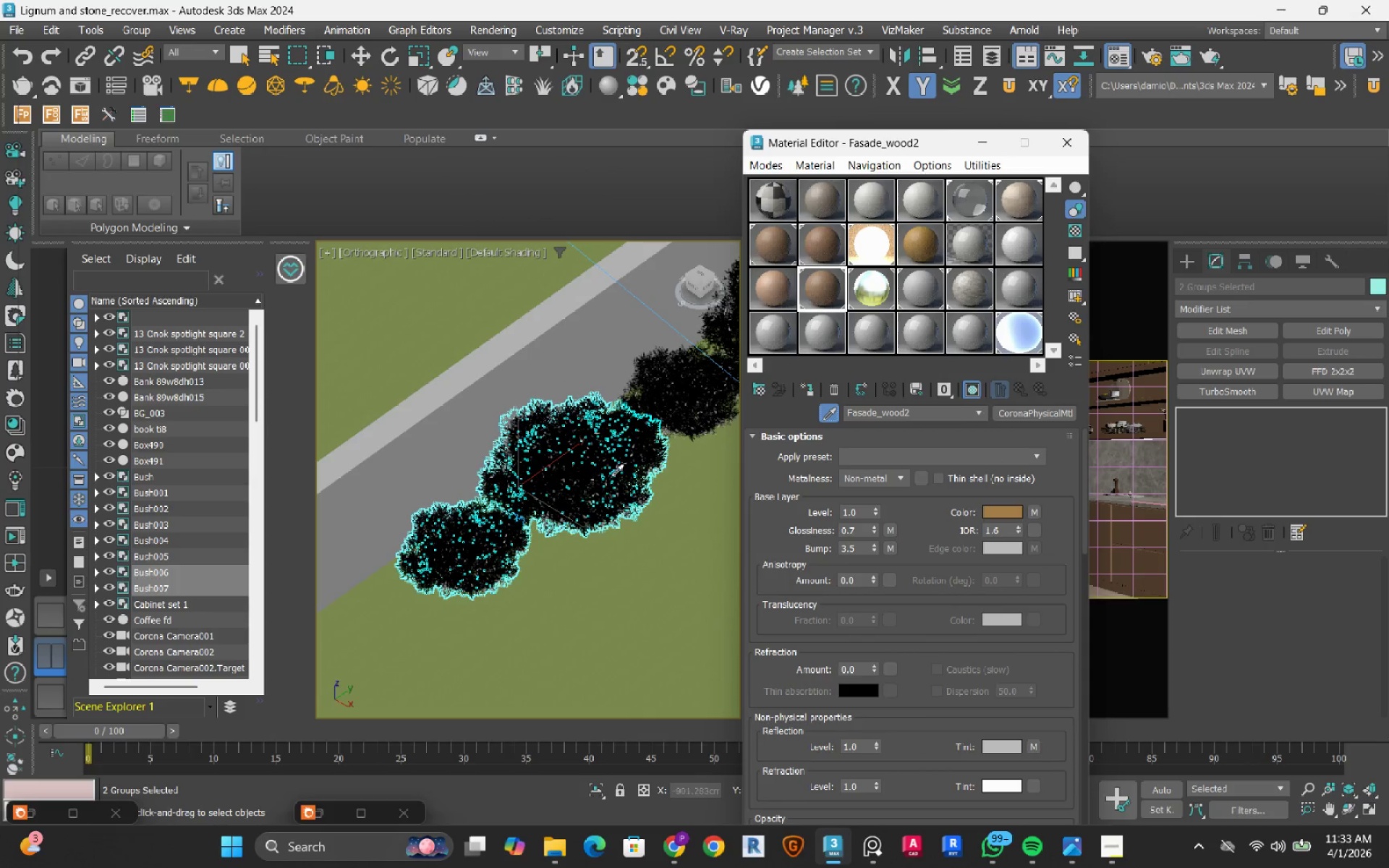 
left_click([611, 476])
 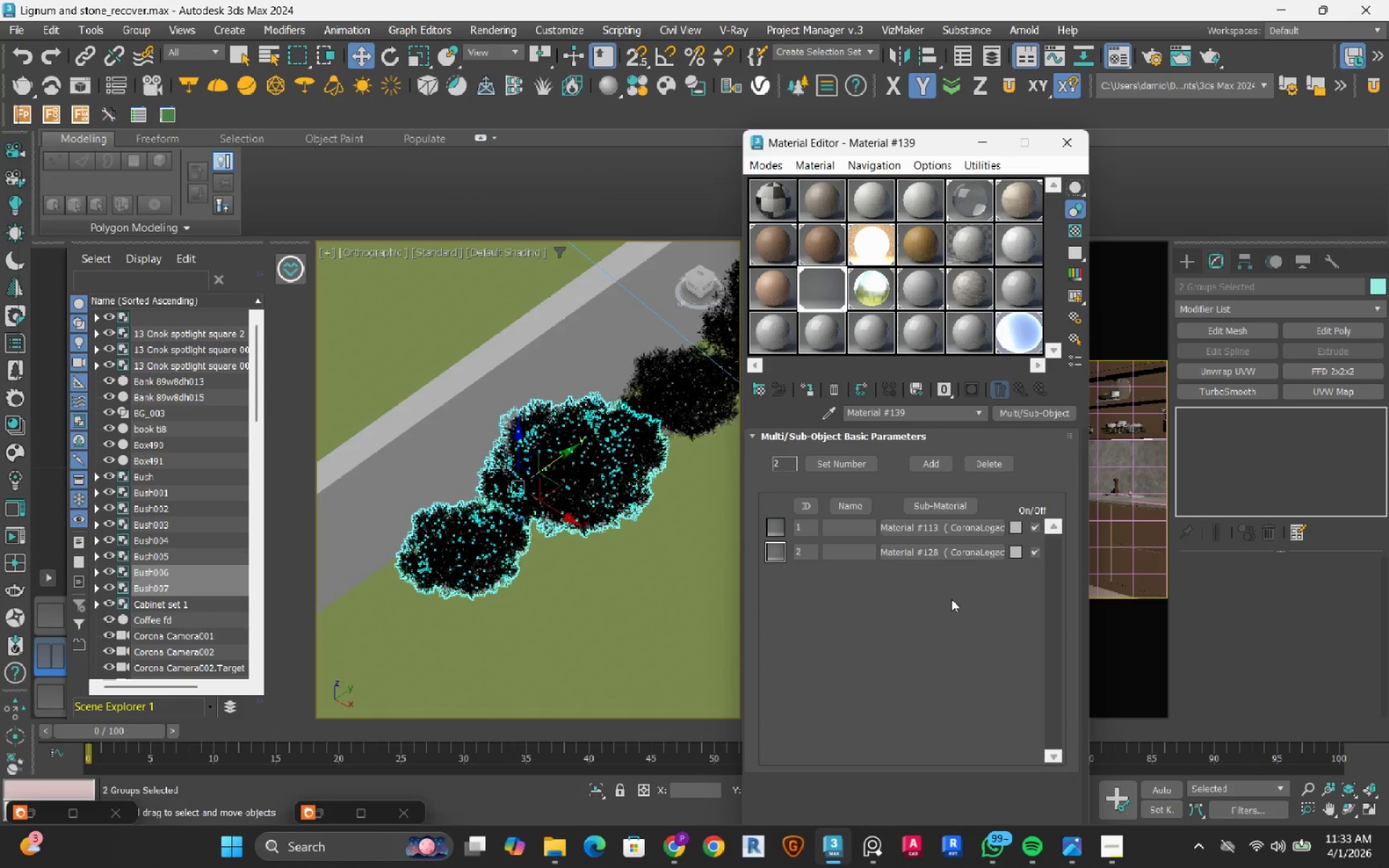 
left_click([949, 528])
 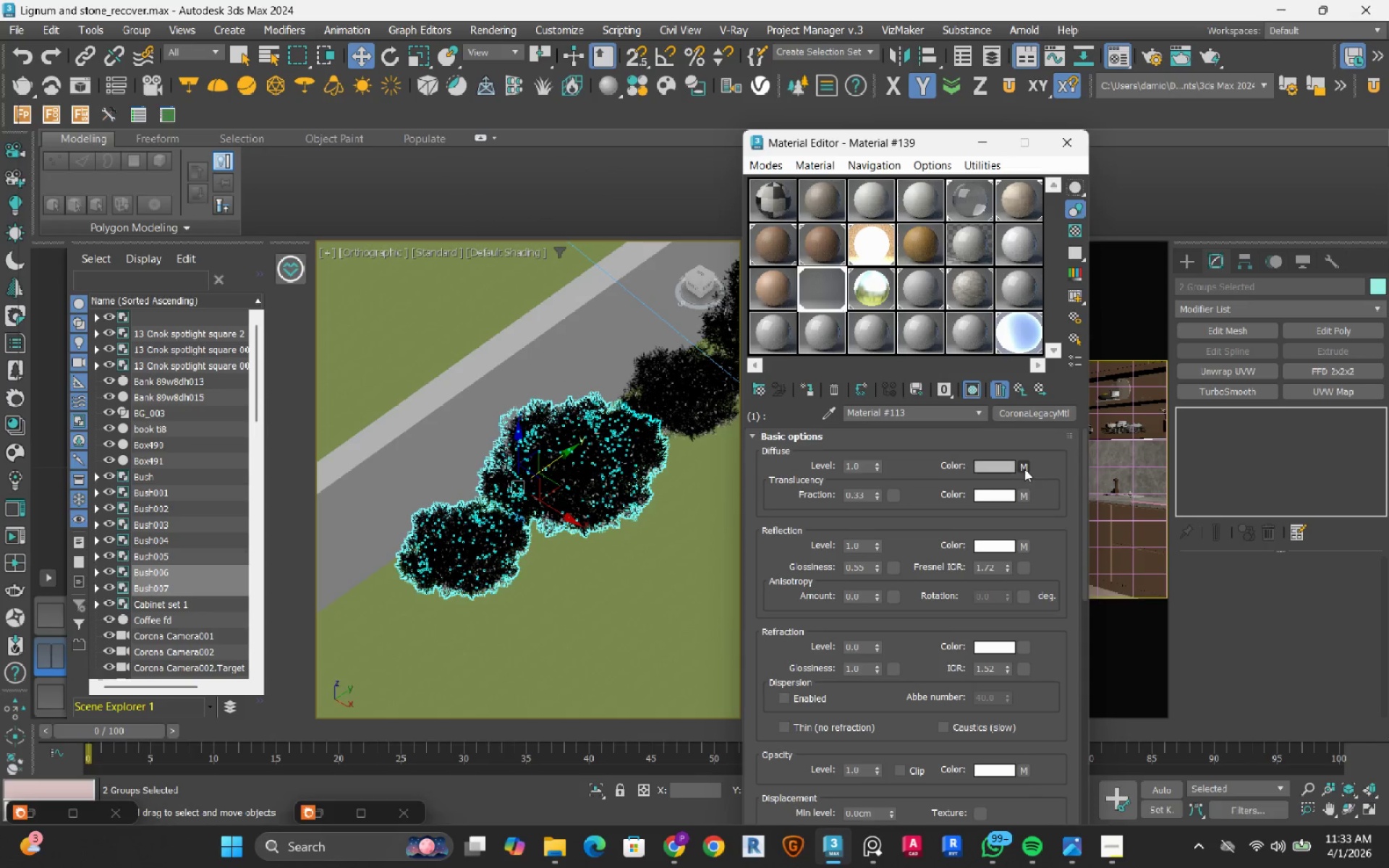 
left_click([951, 83])
 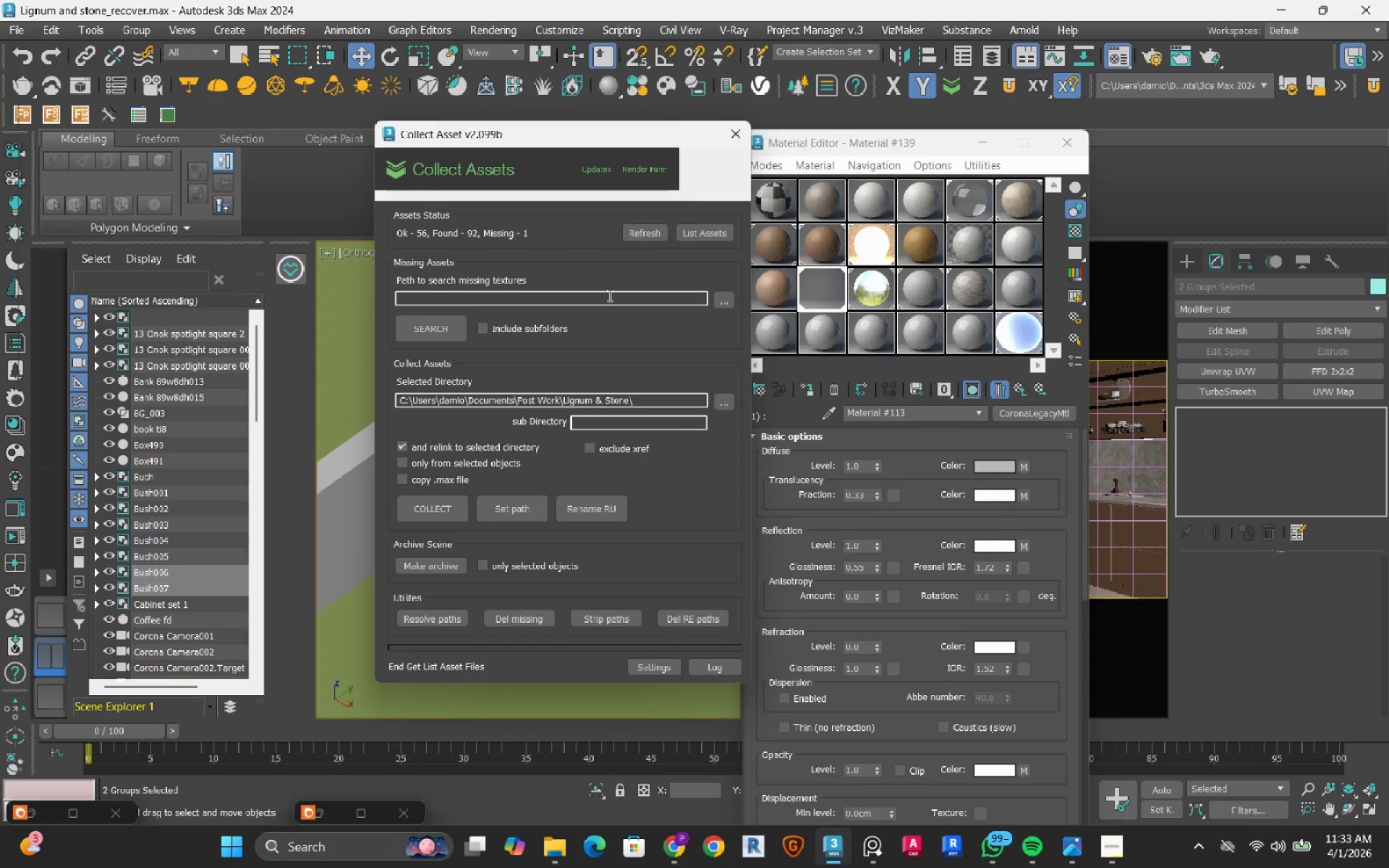 
wait(7.42)
 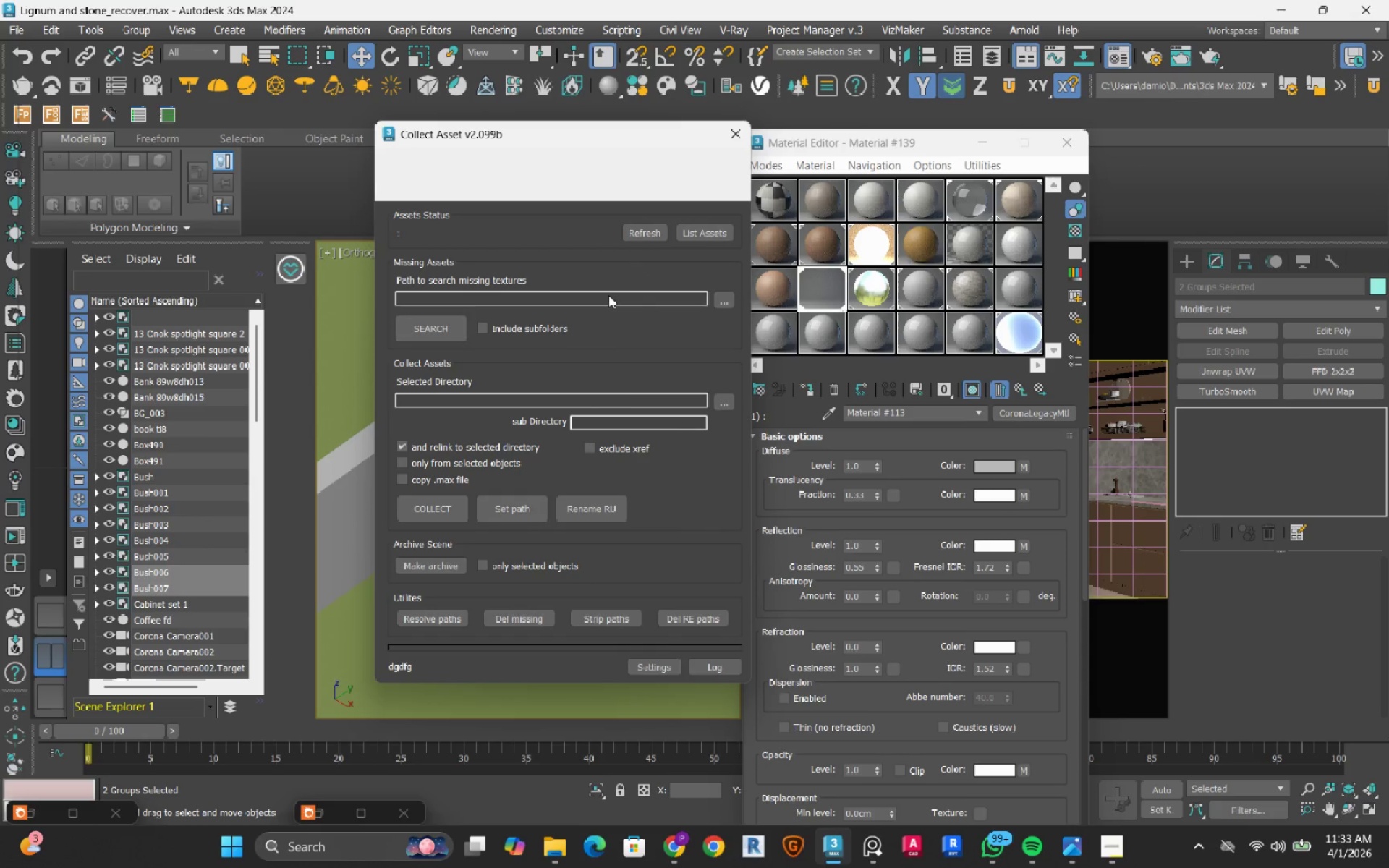 
left_click_drag(start_coordinate=[725, 132], to_coordinate=[726, 136])
 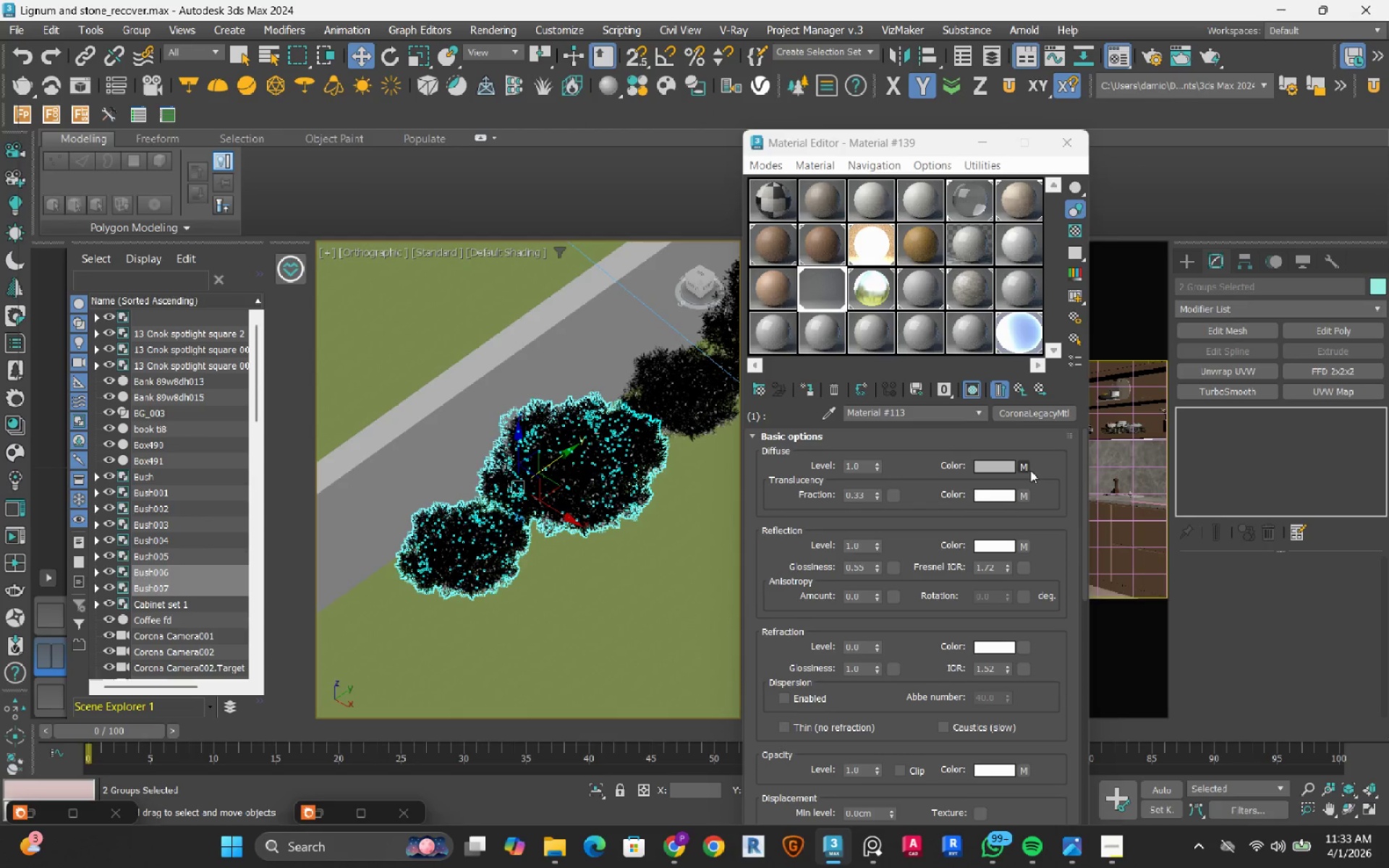 
left_click([1025, 467])
 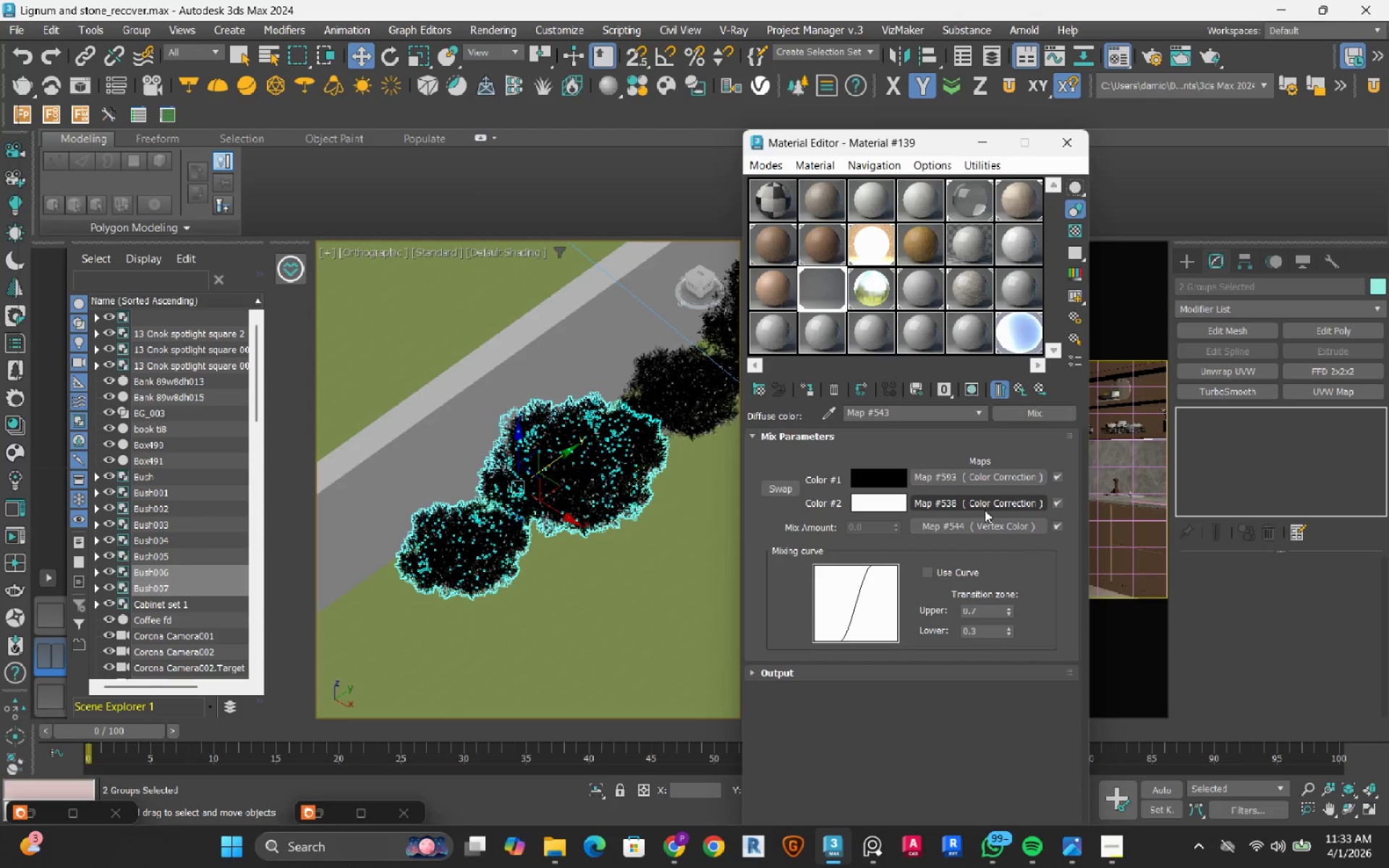 
left_click([985, 483])
 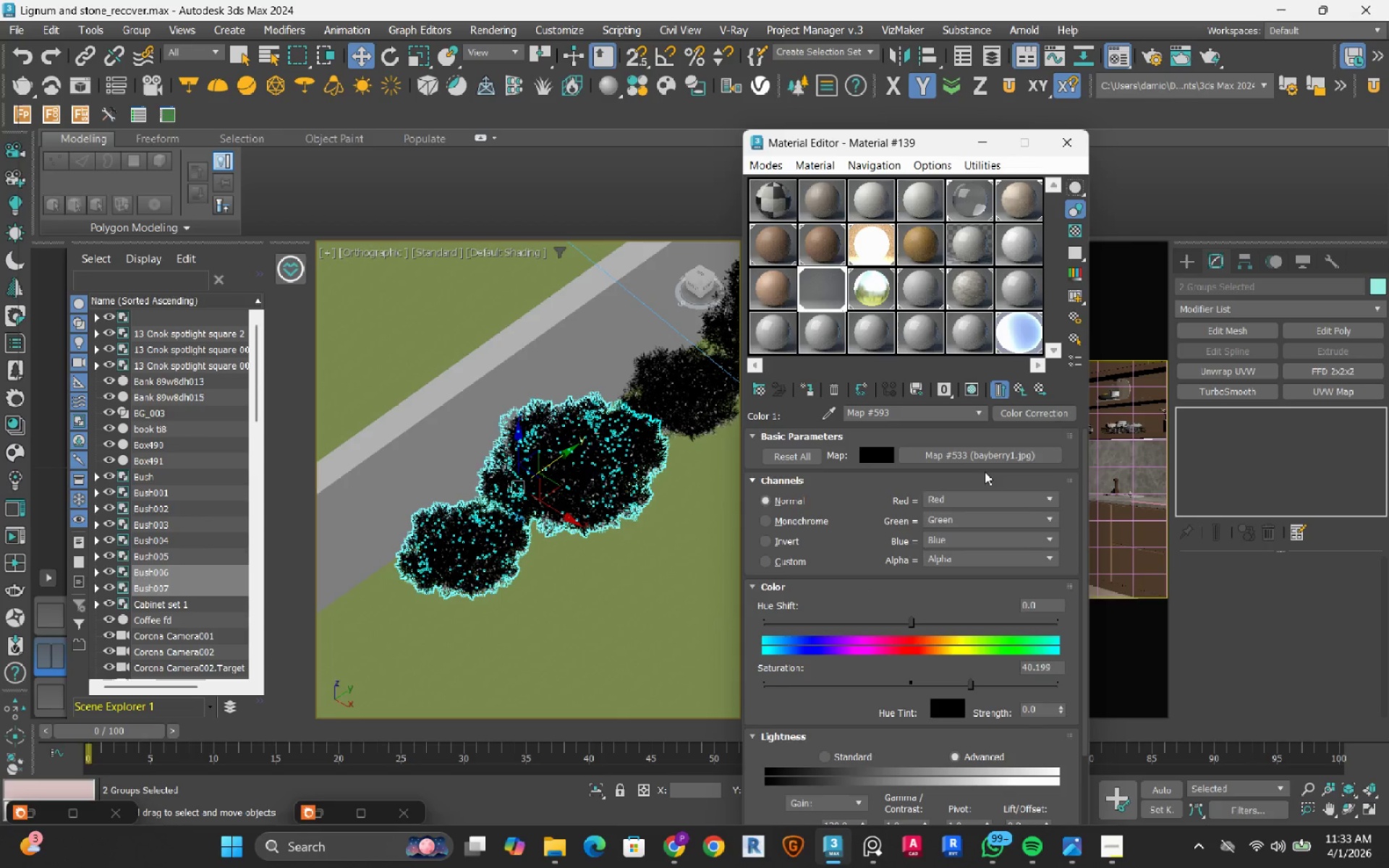 
left_click([983, 460])
 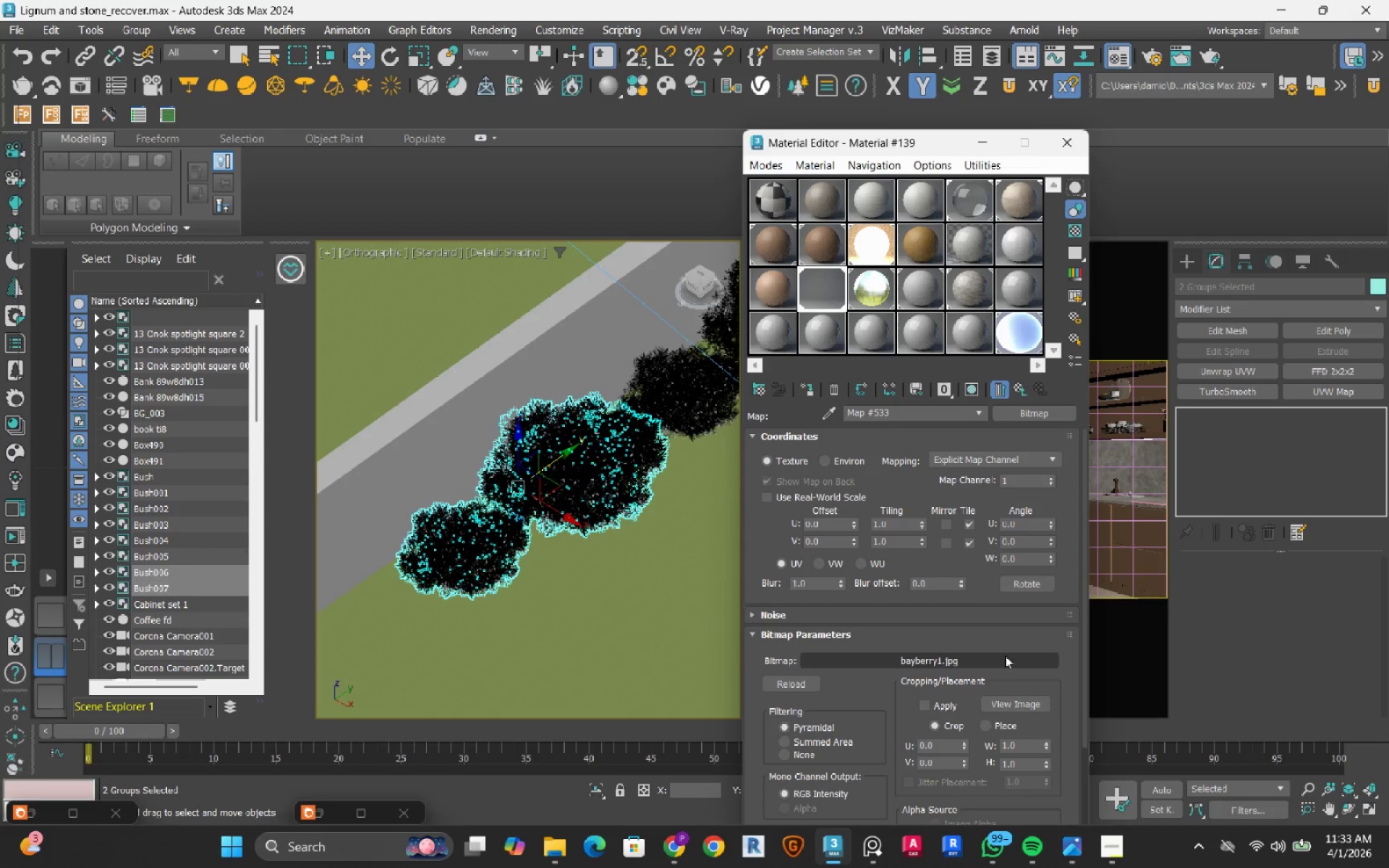 
left_click([1018, 706])
 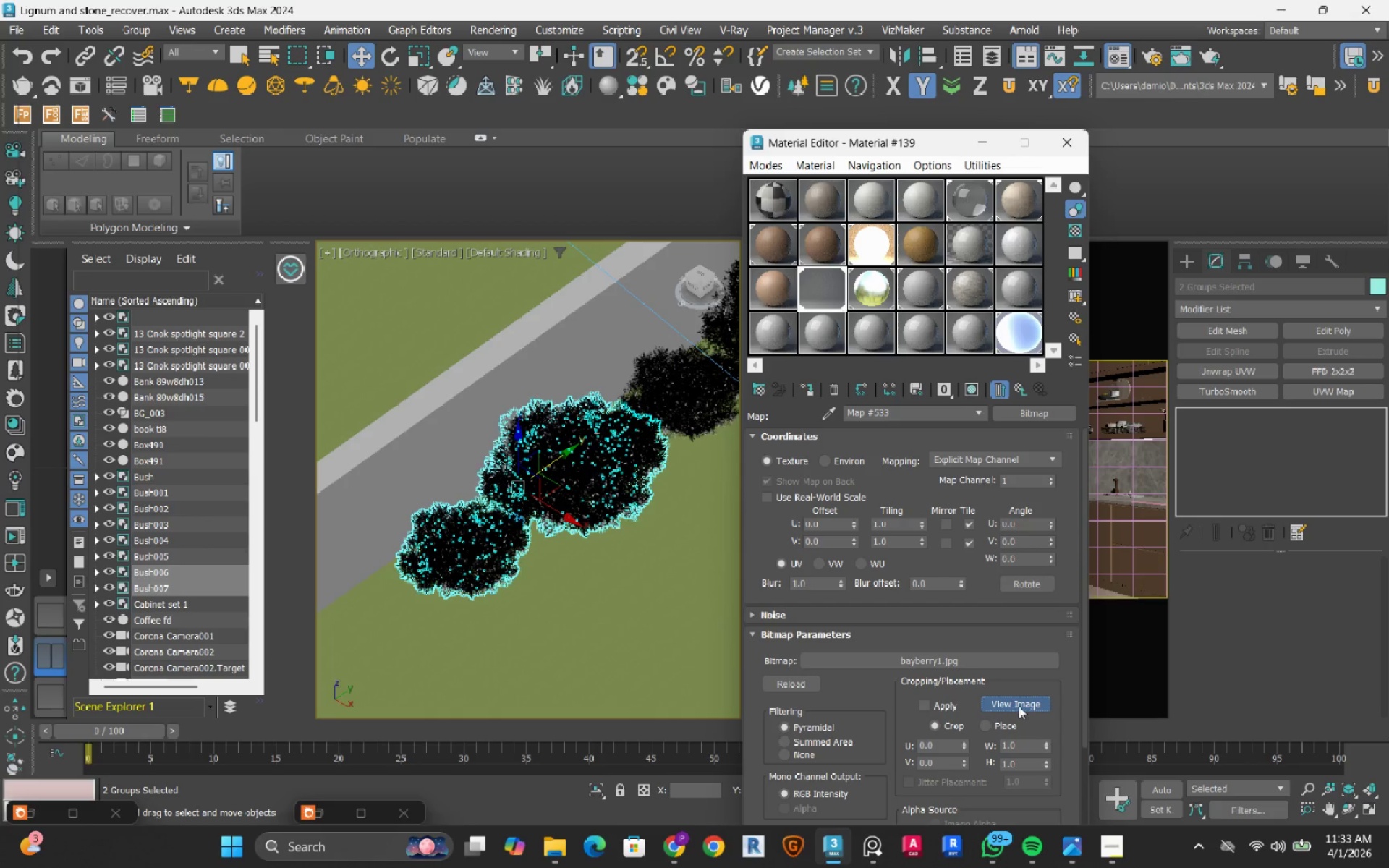 
double_click([1019, 706])
 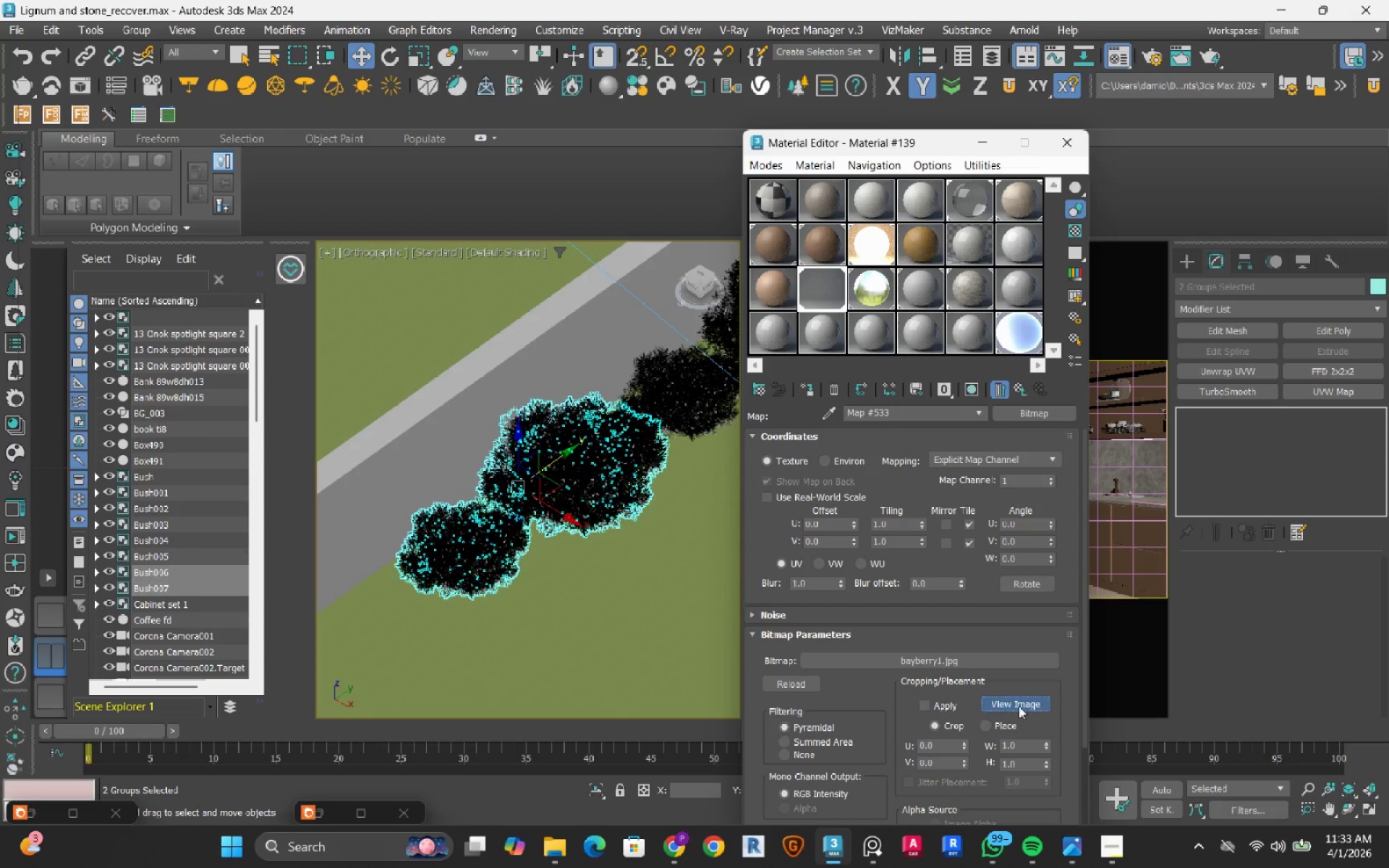 
double_click([1019, 706])
 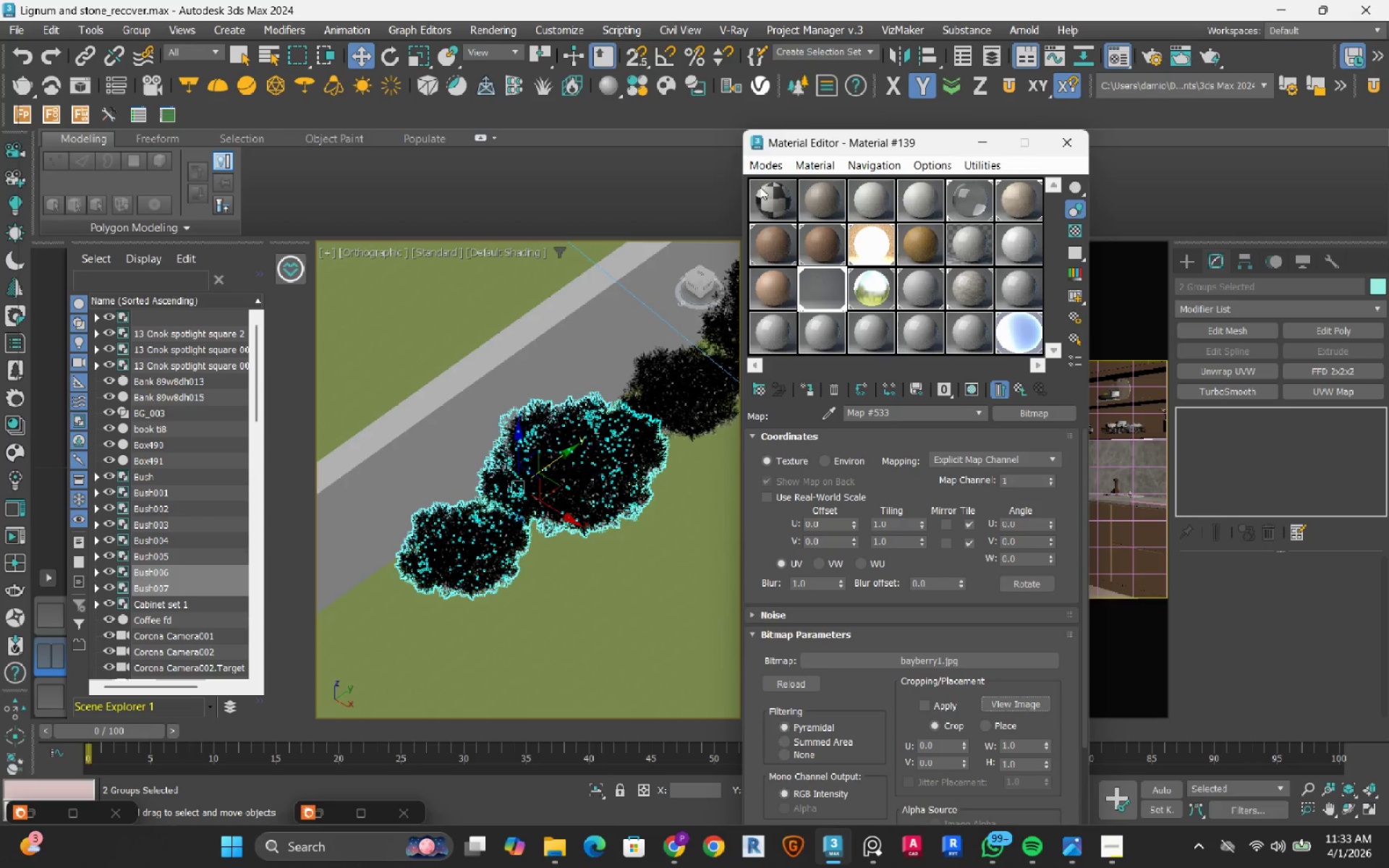 
left_click([763, 168])
 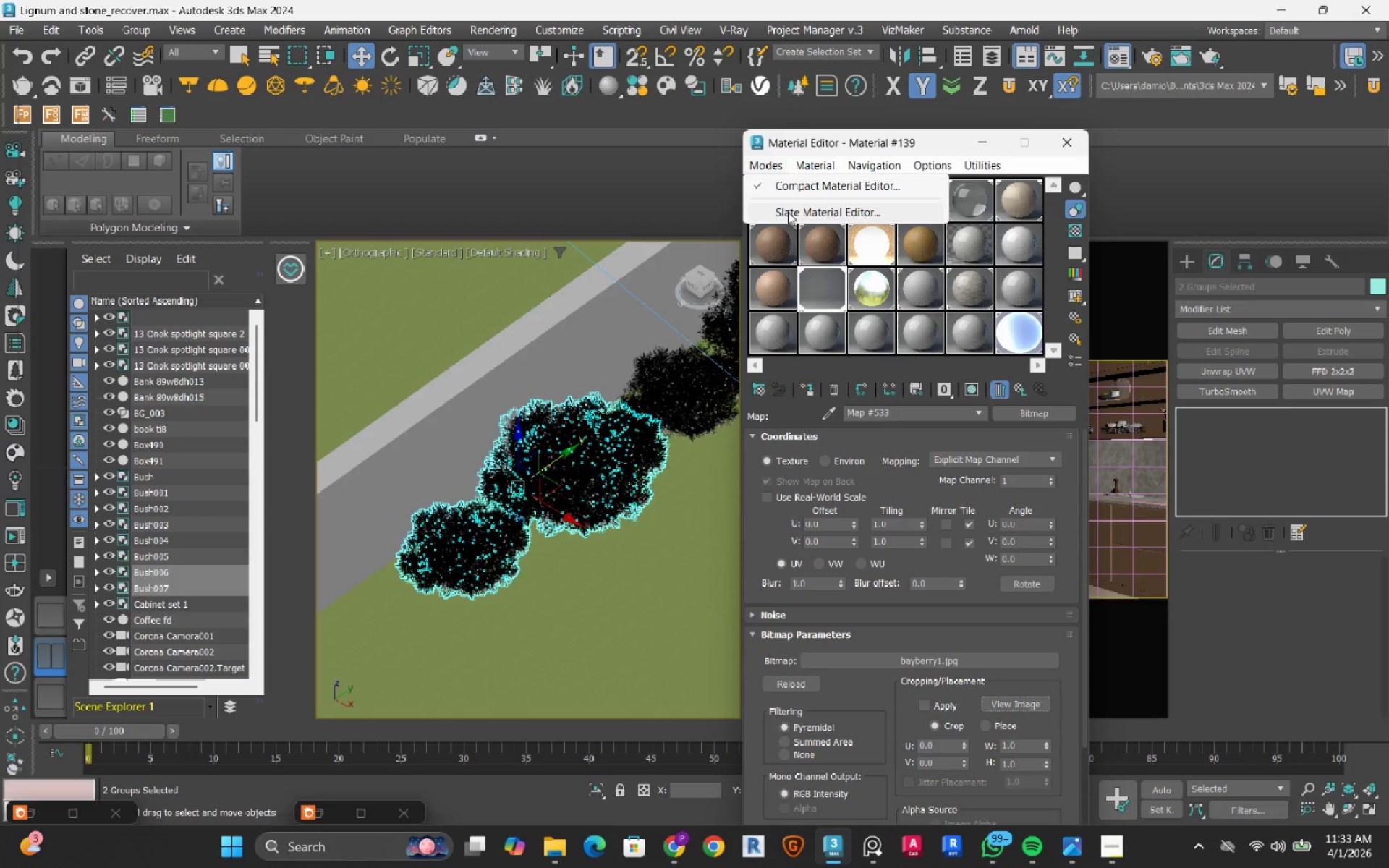 
left_click([789, 215])
 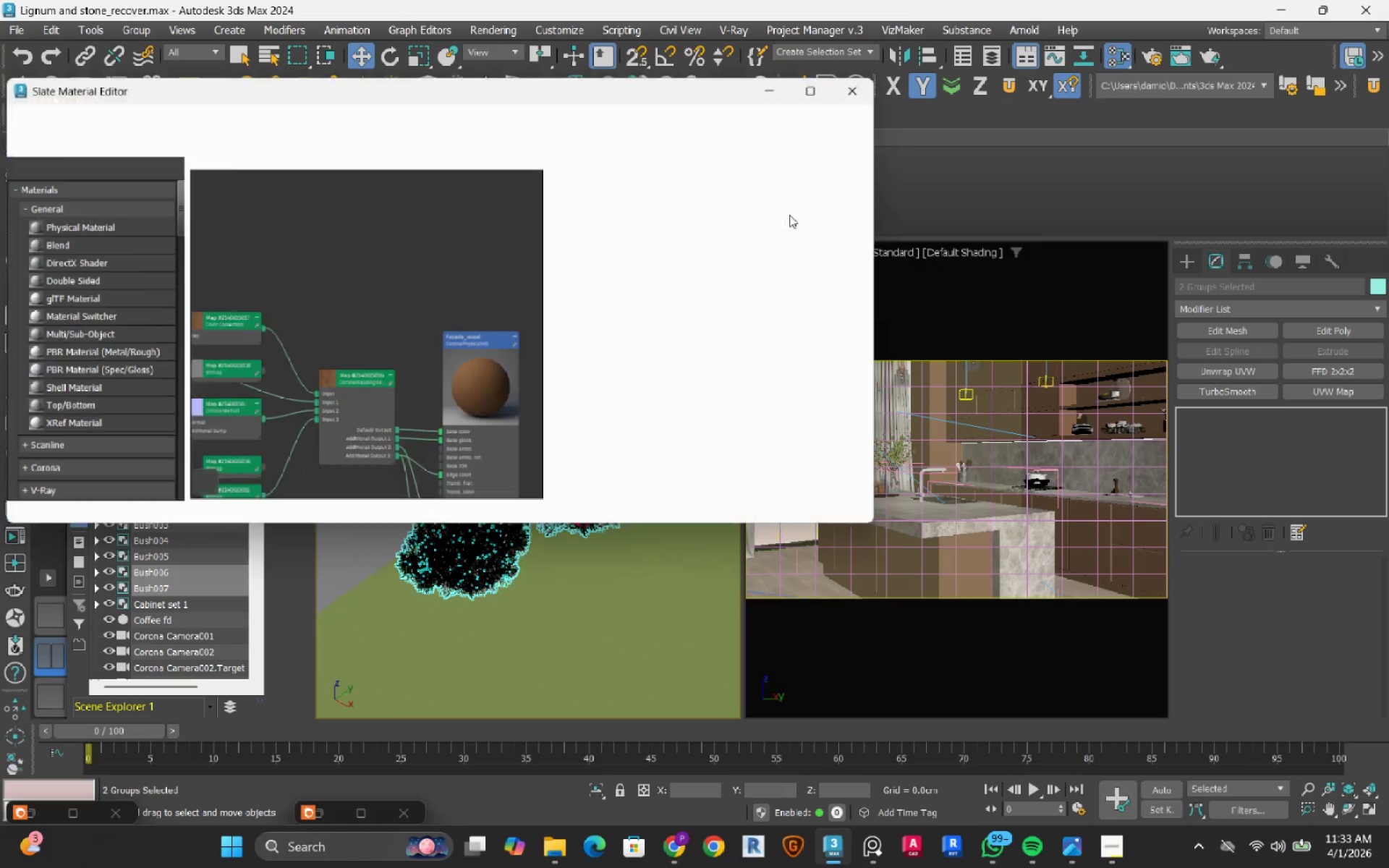 
scroll: coordinate [396, 268], scroll_direction: down, amount: 6.0
 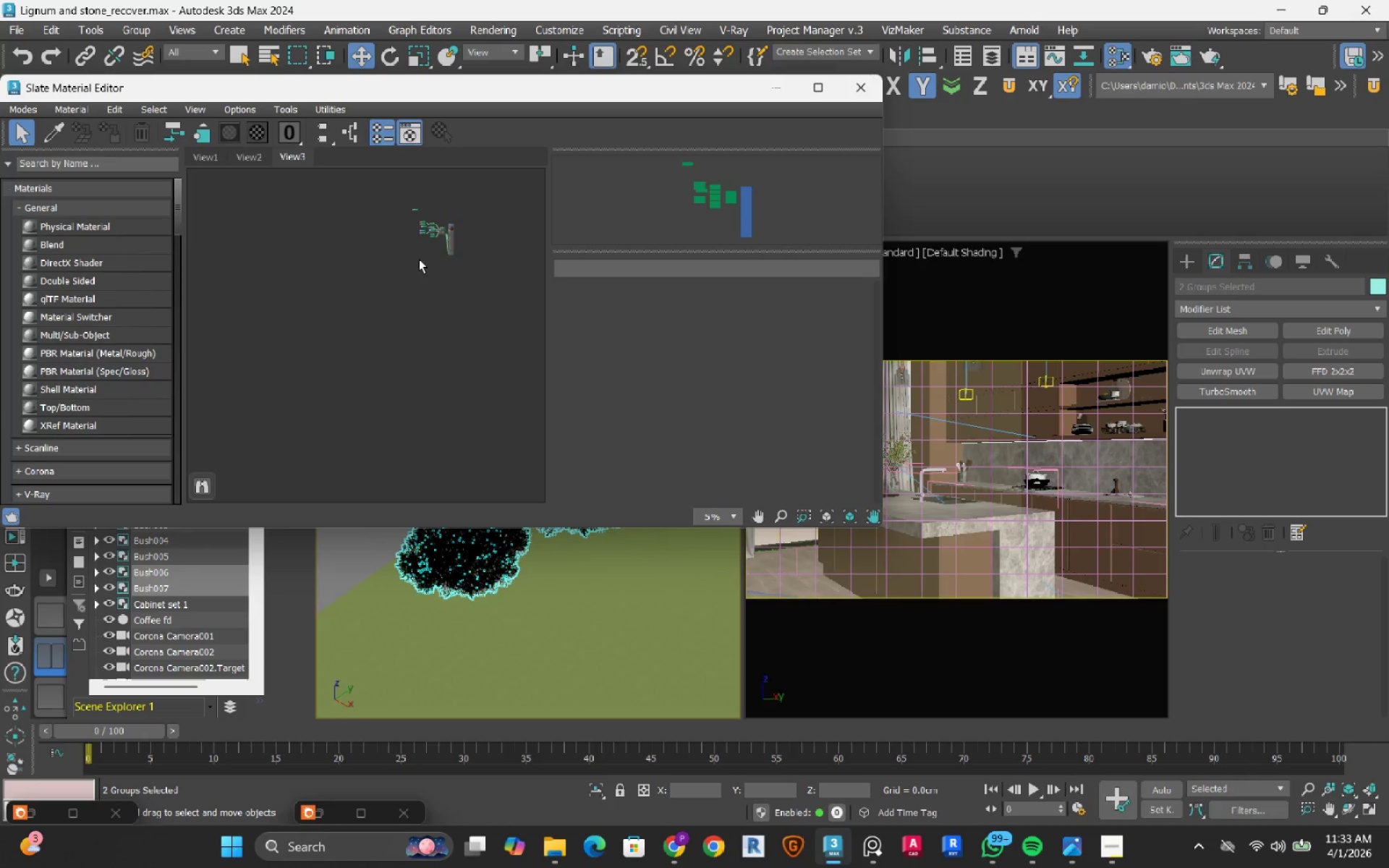 
scroll: coordinate [401, 259], scroll_direction: up, amount: 2.0
 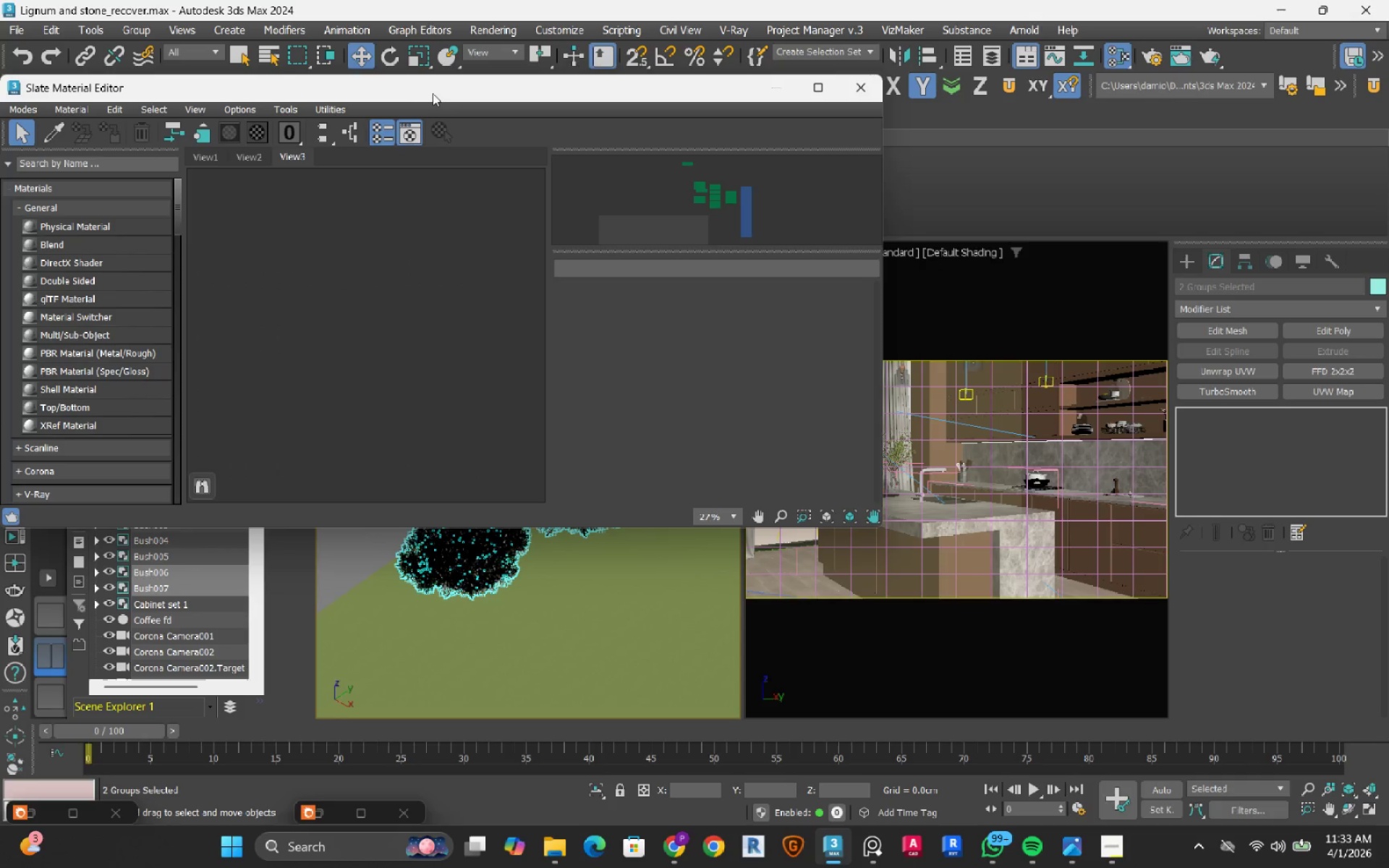 
left_click_drag(start_coordinate=[433, 93], to_coordinate=[565, 68])
 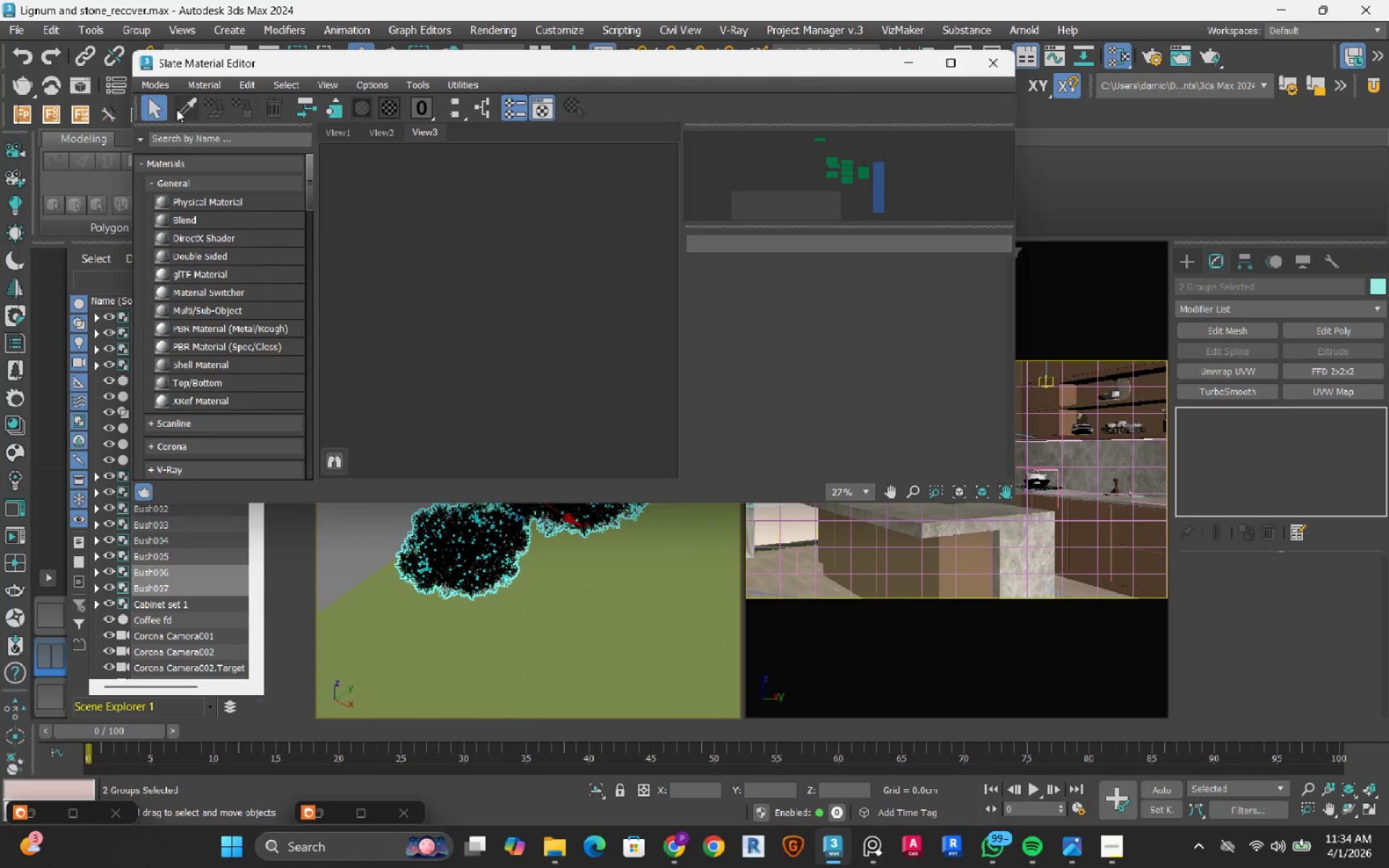 
left_click([177, 109])
 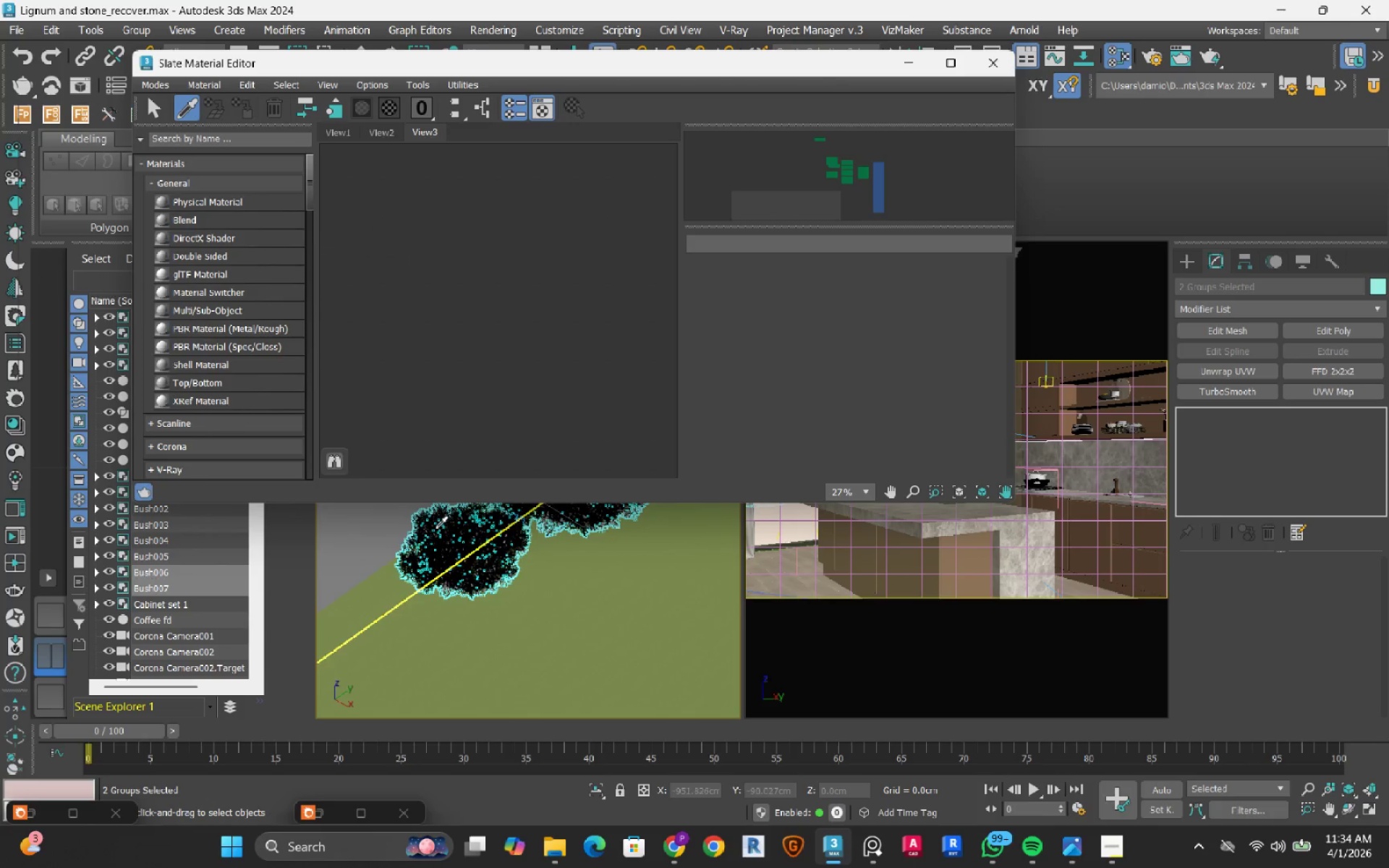 
left_click([436, 528])
 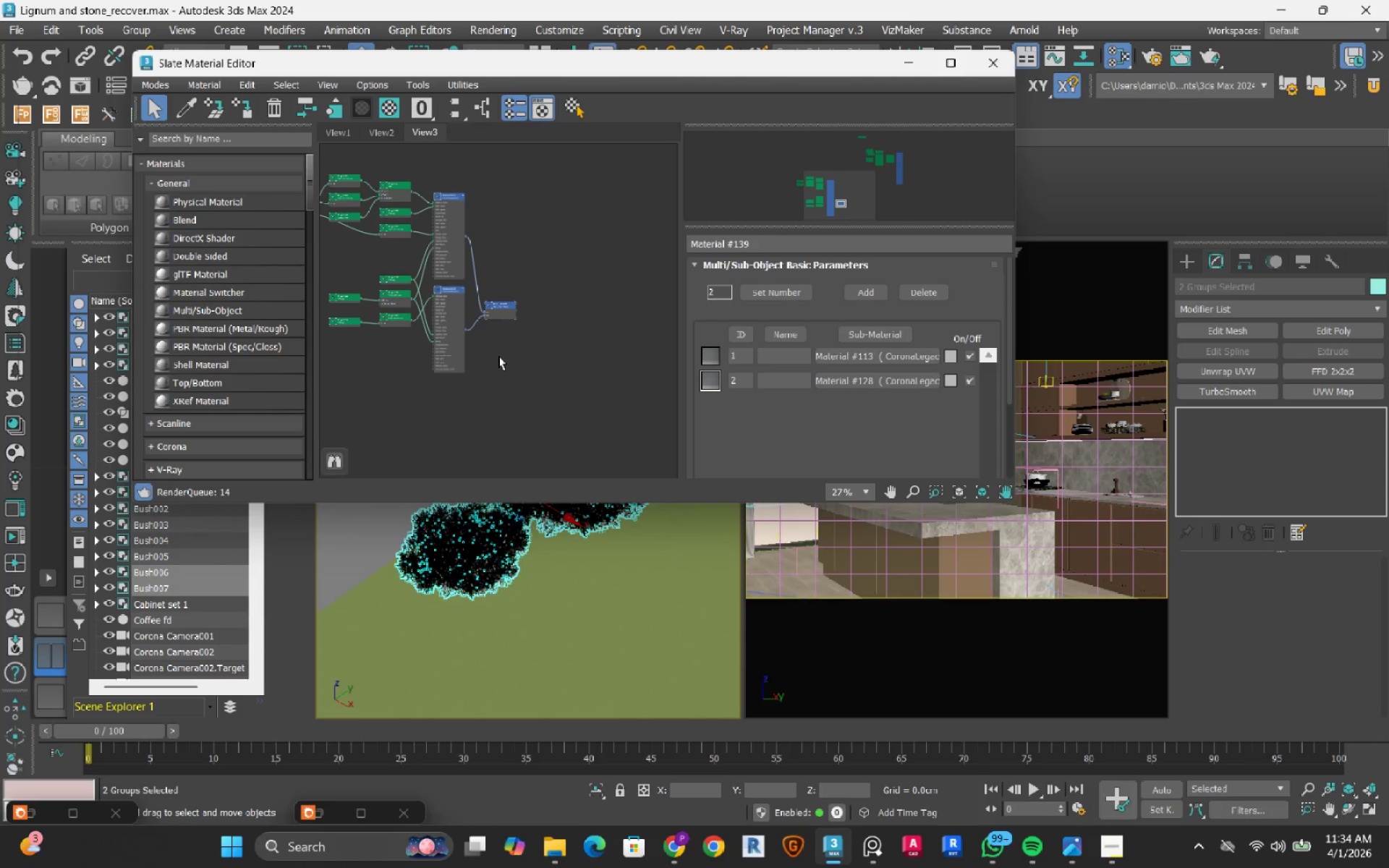 
scroll: coordinate [498, 356], scroll_direction: down, amount: 1.0
 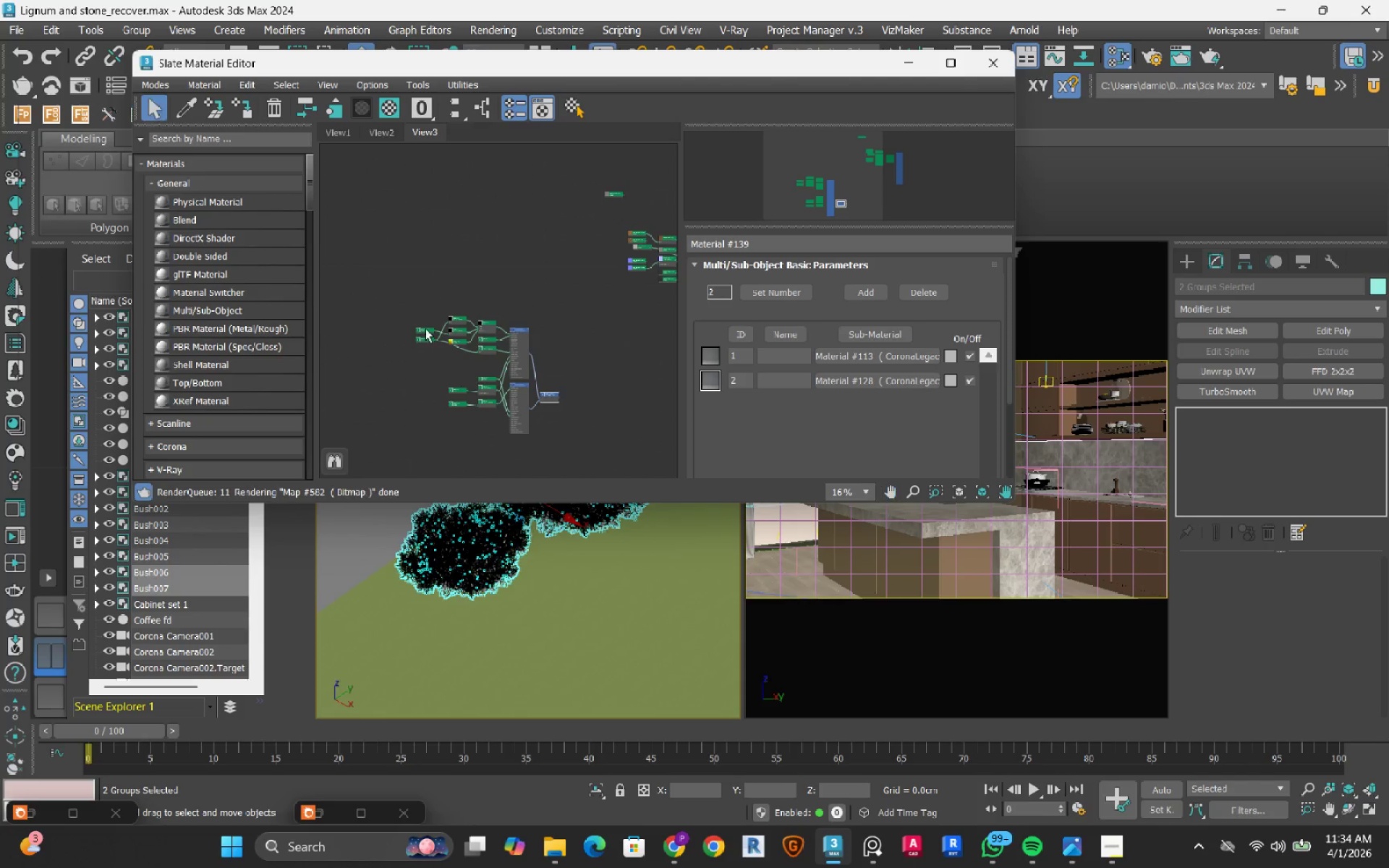 
scroll: coordinate [422, 328], scroll_direction: up, amount: 6.0
 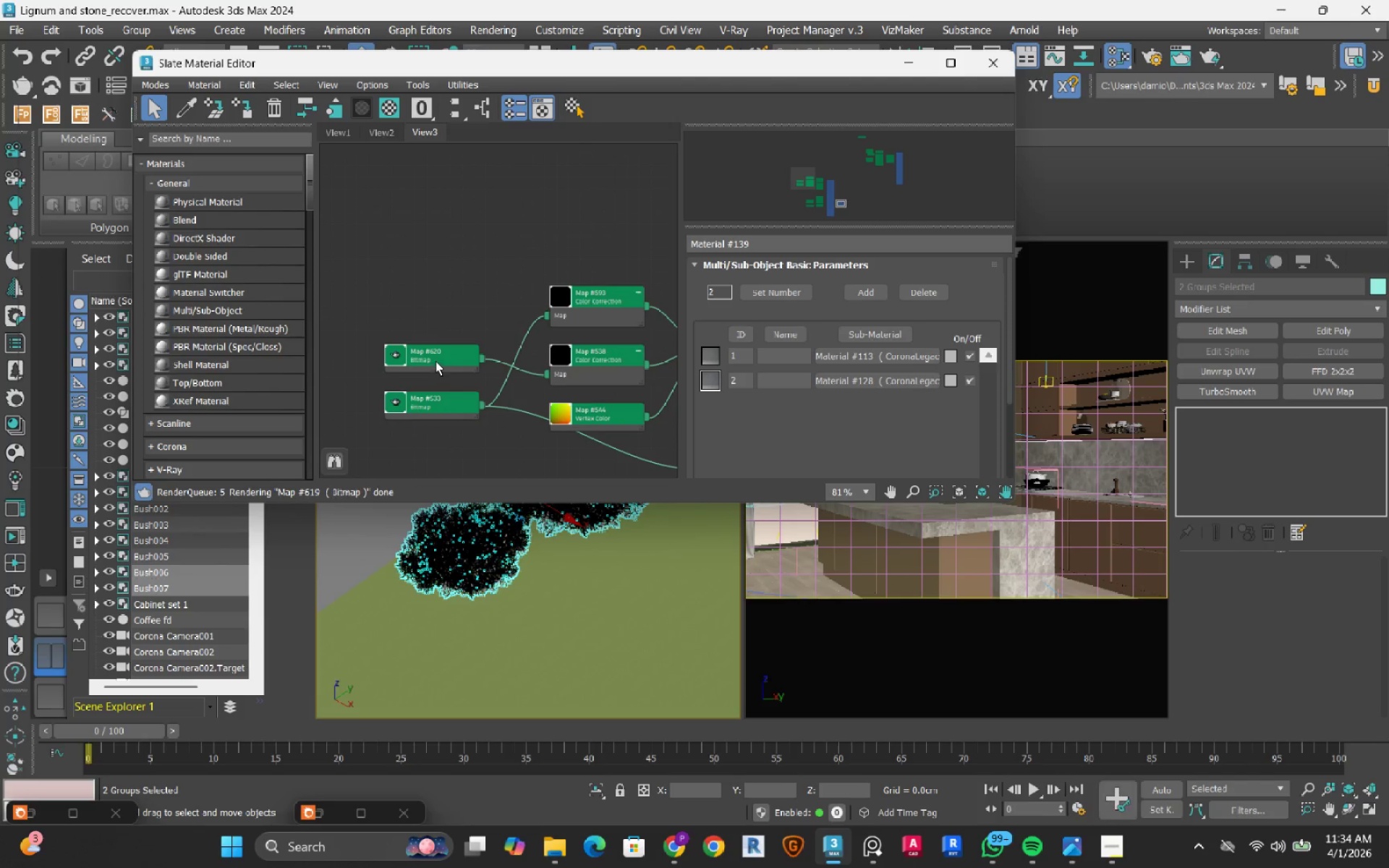 
left_click([436, 358])
 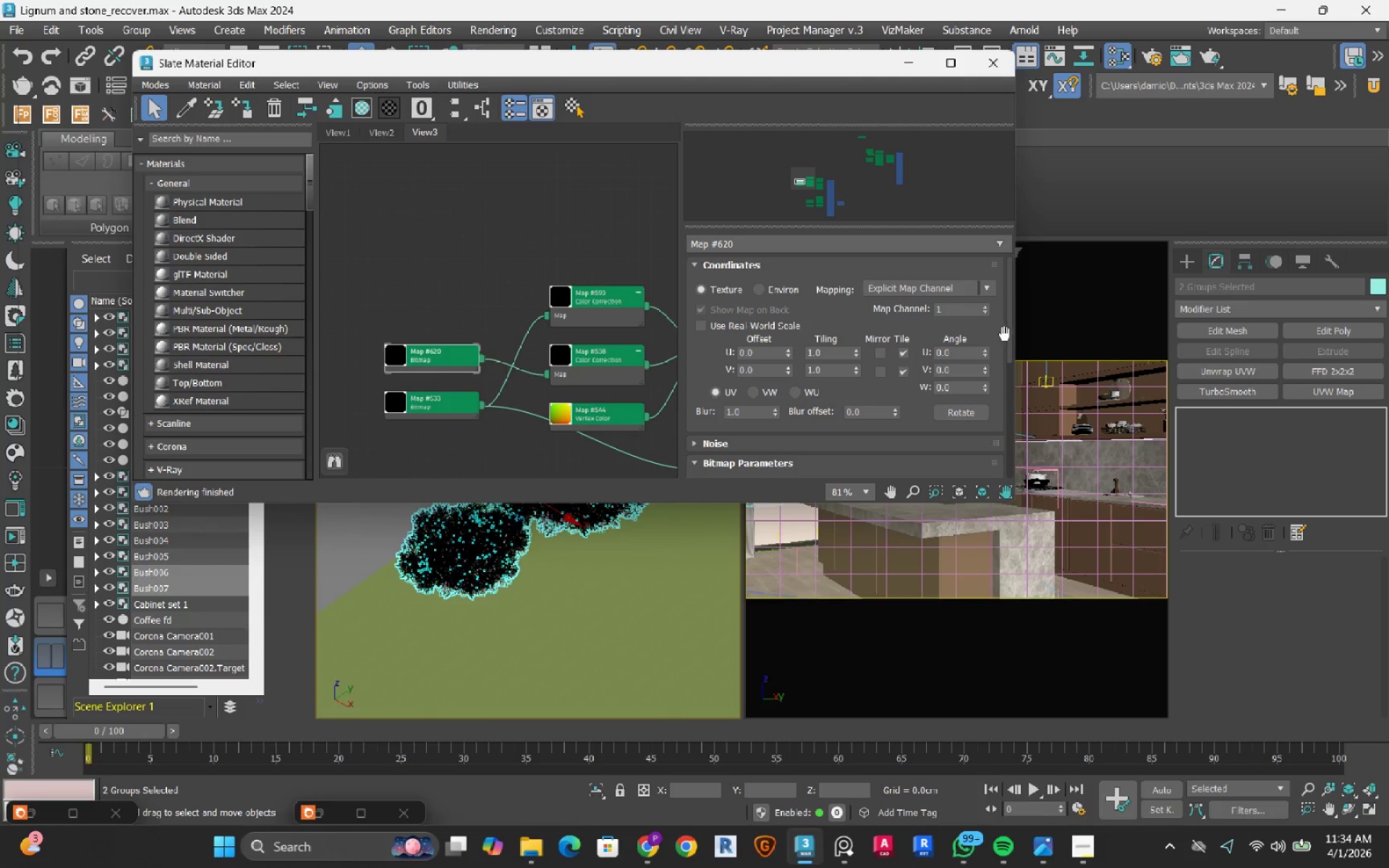 
left_click_drag(start_coordinate=[1008, 328], to_coordinate=[1006, 378])
 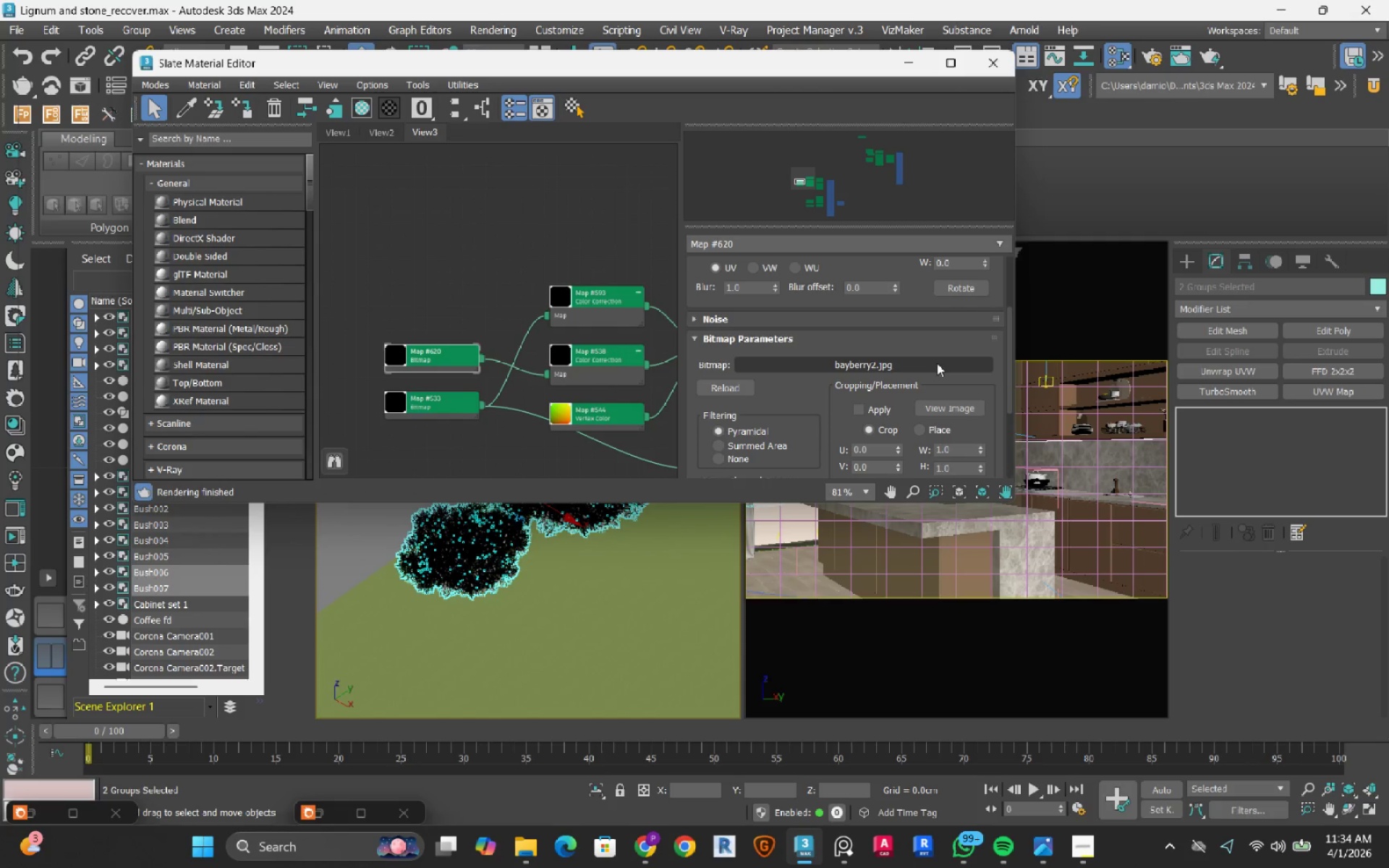 
left_click([734, 388])
 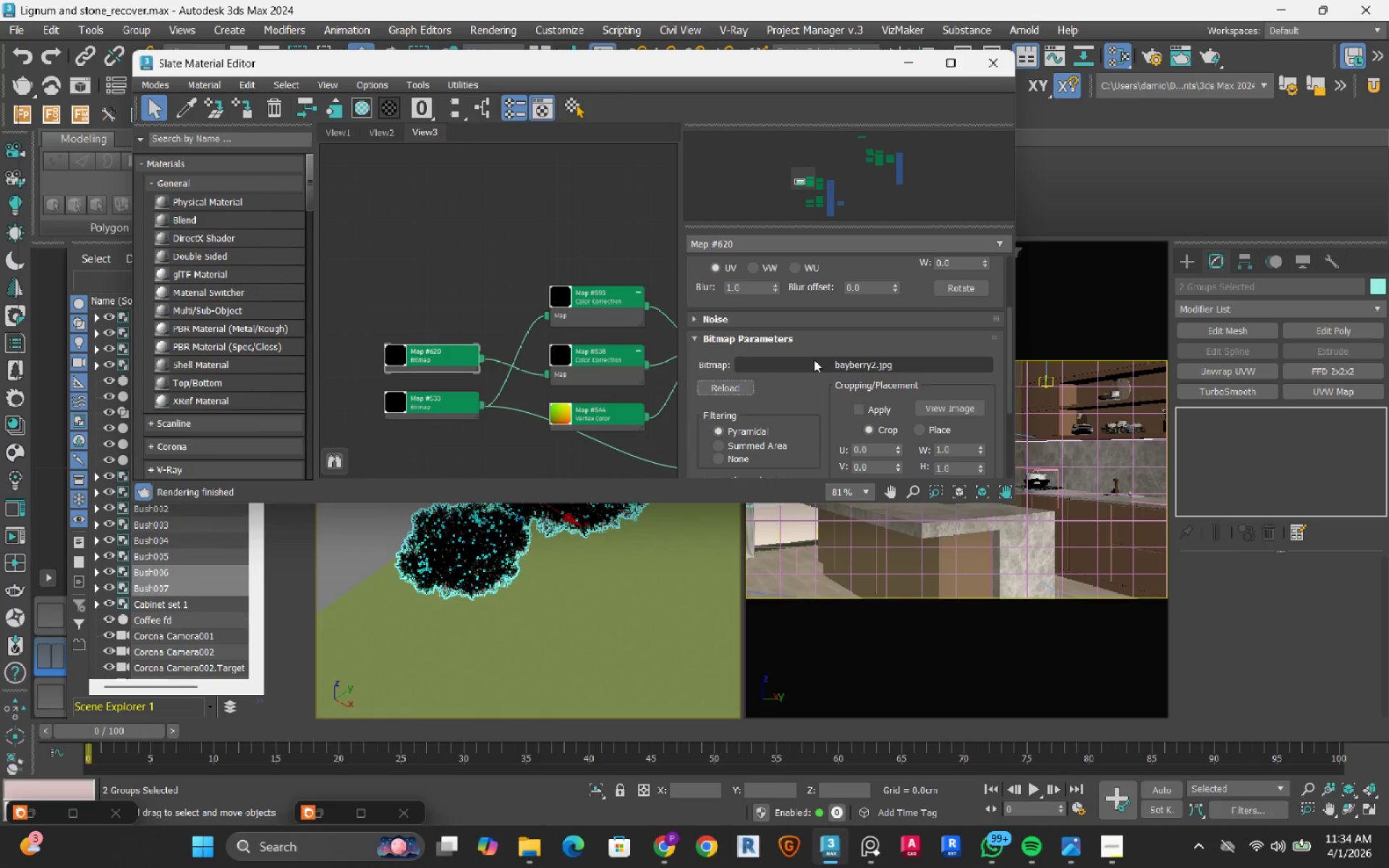 
left_click([814, 359])
 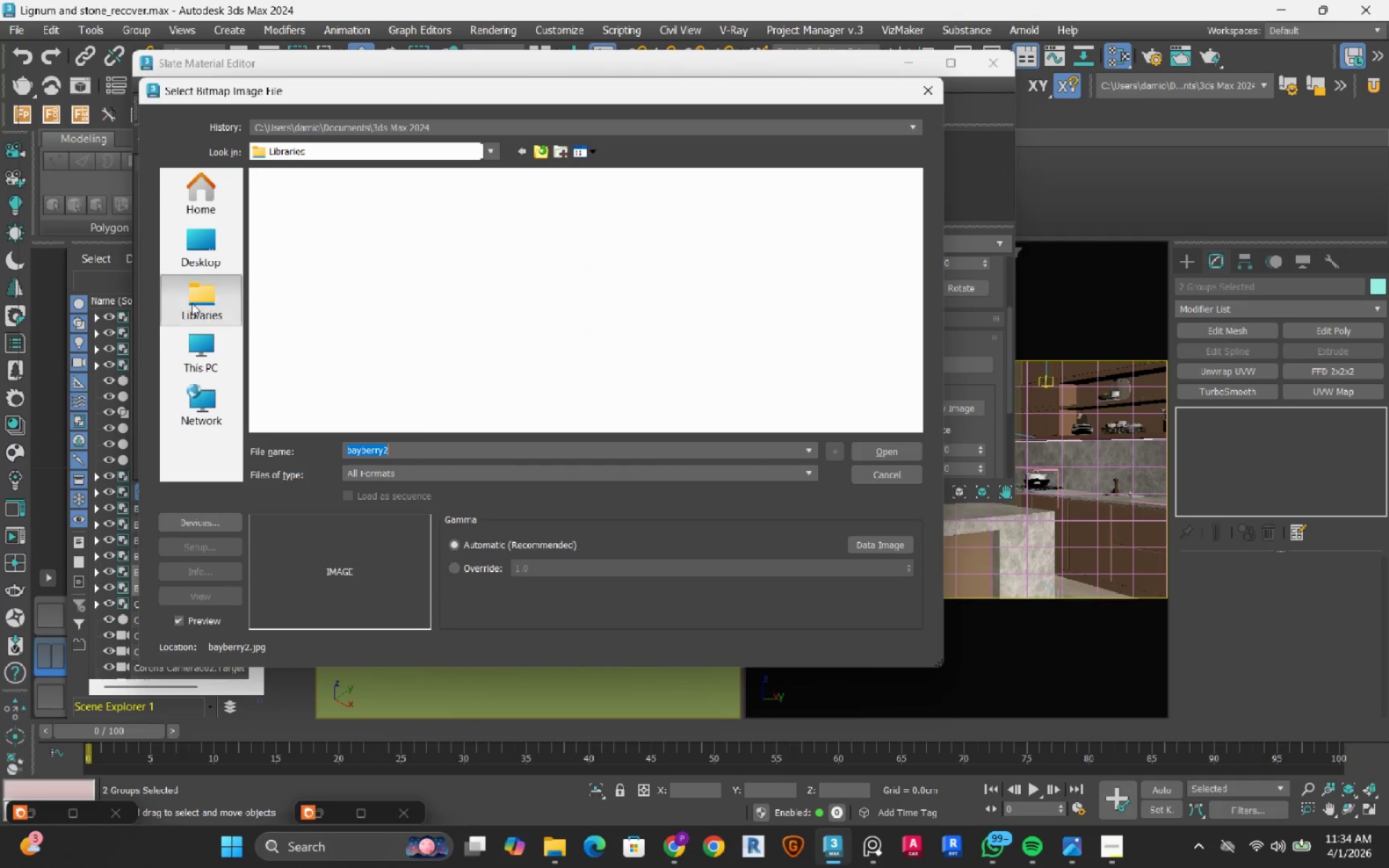 
wait(5.41)
 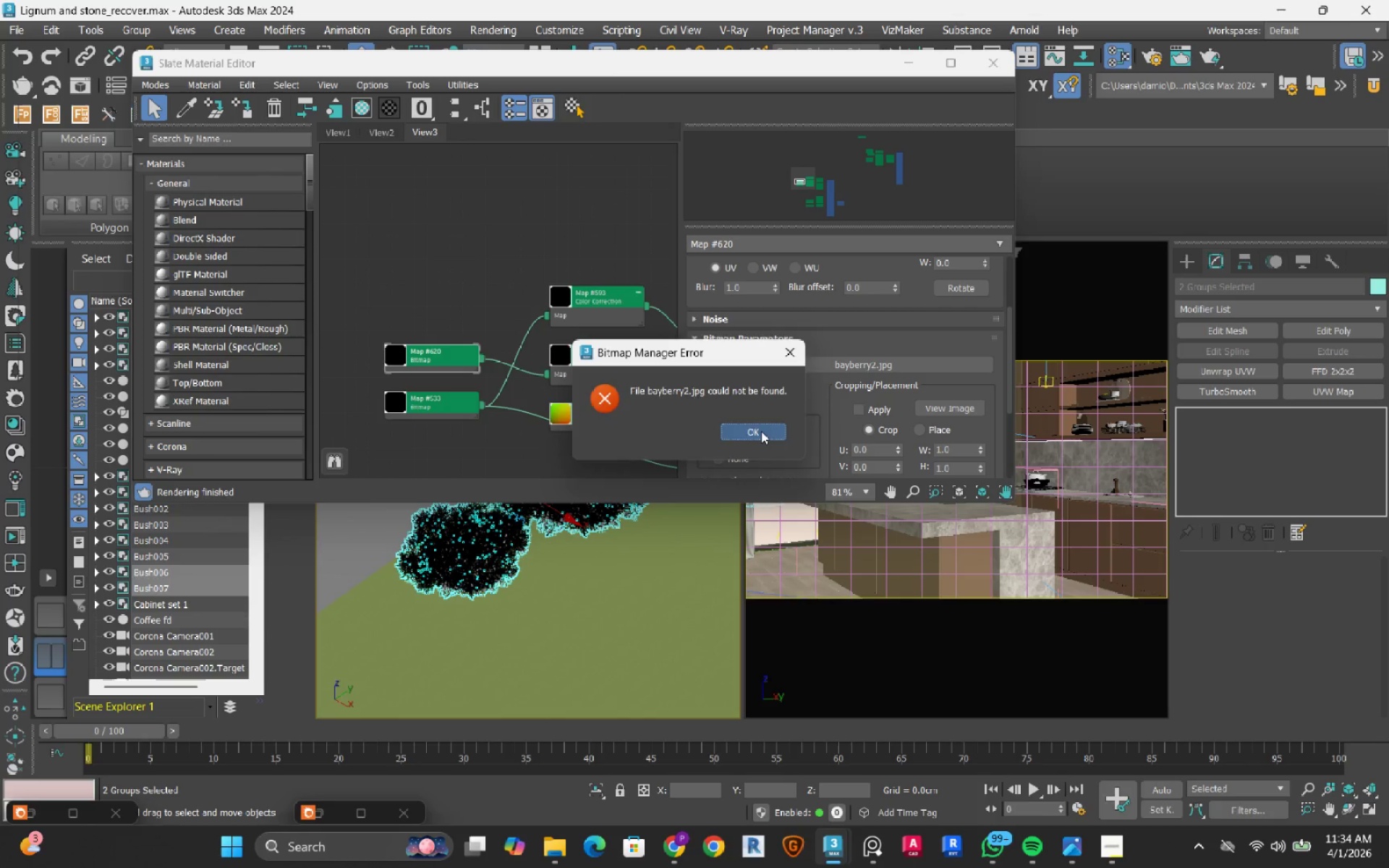 
double_click([323, 207])
 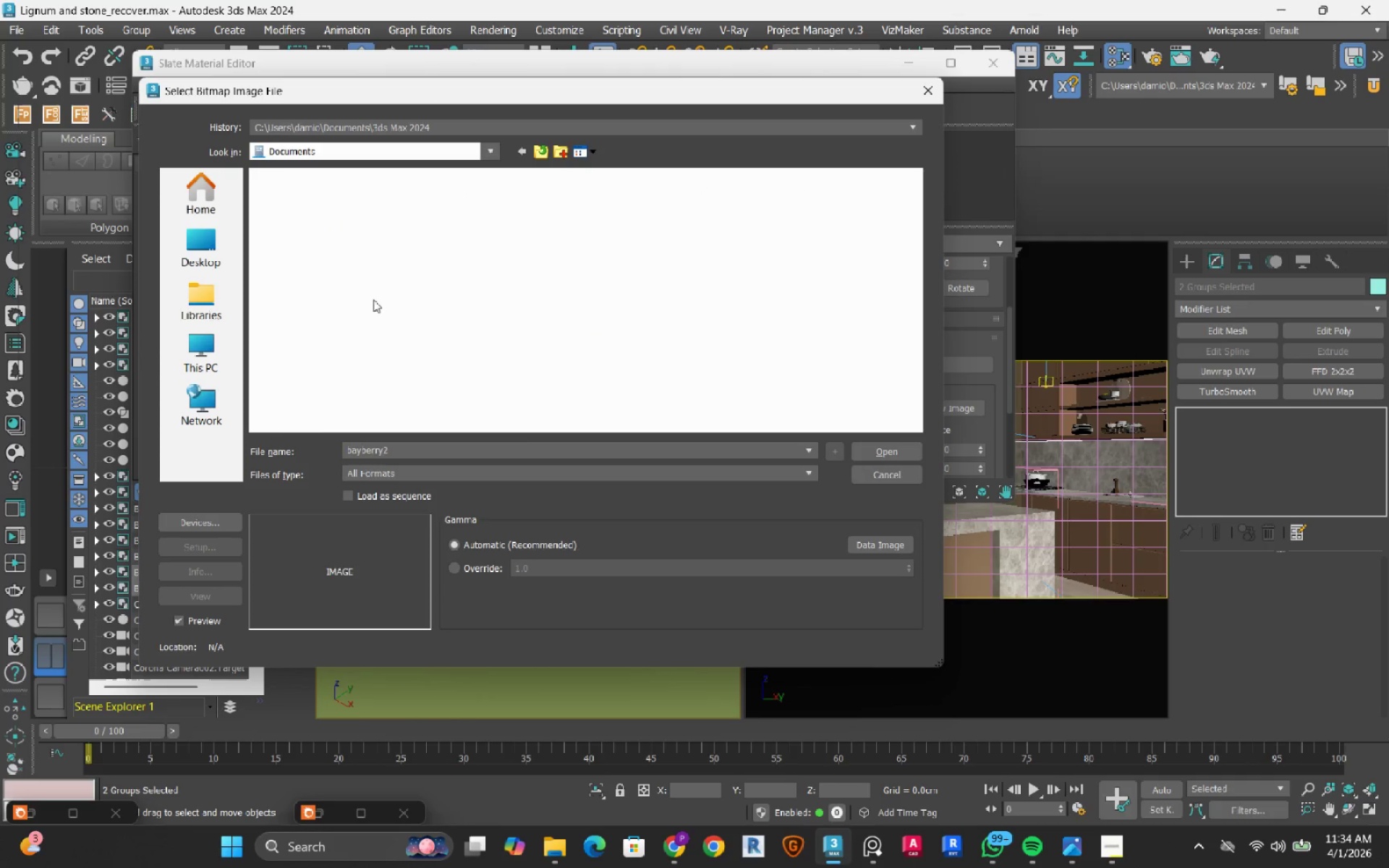 
scroll: coordinate [365, 360], scroll_direction: down, amount: 8.0
 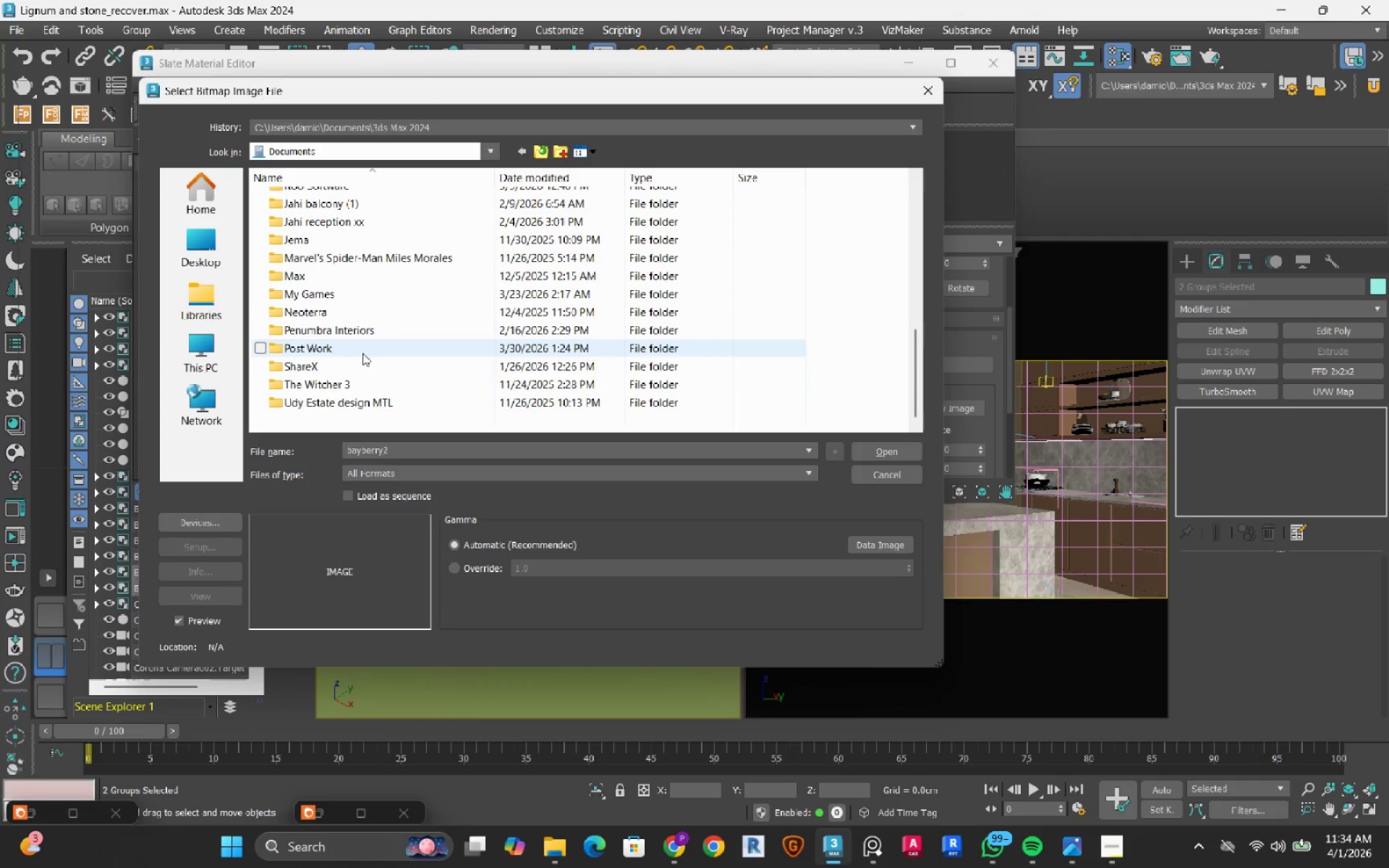 
double_click([362, 353])
 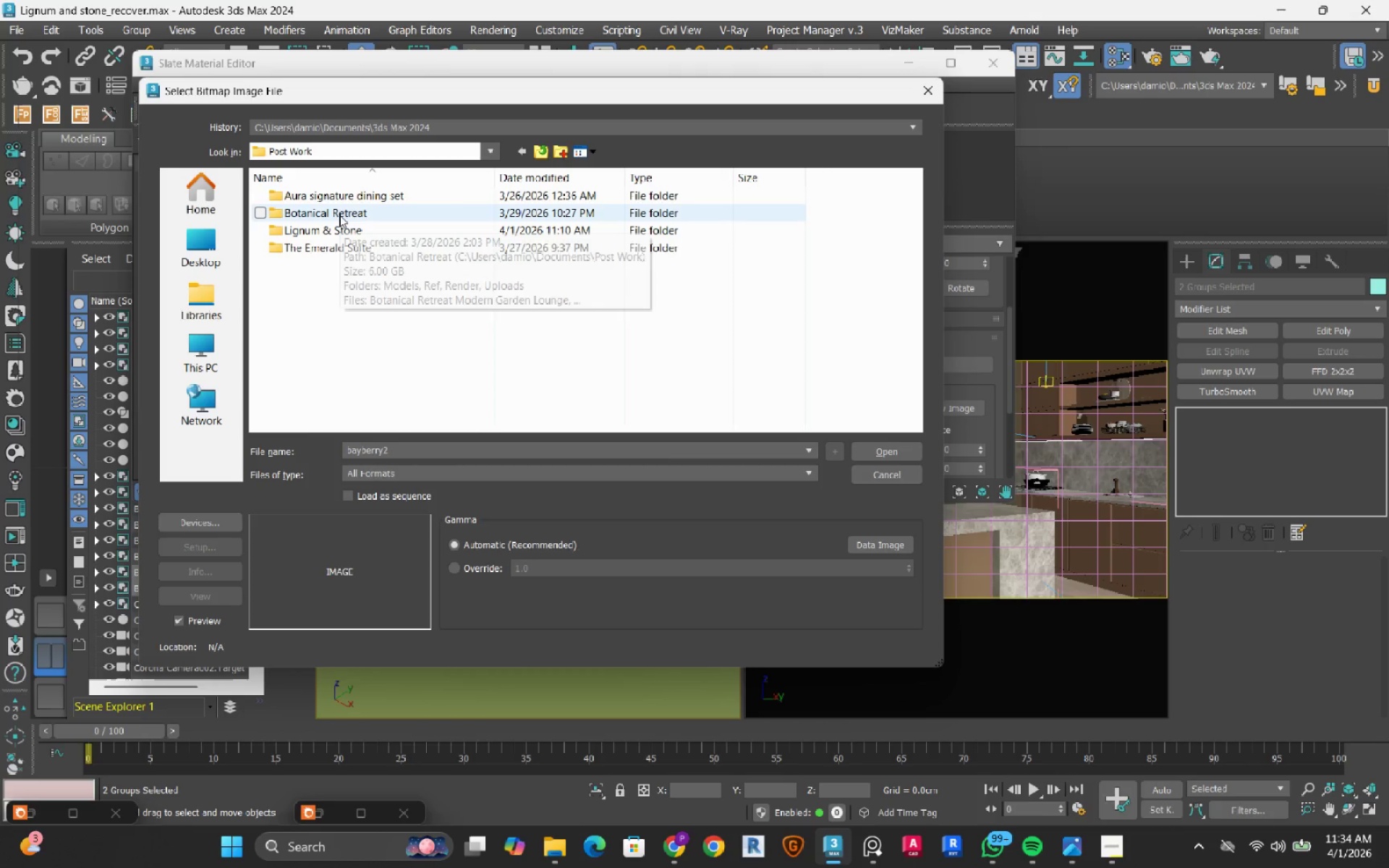 
double_click([339, 212])
 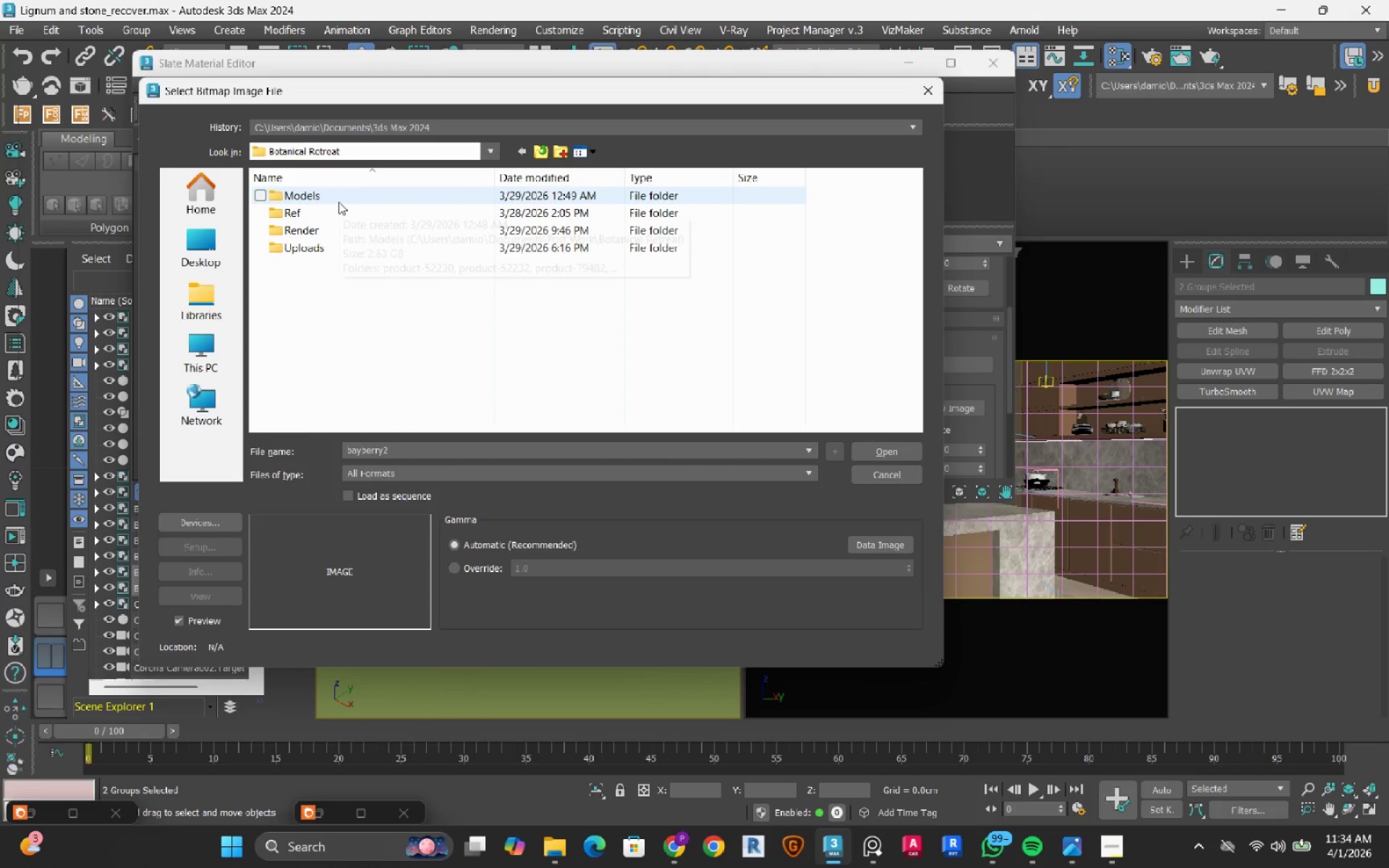 
double_click([339, 199])
 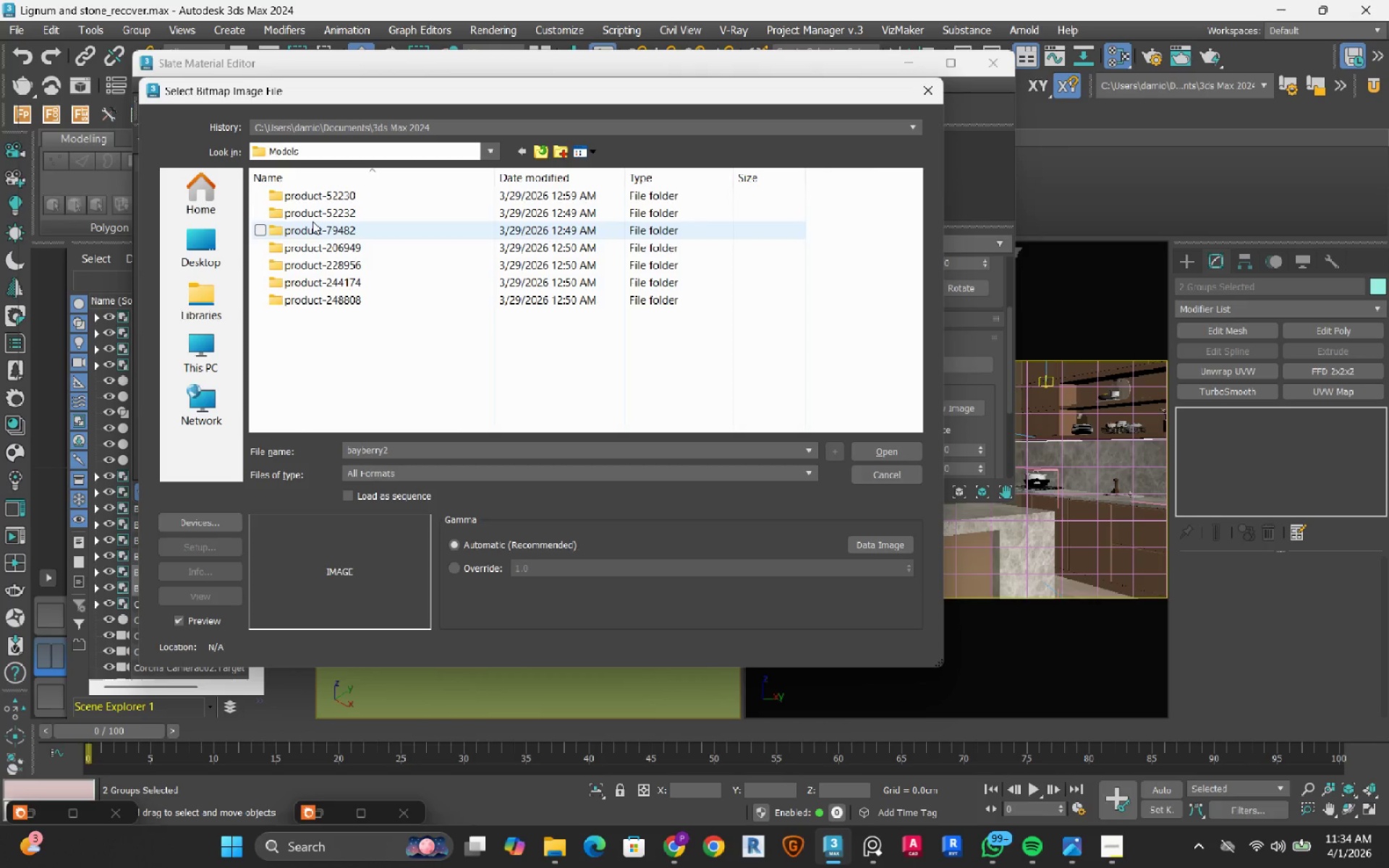 
double_click([313, 221])
 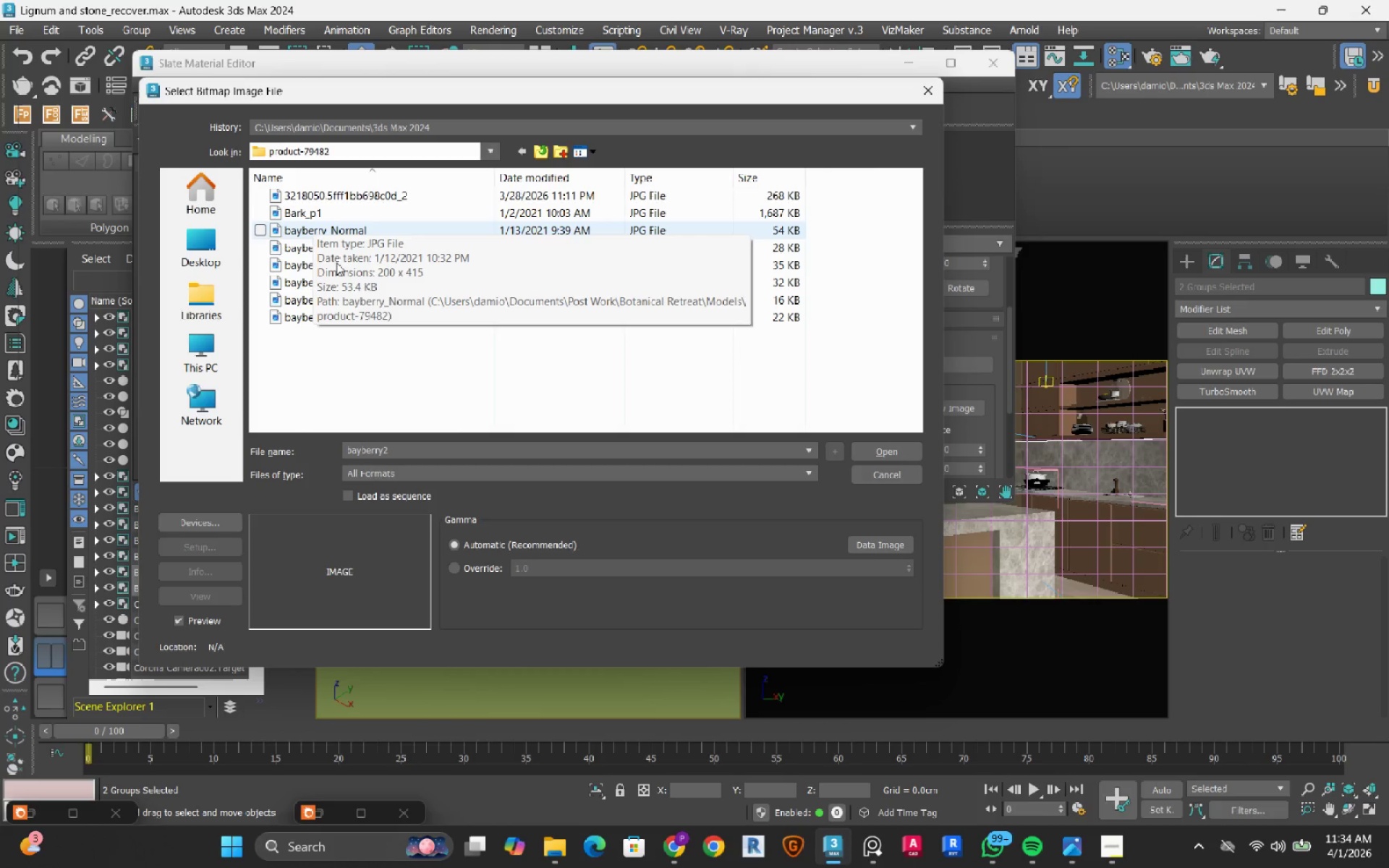 
left_click([384, 263])
 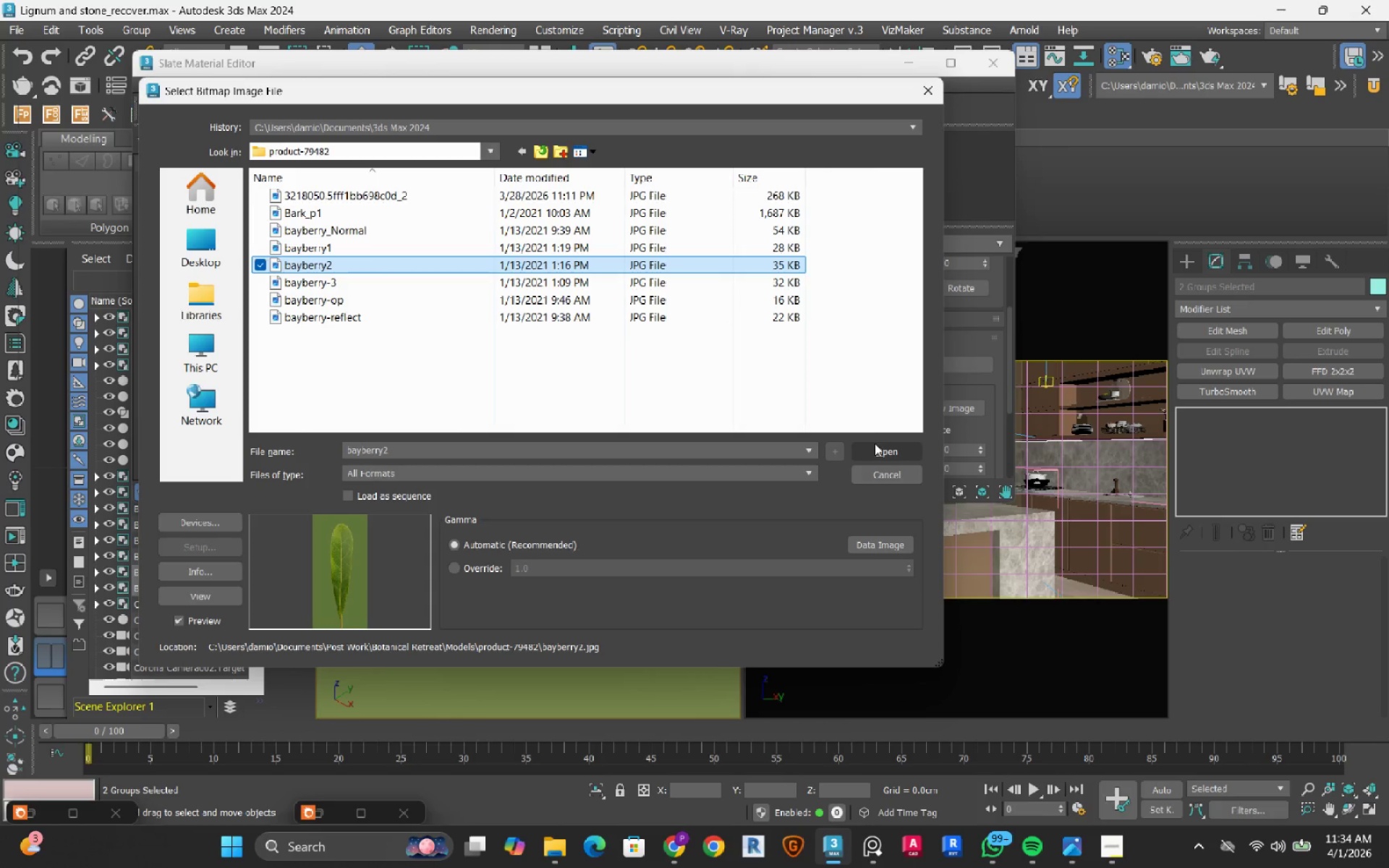 
left_click([886, 450])
 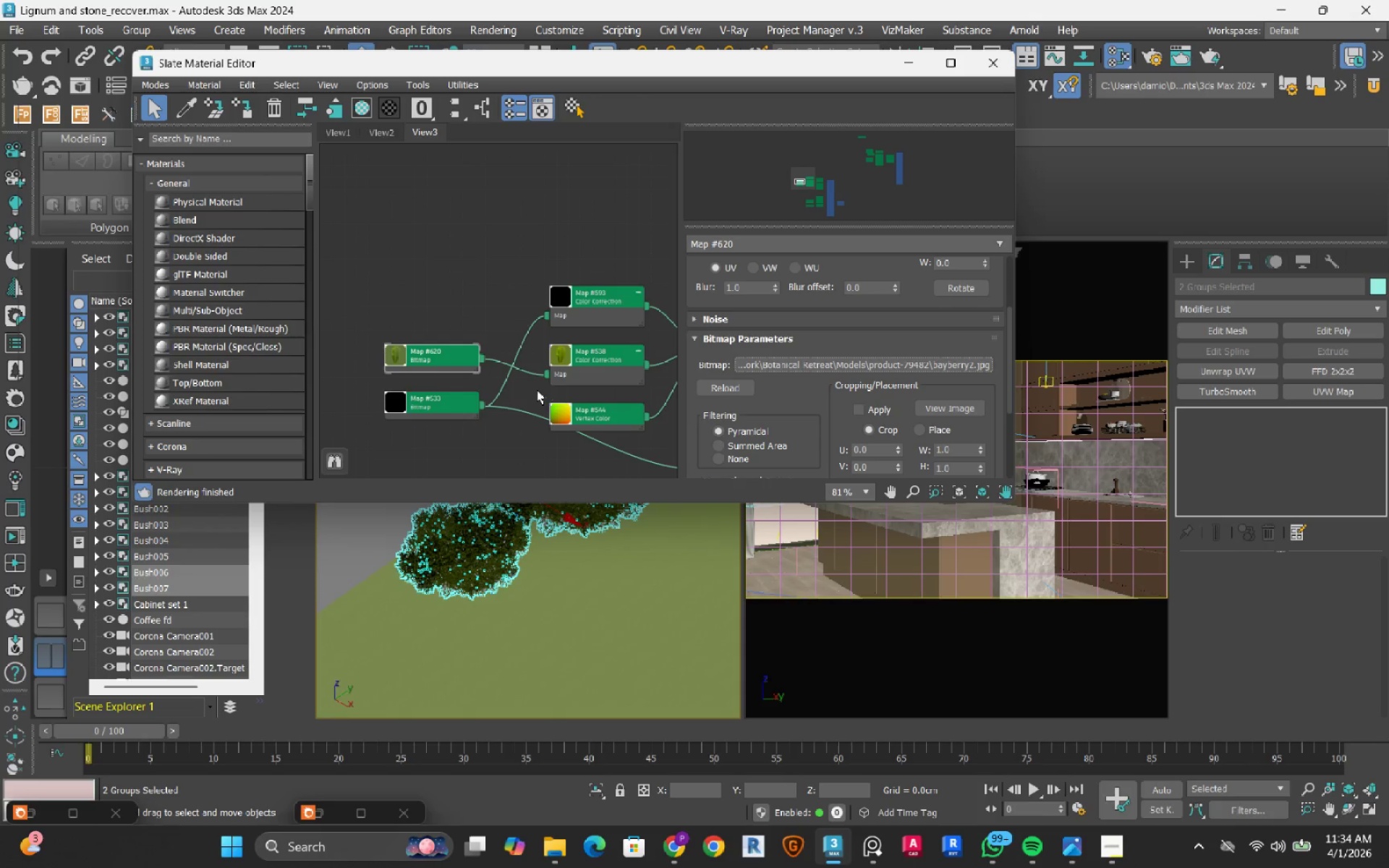 
left_click([409, 367])
 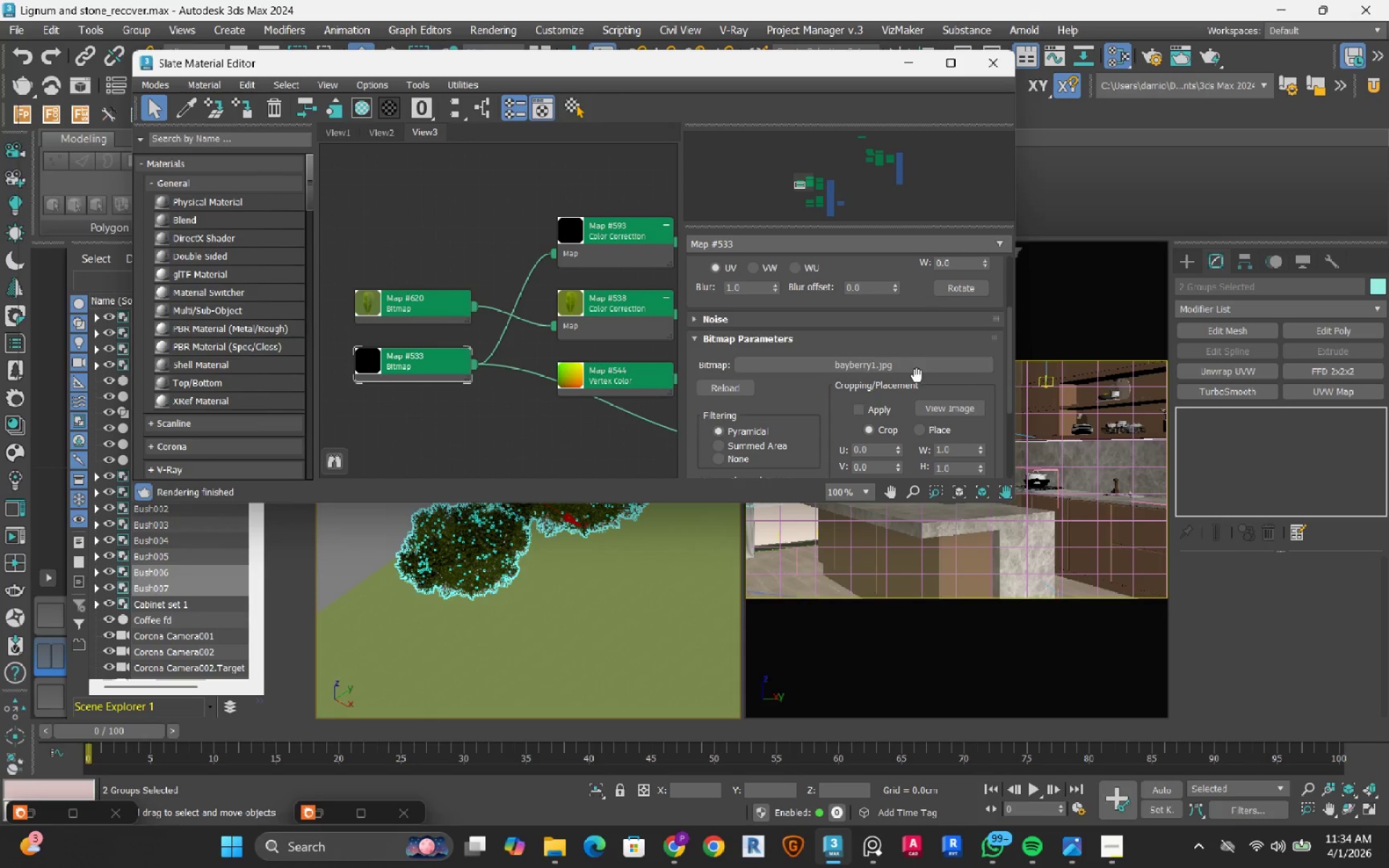 
scroll: coordinate [405, 351], scroll_direction: up, amount: 2.0
 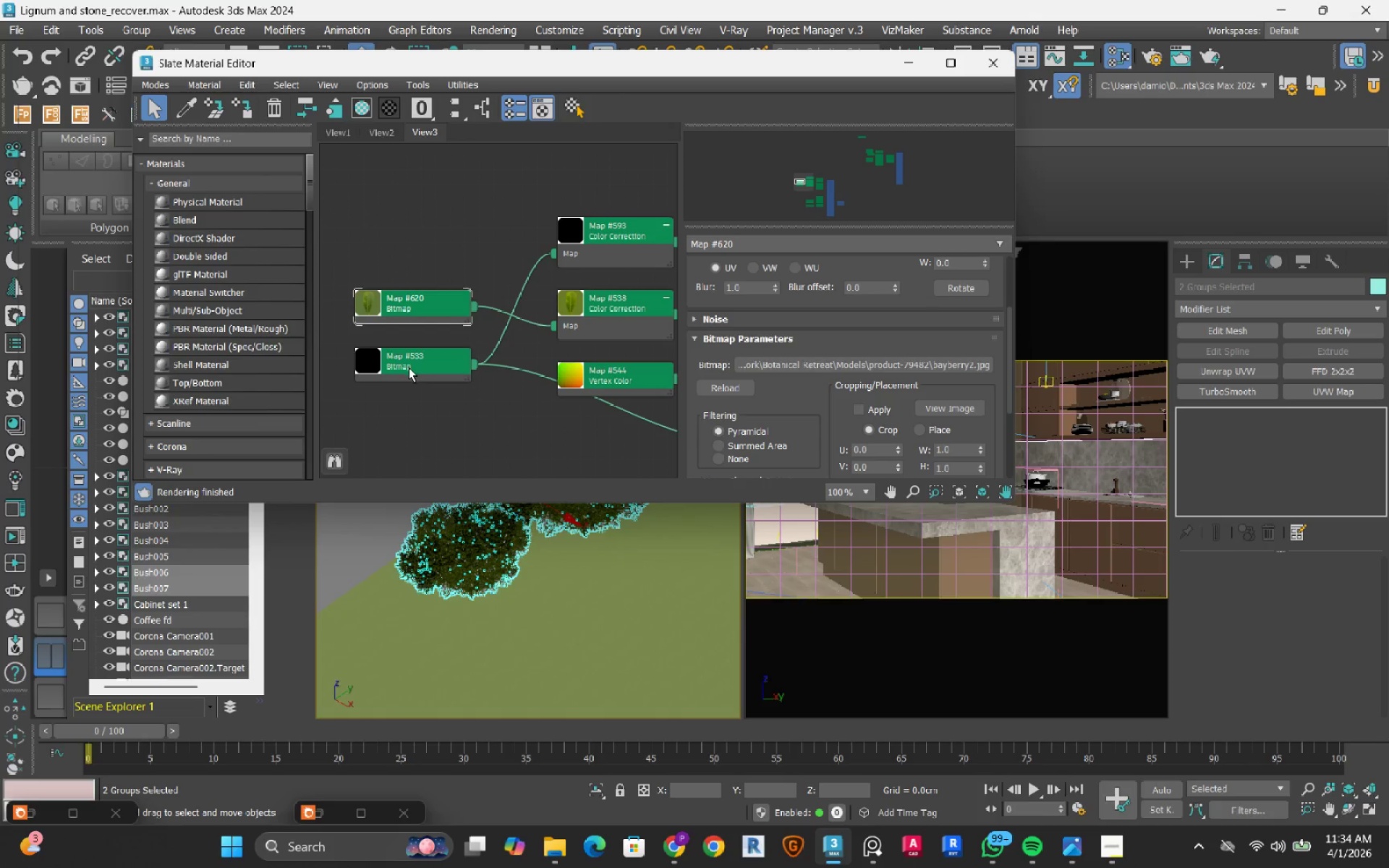 
left_click([917, 370])
 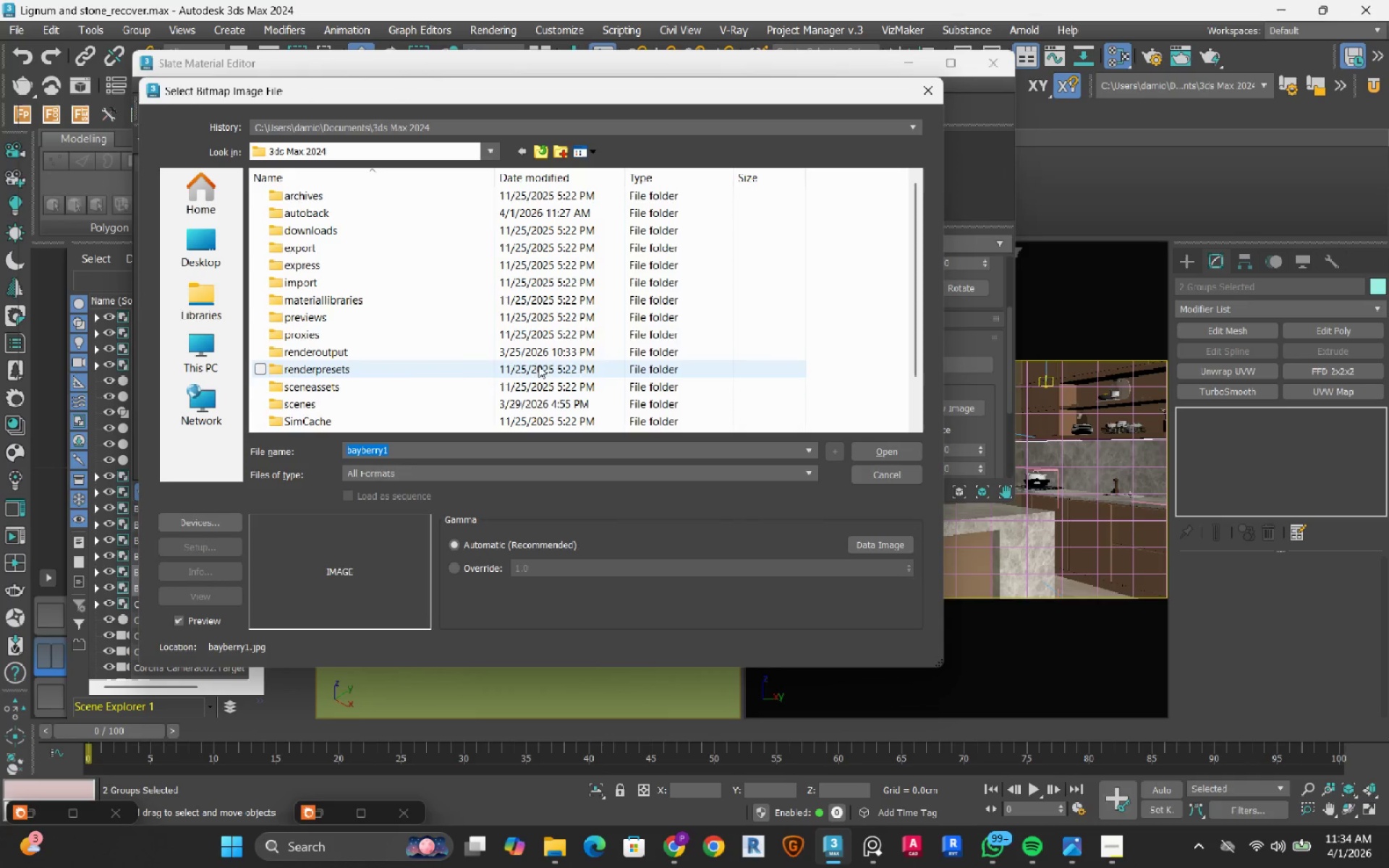 
left_click([214, 302])
 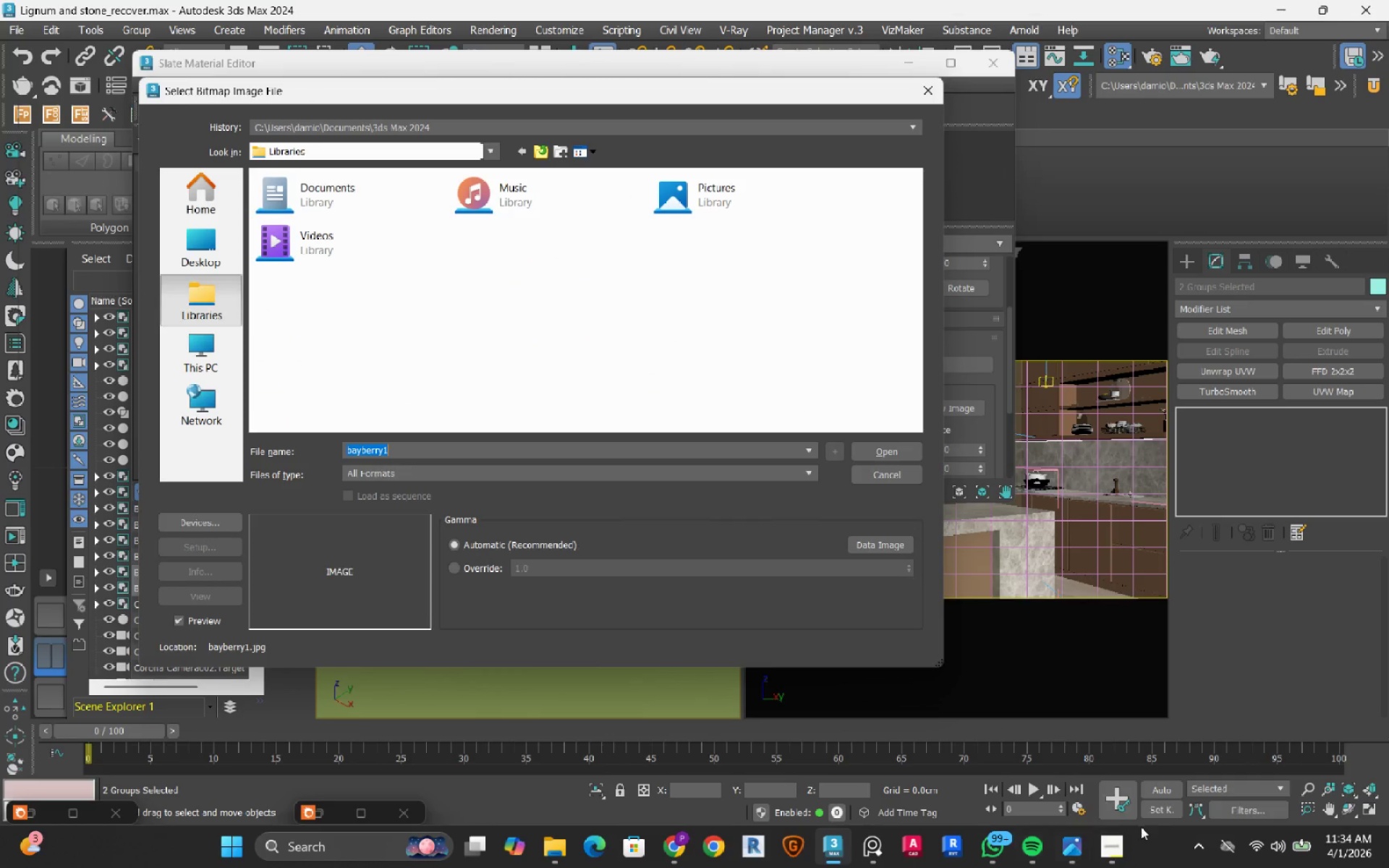 
left_click([1118, 851])